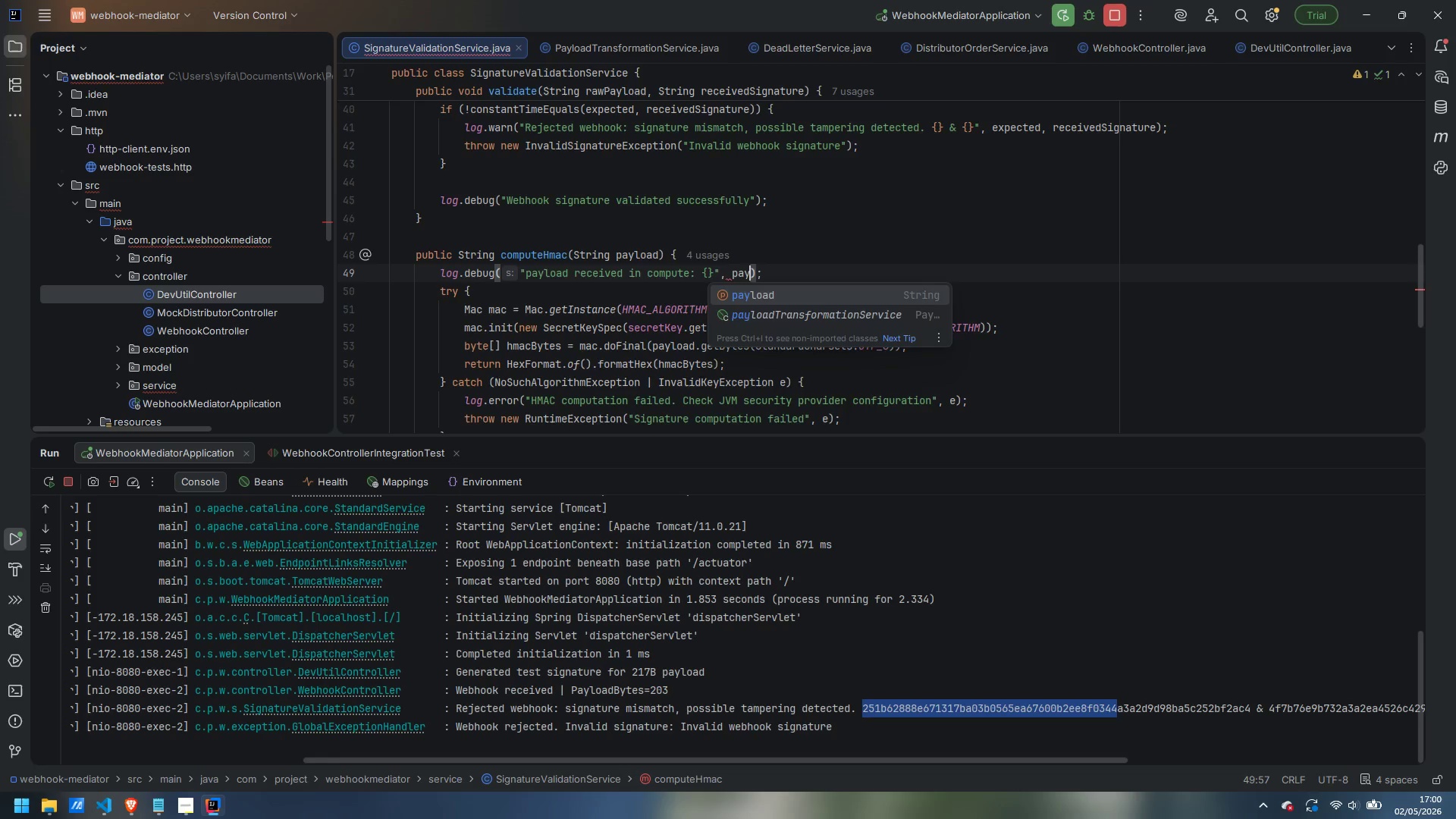 
key(Enter)
 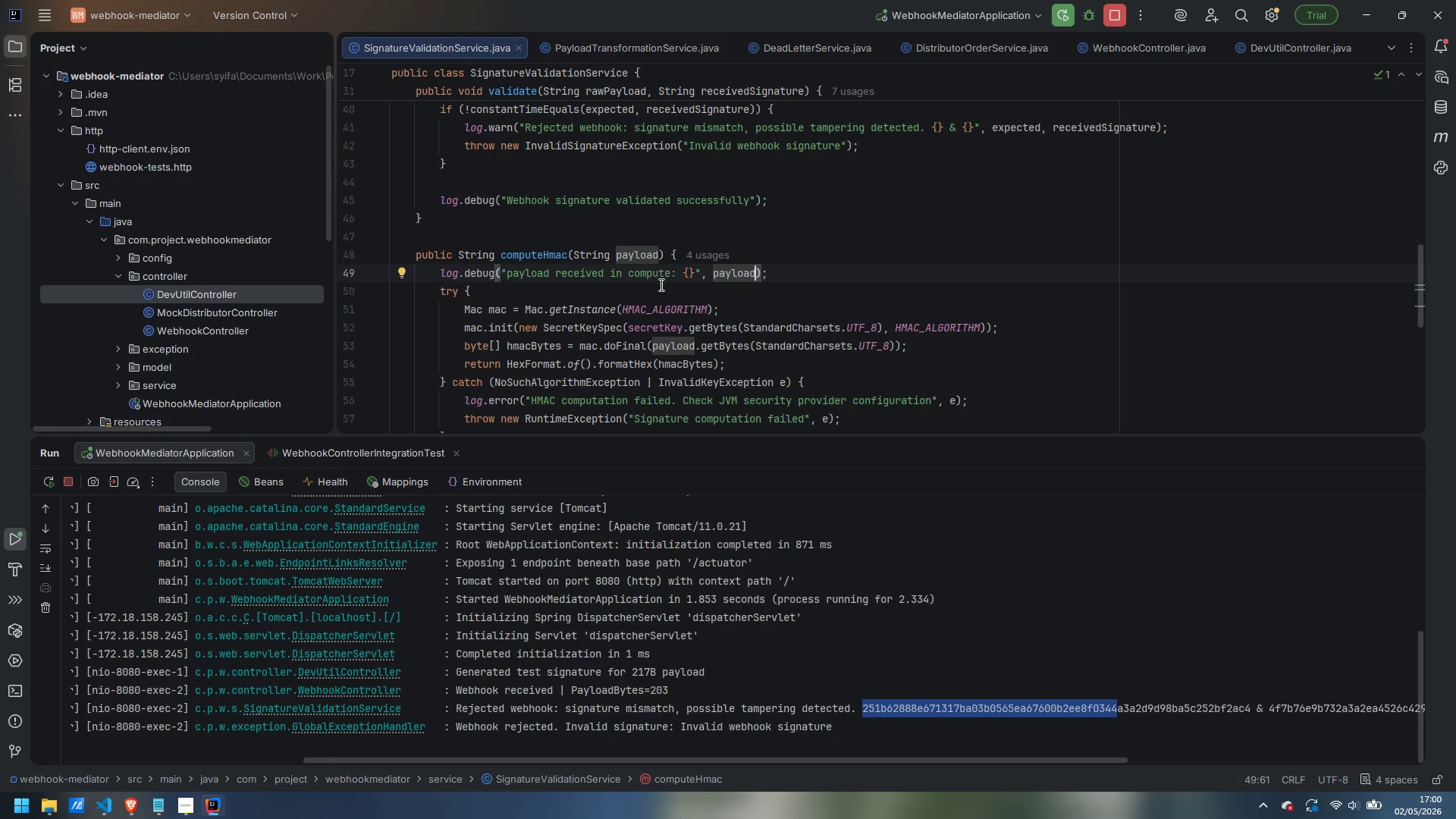 
wait(6.43)
 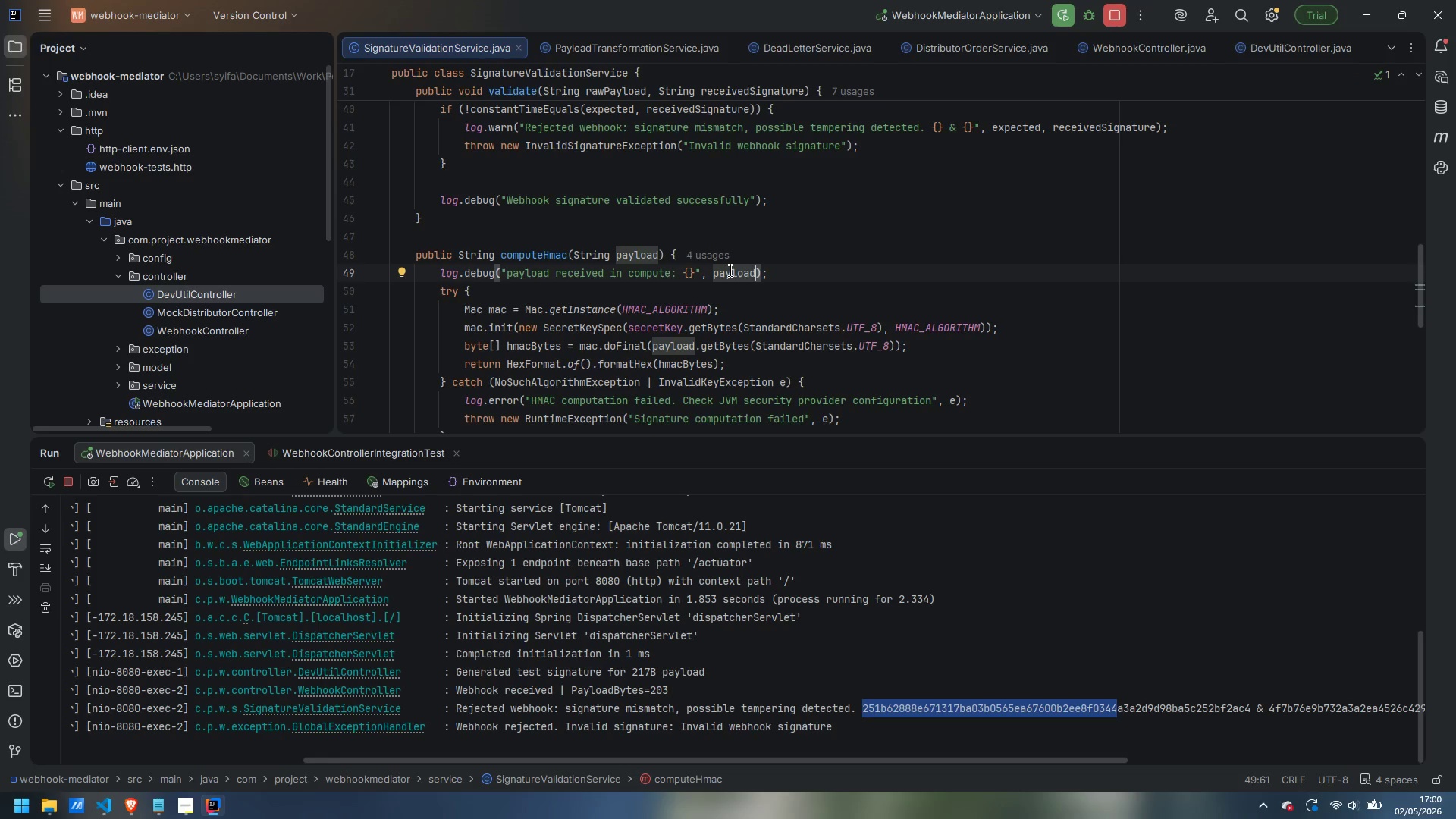 
mouse_move([620, 366])
 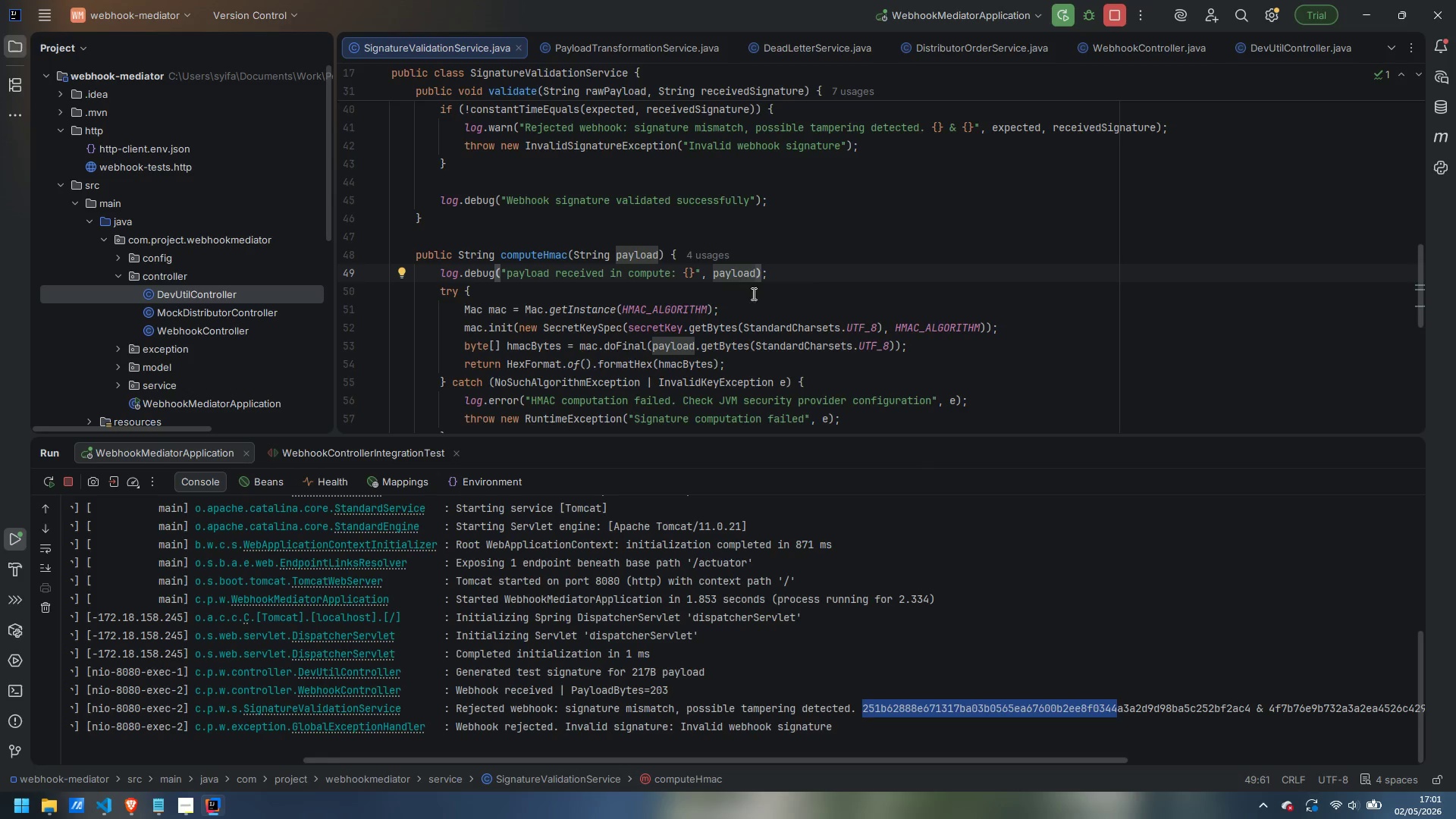 
left_click([814, 275])
 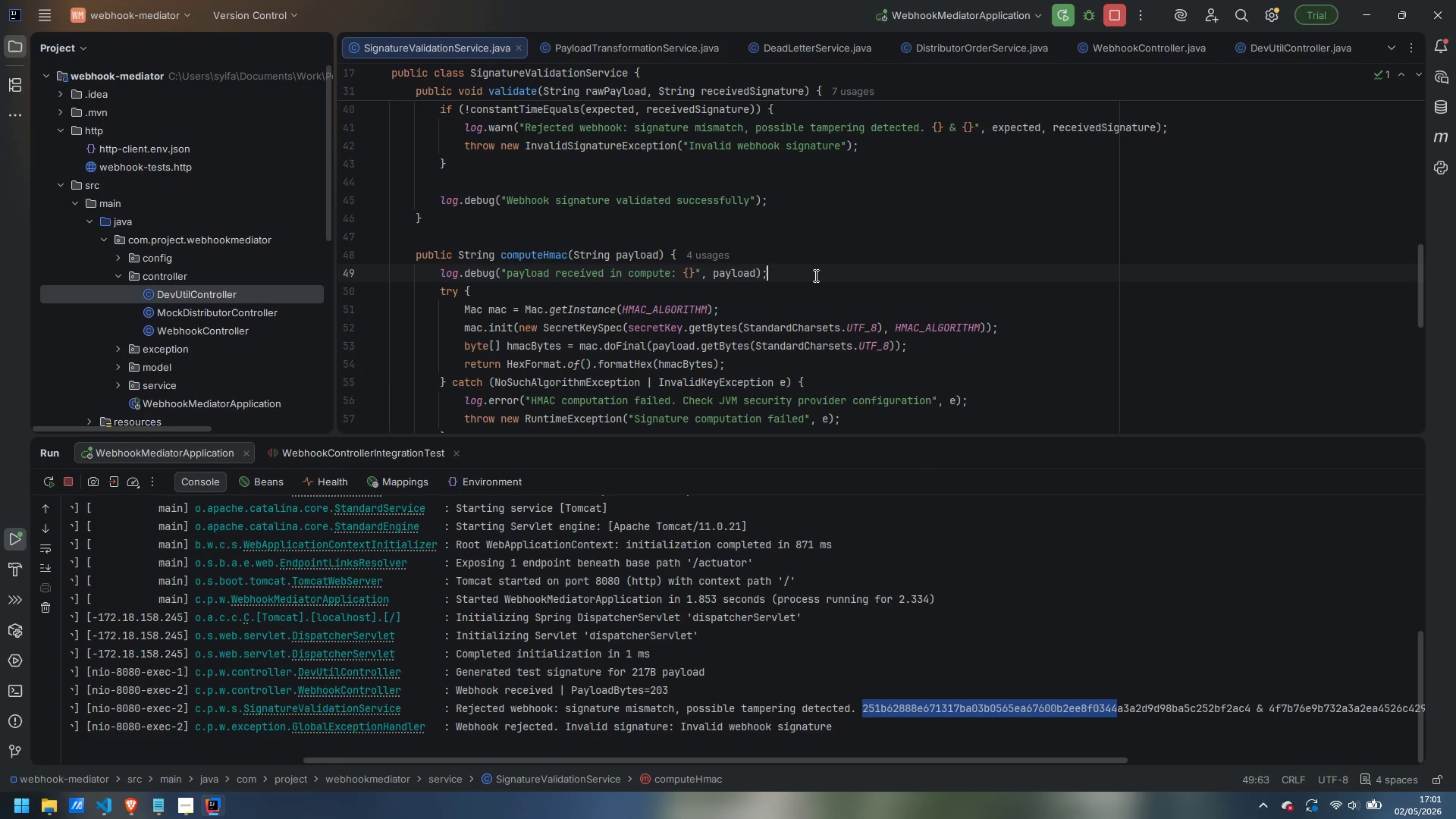 
key(Enter)
 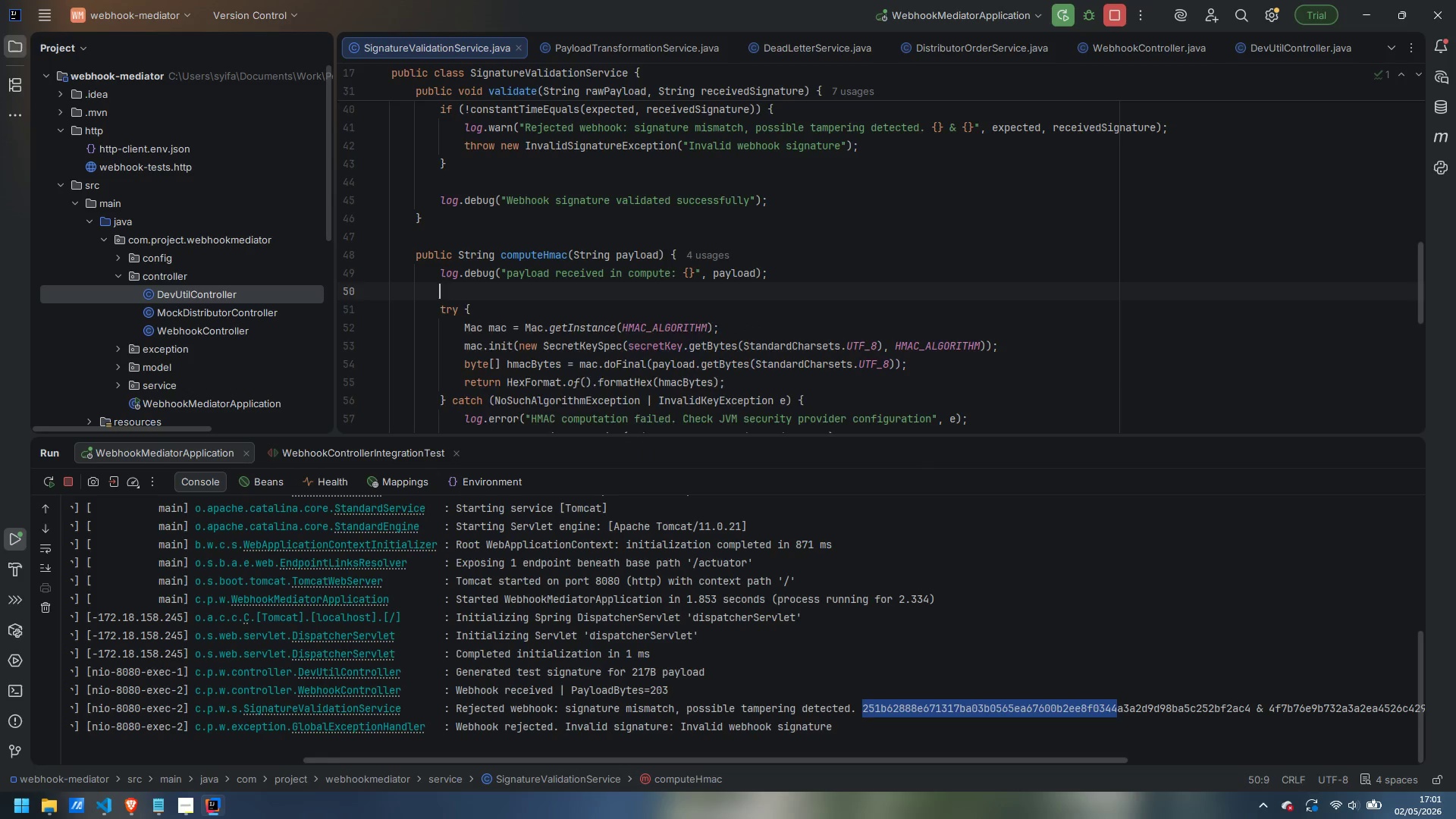 
type(log.debug()
 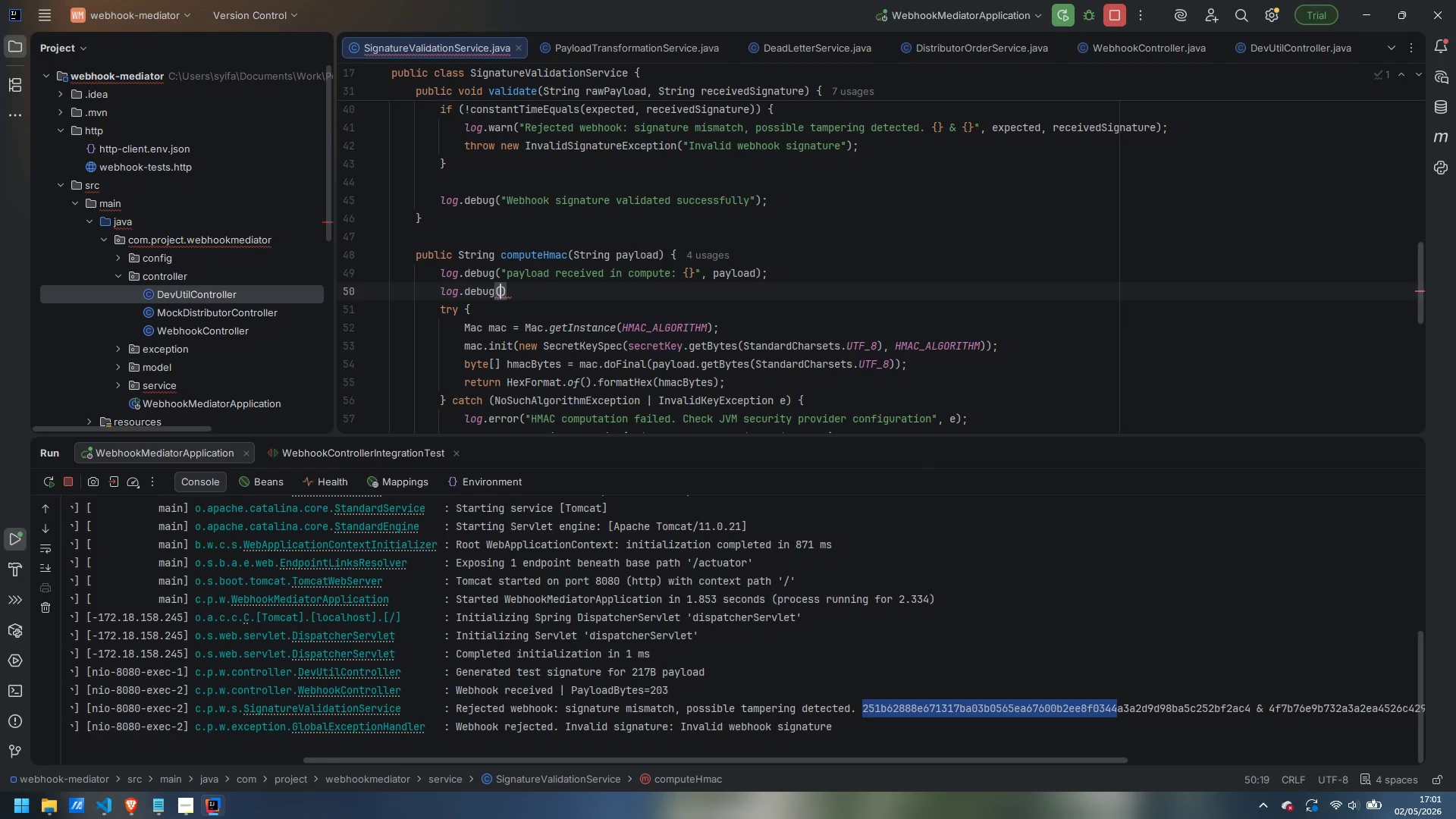 
type("with secret key: {})
 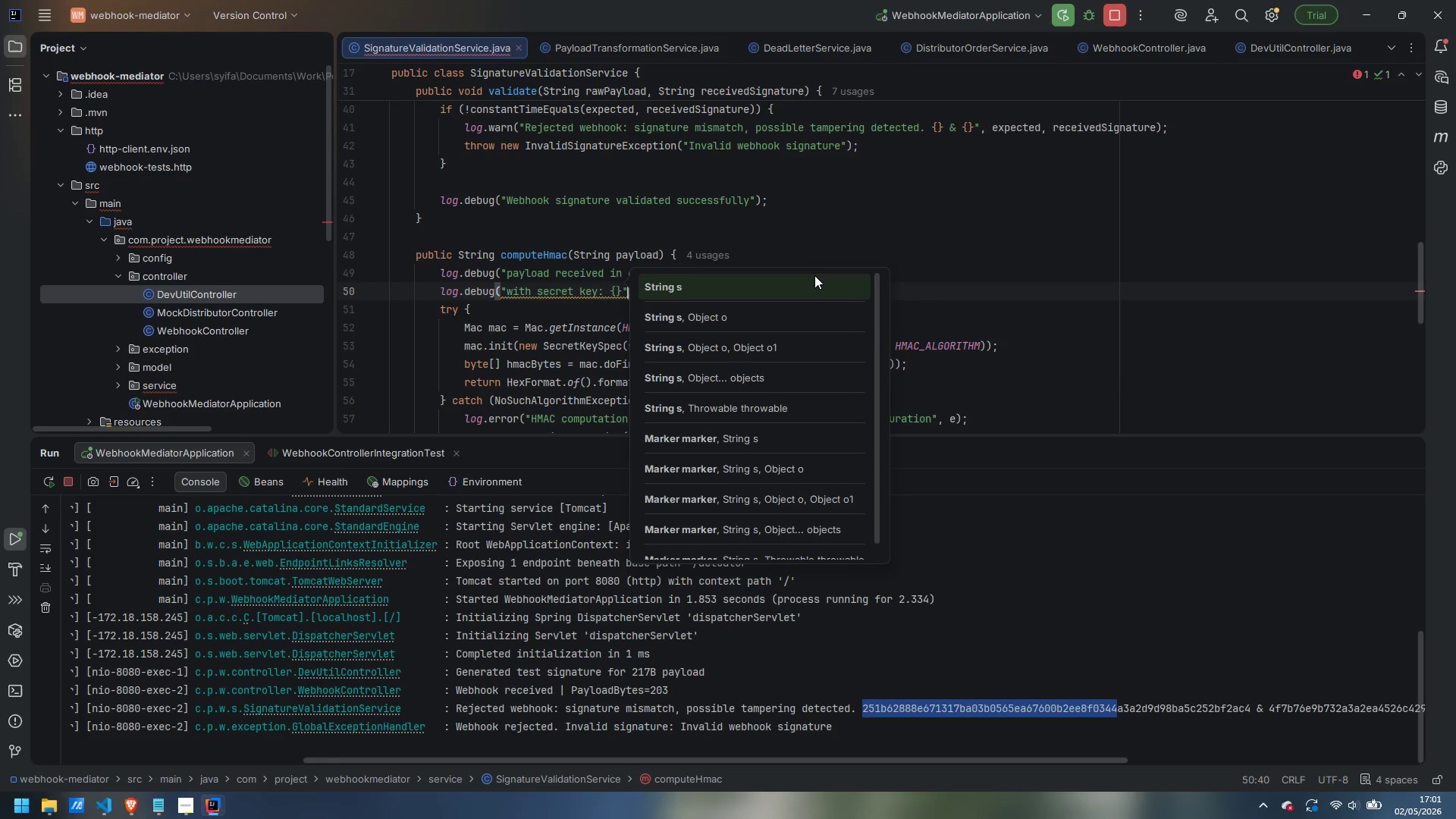 
 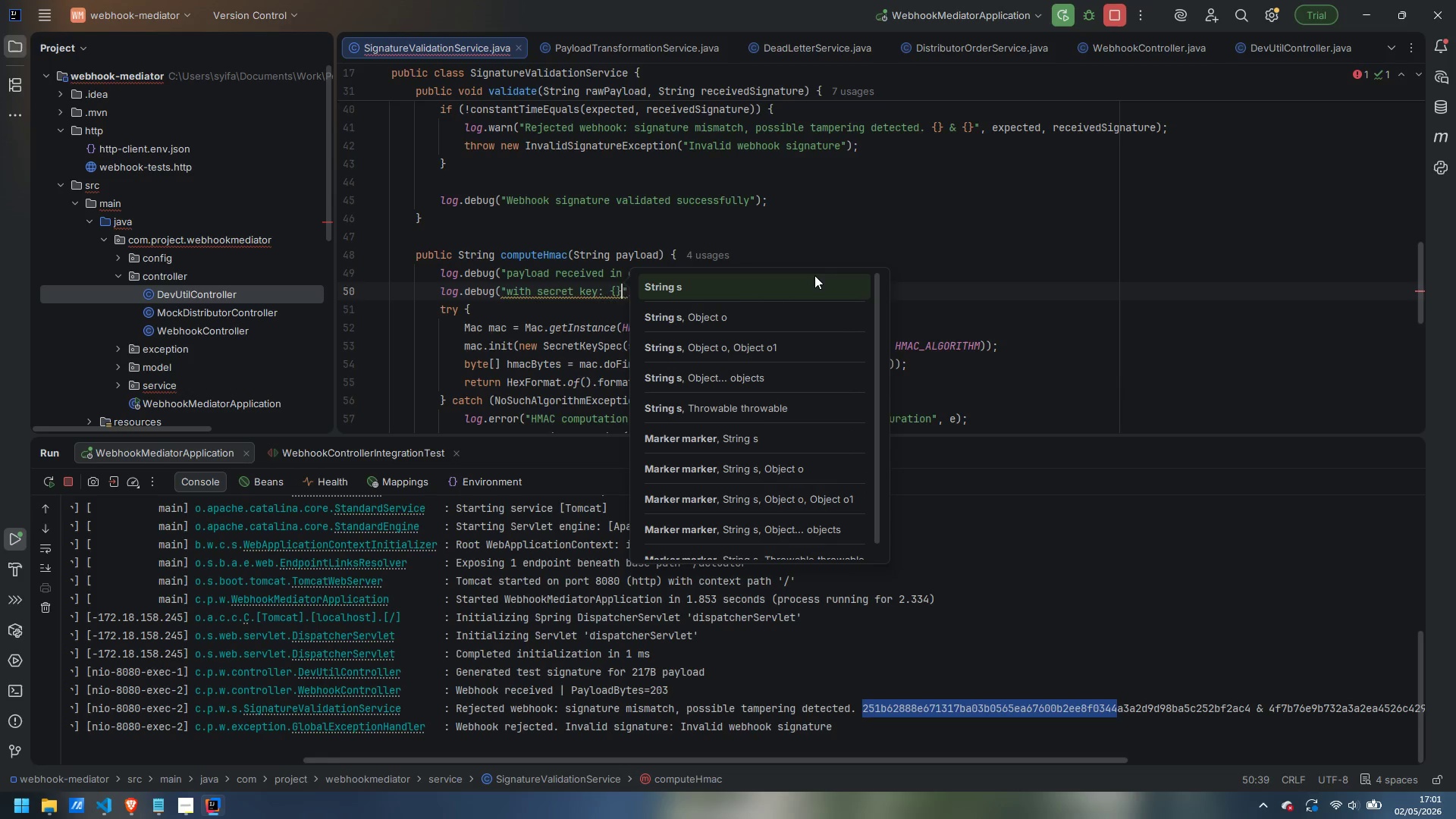 
key(ArrowRight)
 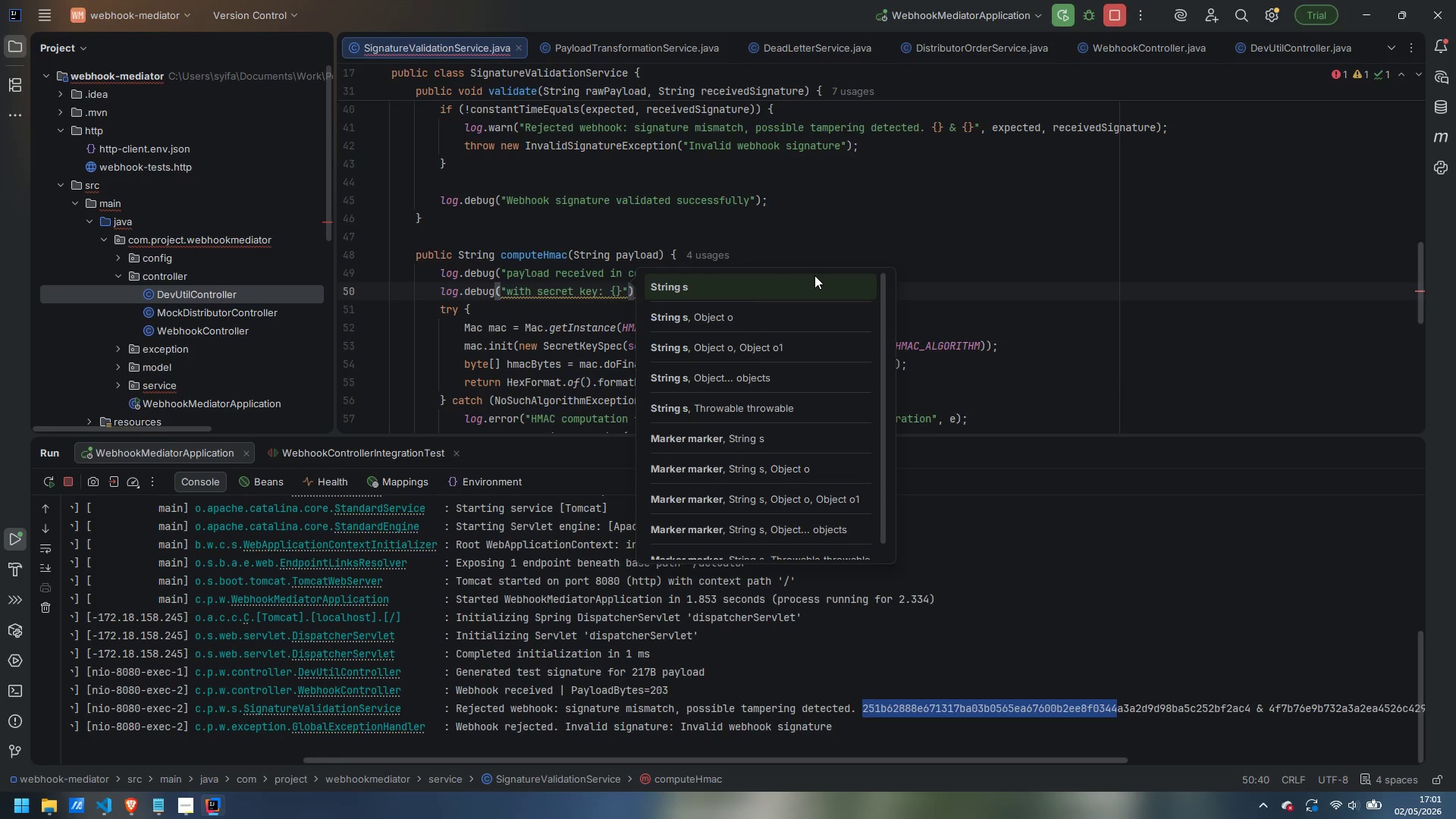 
type(. )
key(Backspace)
key(Backspace)
type(, secr)
 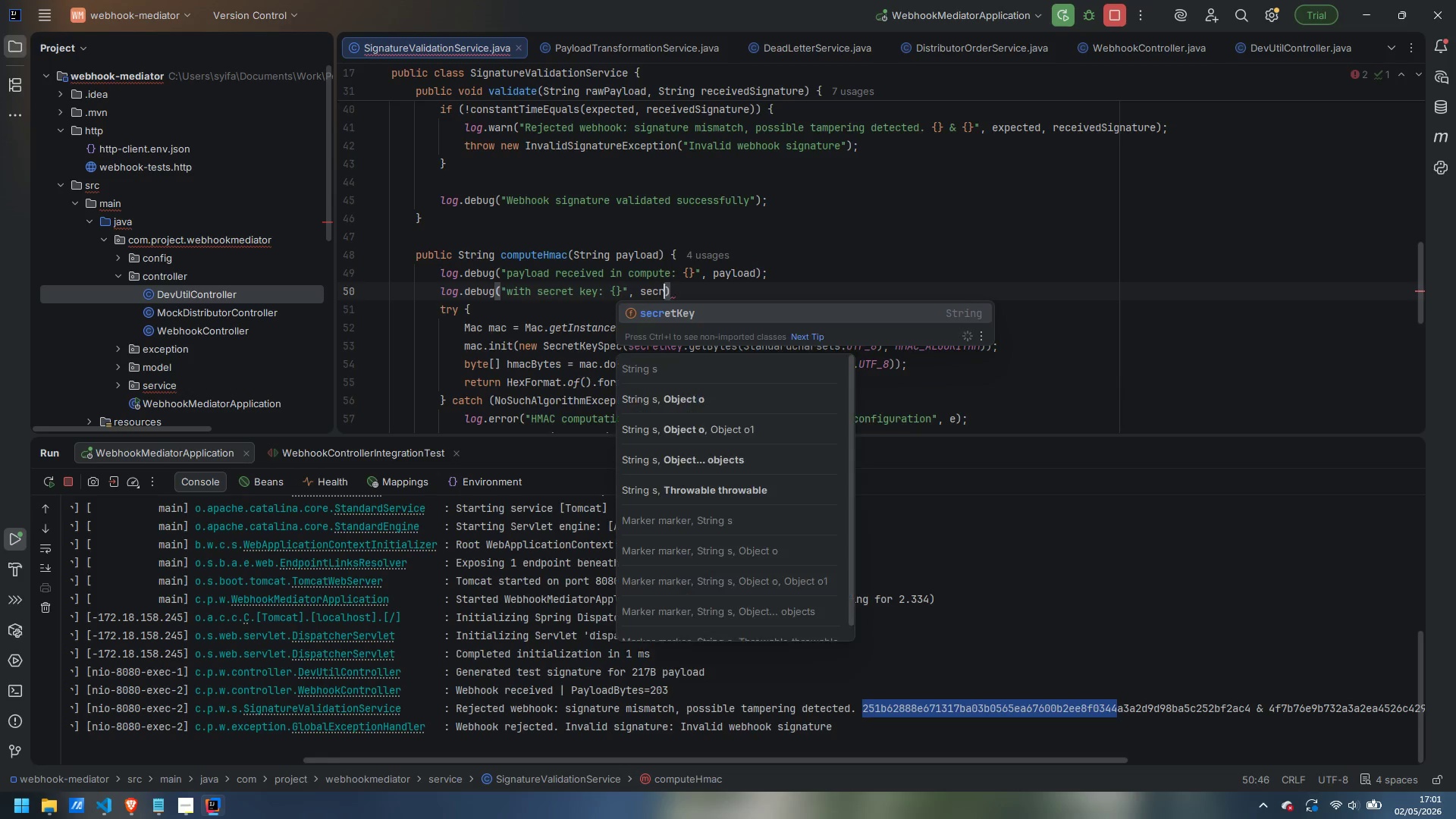 
key(Enter)
 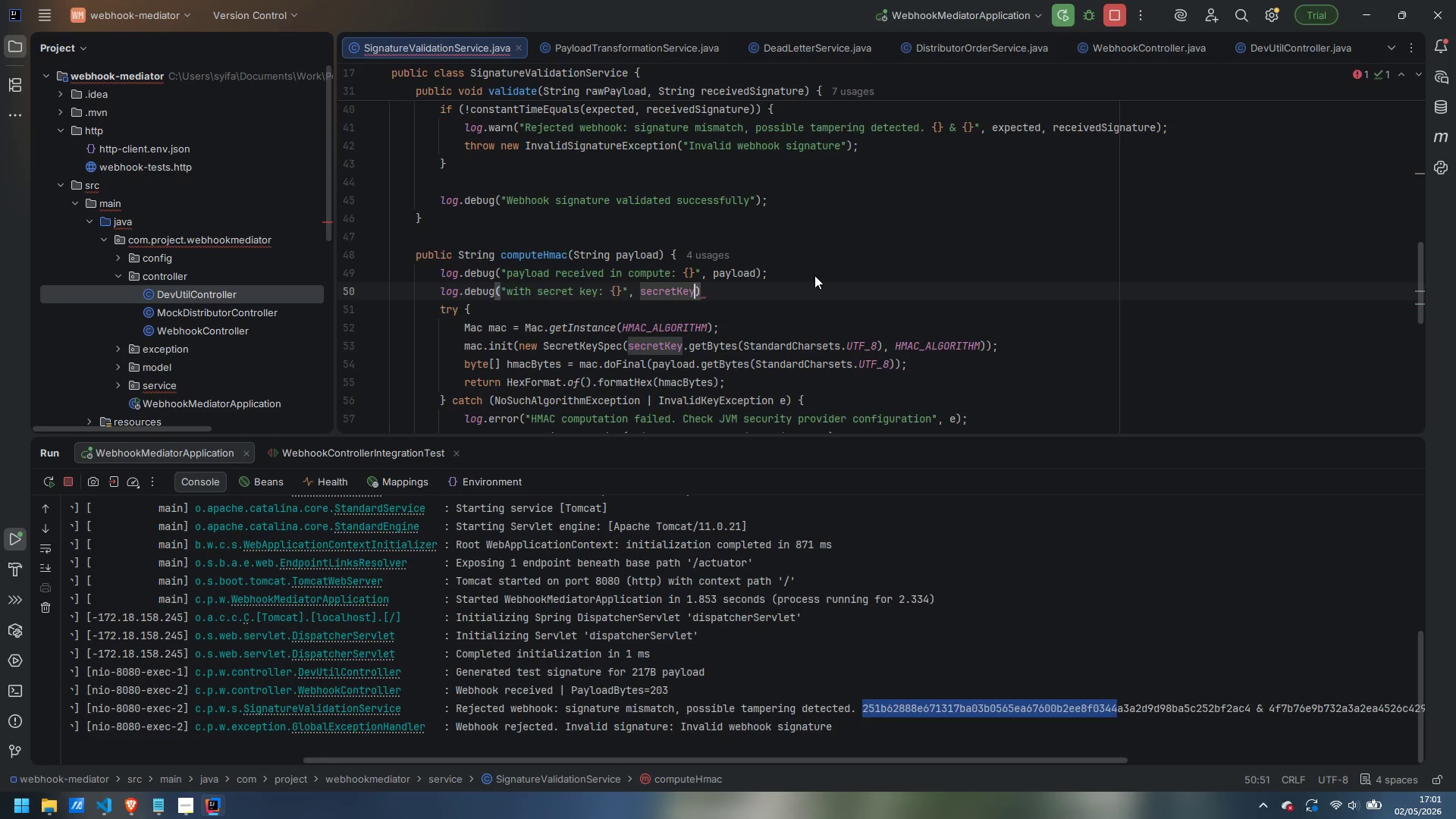 
key(Control+ControlLeft)
 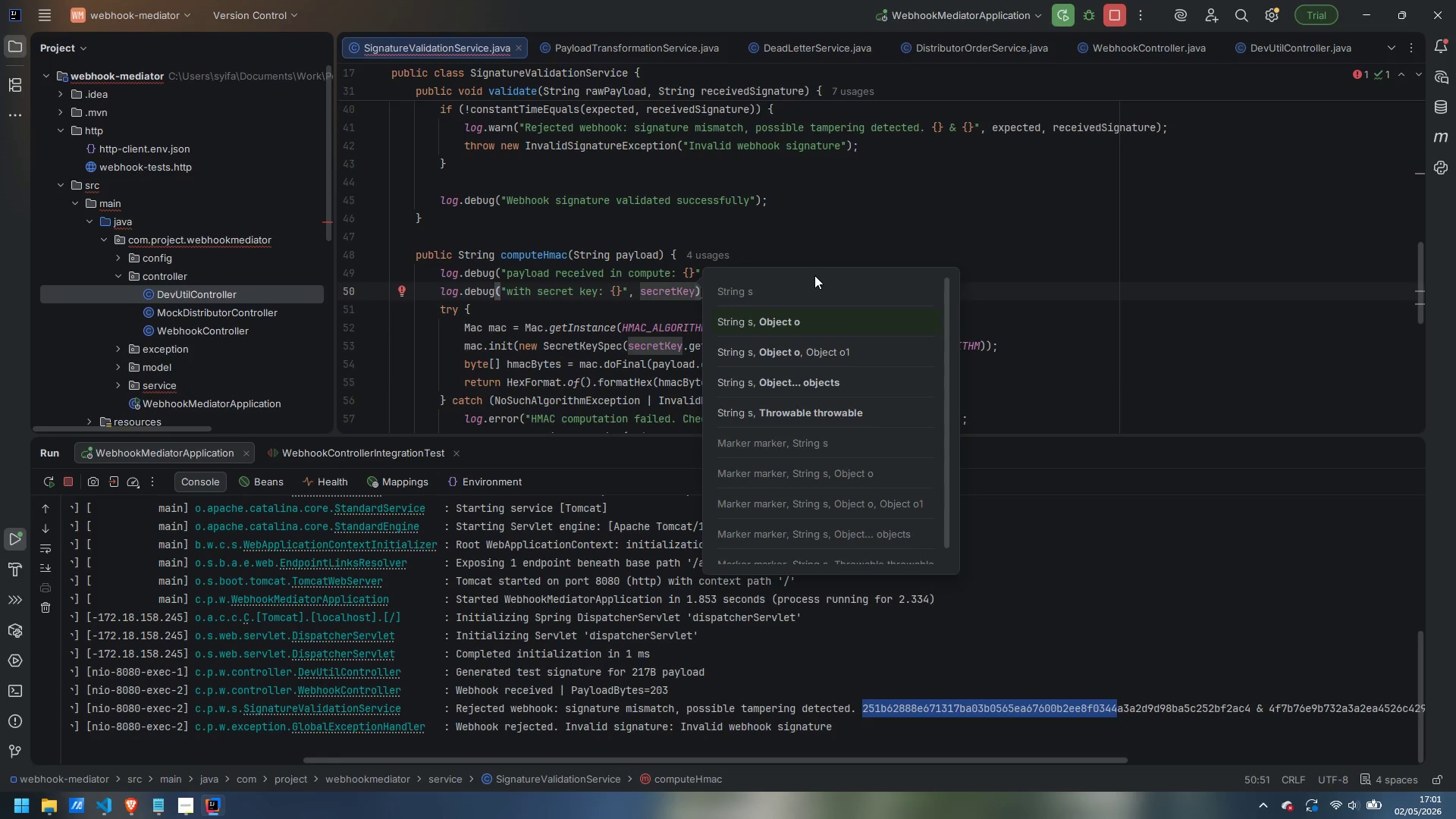 
key(ArrowRight)
 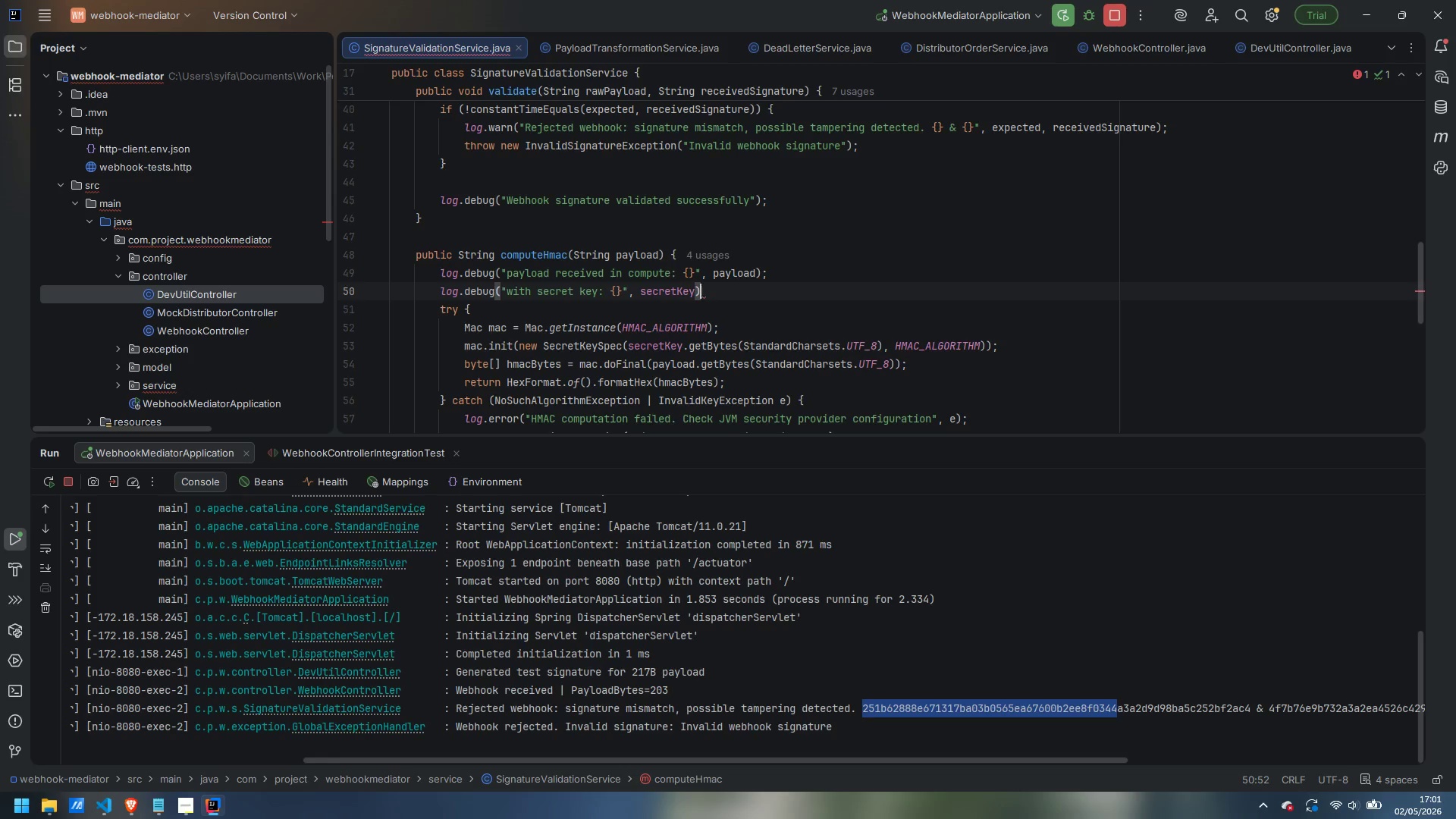 
key(Semicolon)
 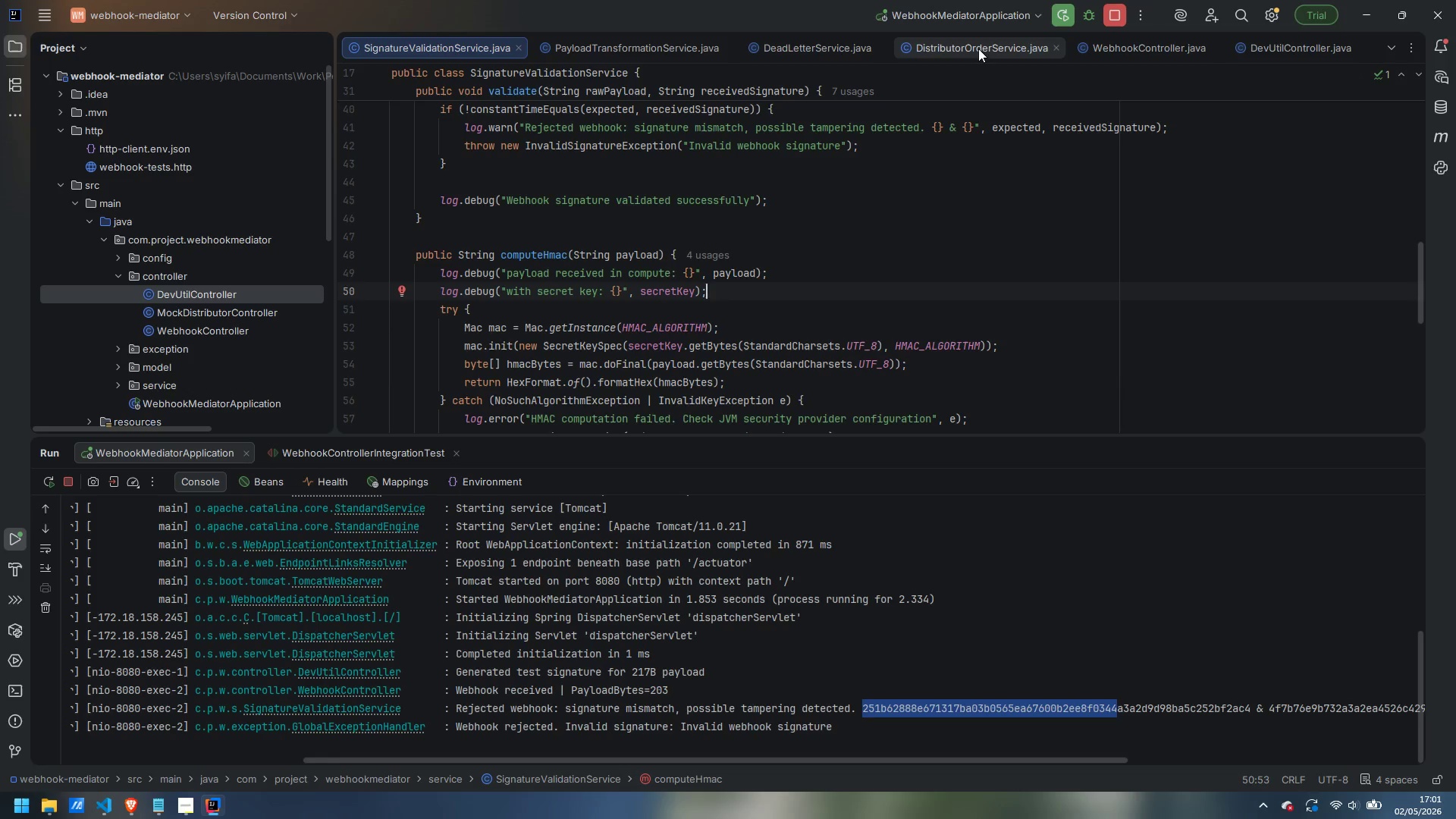 
left_click([1065, 17])
 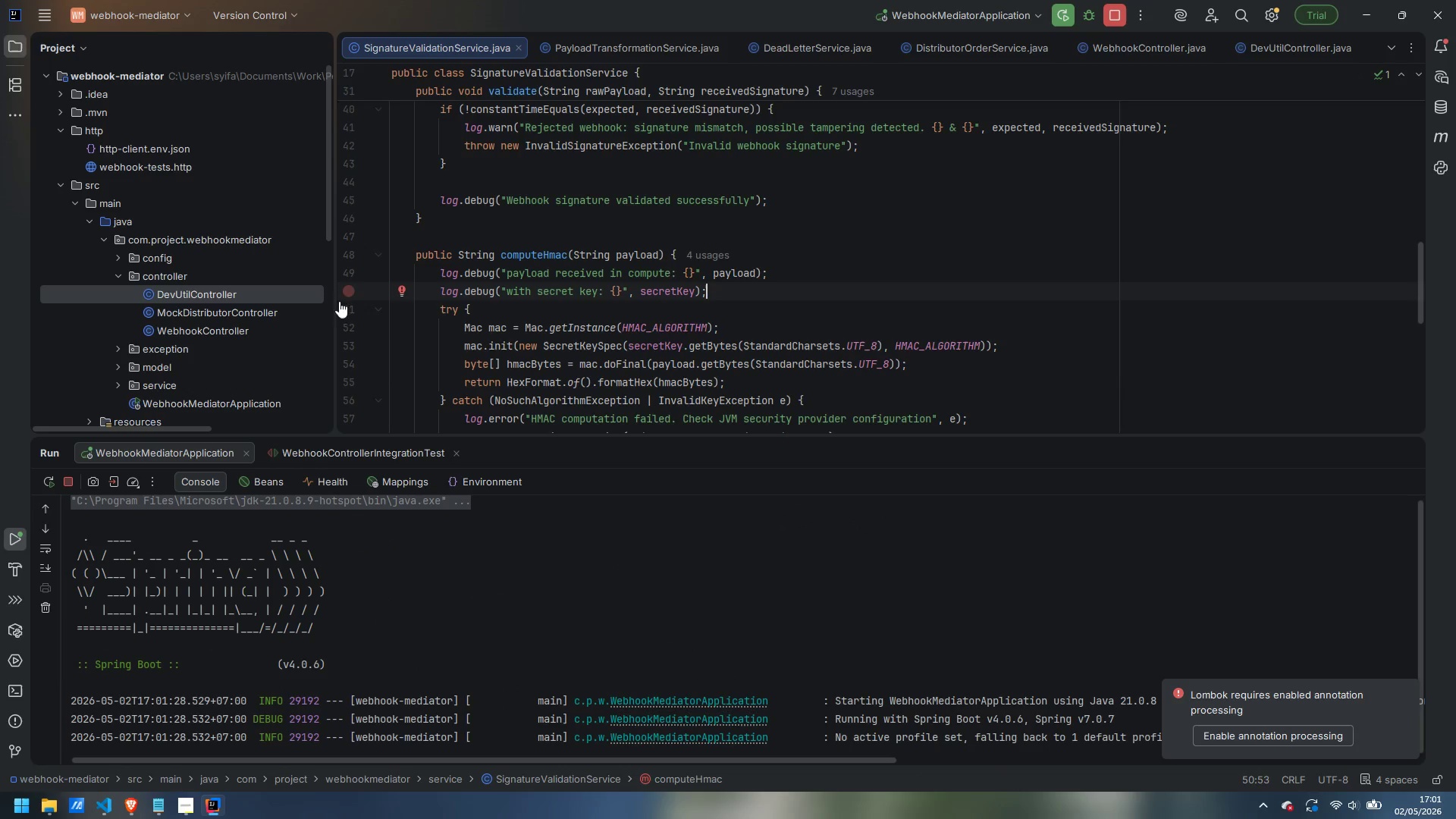 
wait(9.14)
 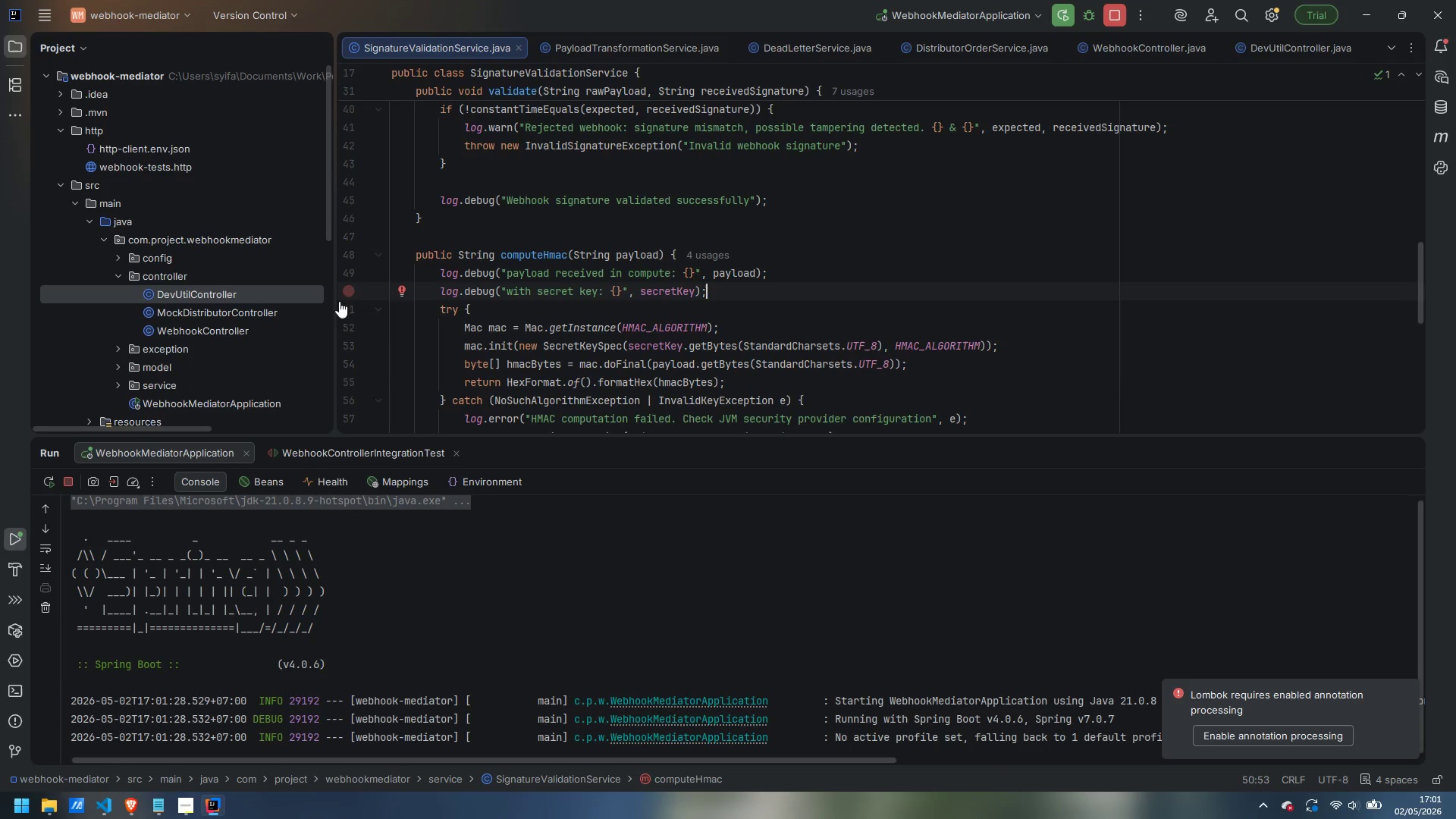 
double_click([150, 164])
 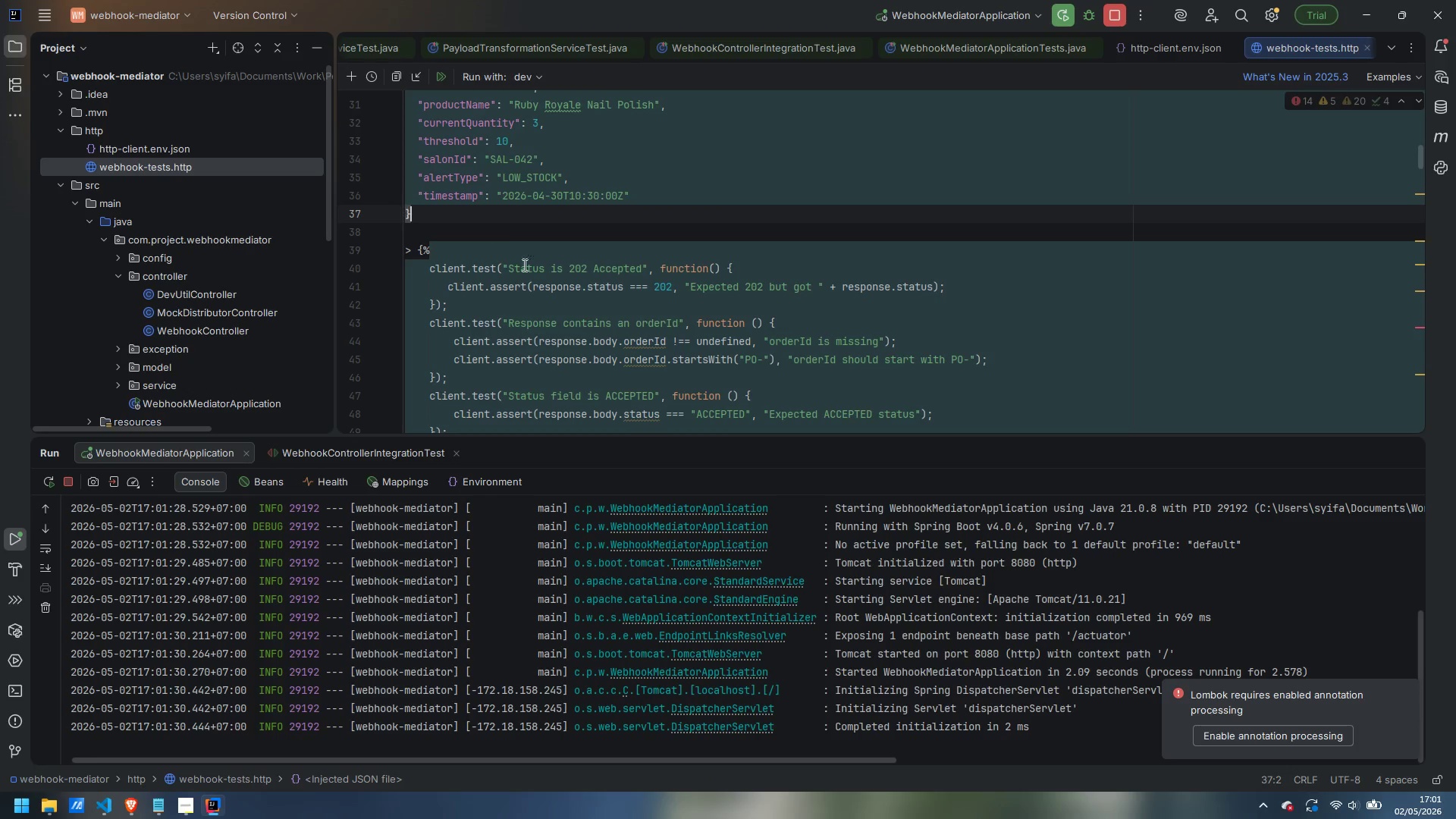 
scroll: coordinate [539, 298], scroll_direction: up, amount: 17.0
 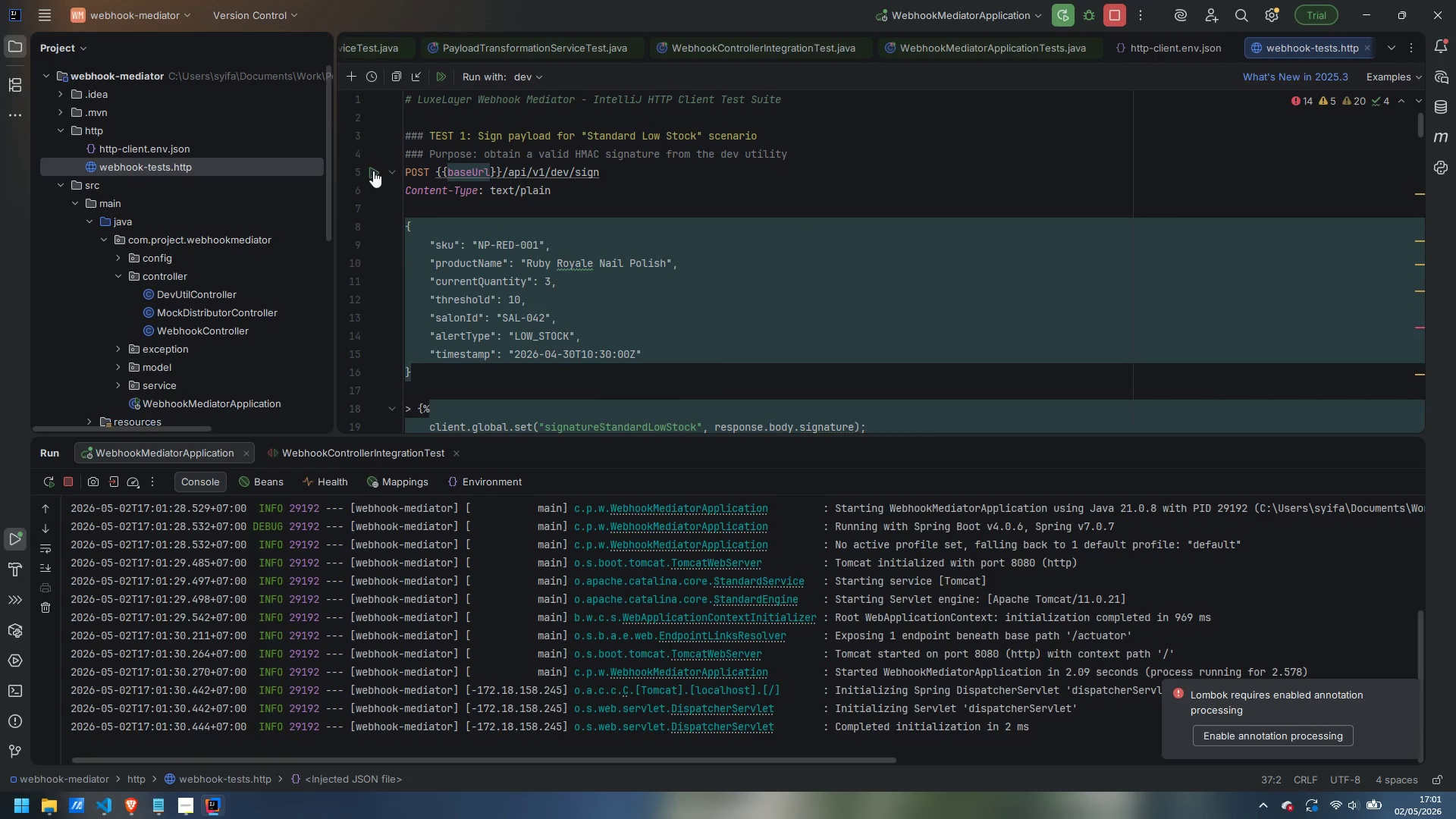 
left_click([373, 171])
 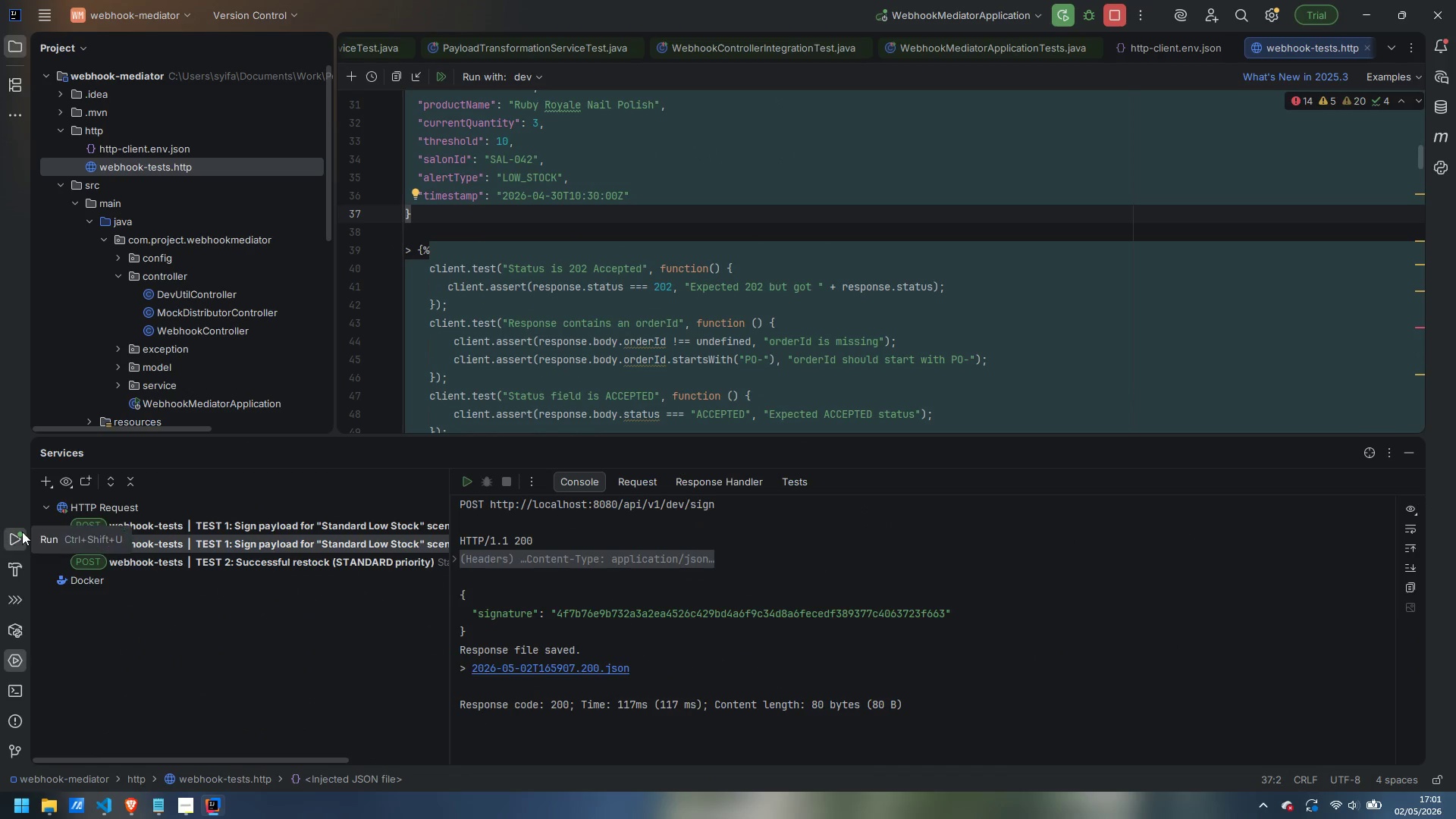 
left_click([14, 535])
 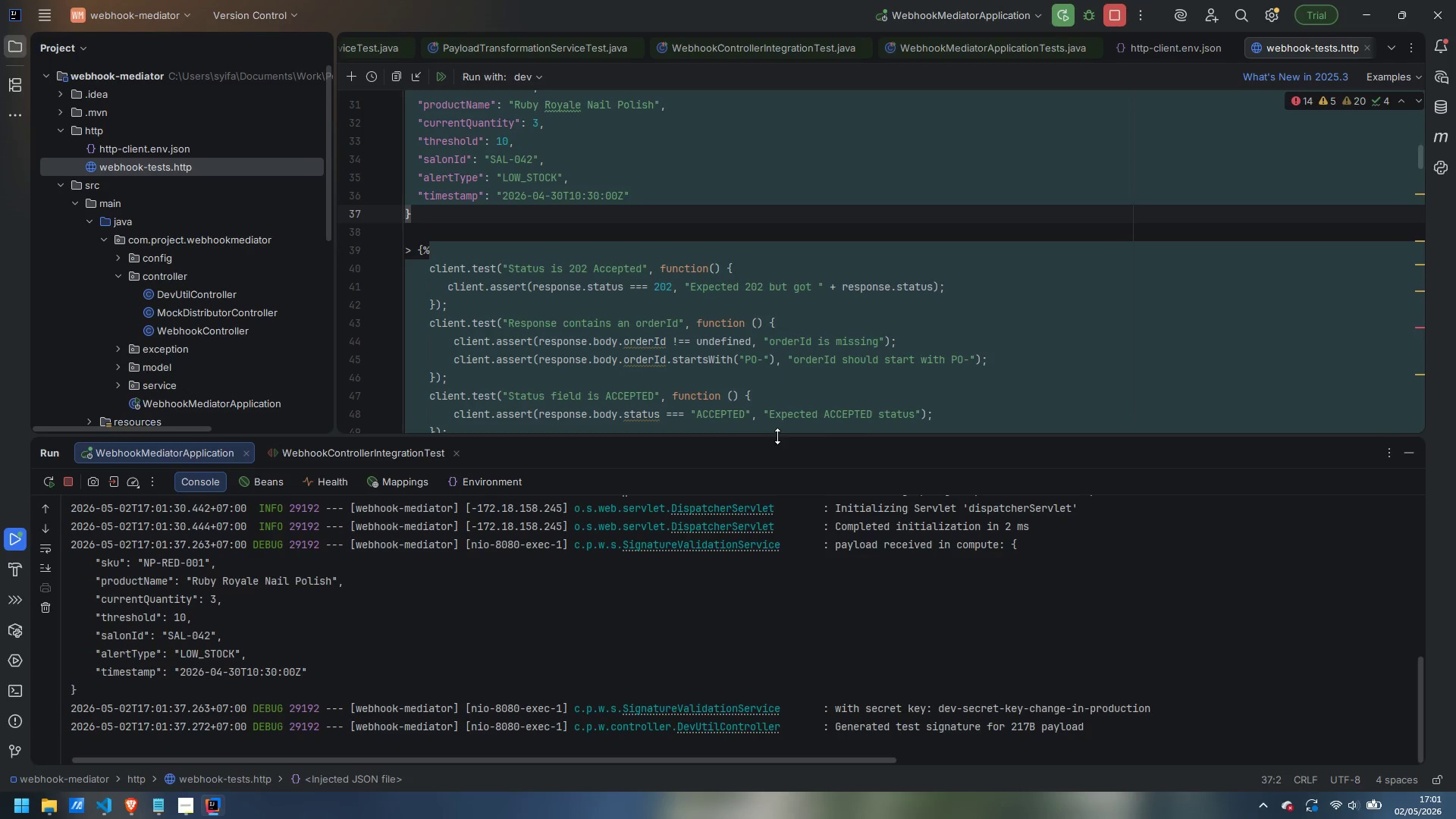 
wait(17.86)
 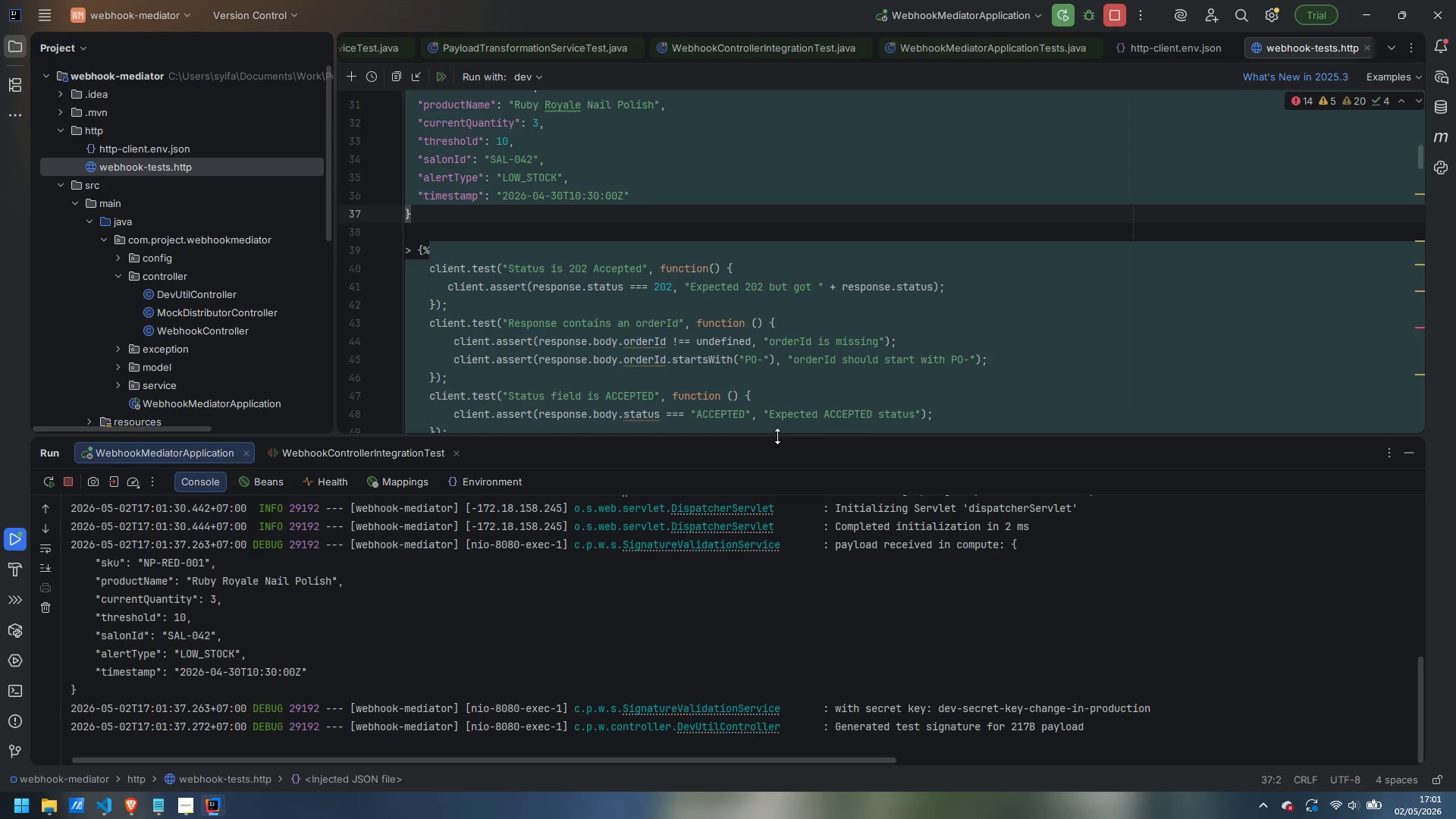 
scroll: coordinate [575, 370], scroll_direction: up, amount: 9.0
 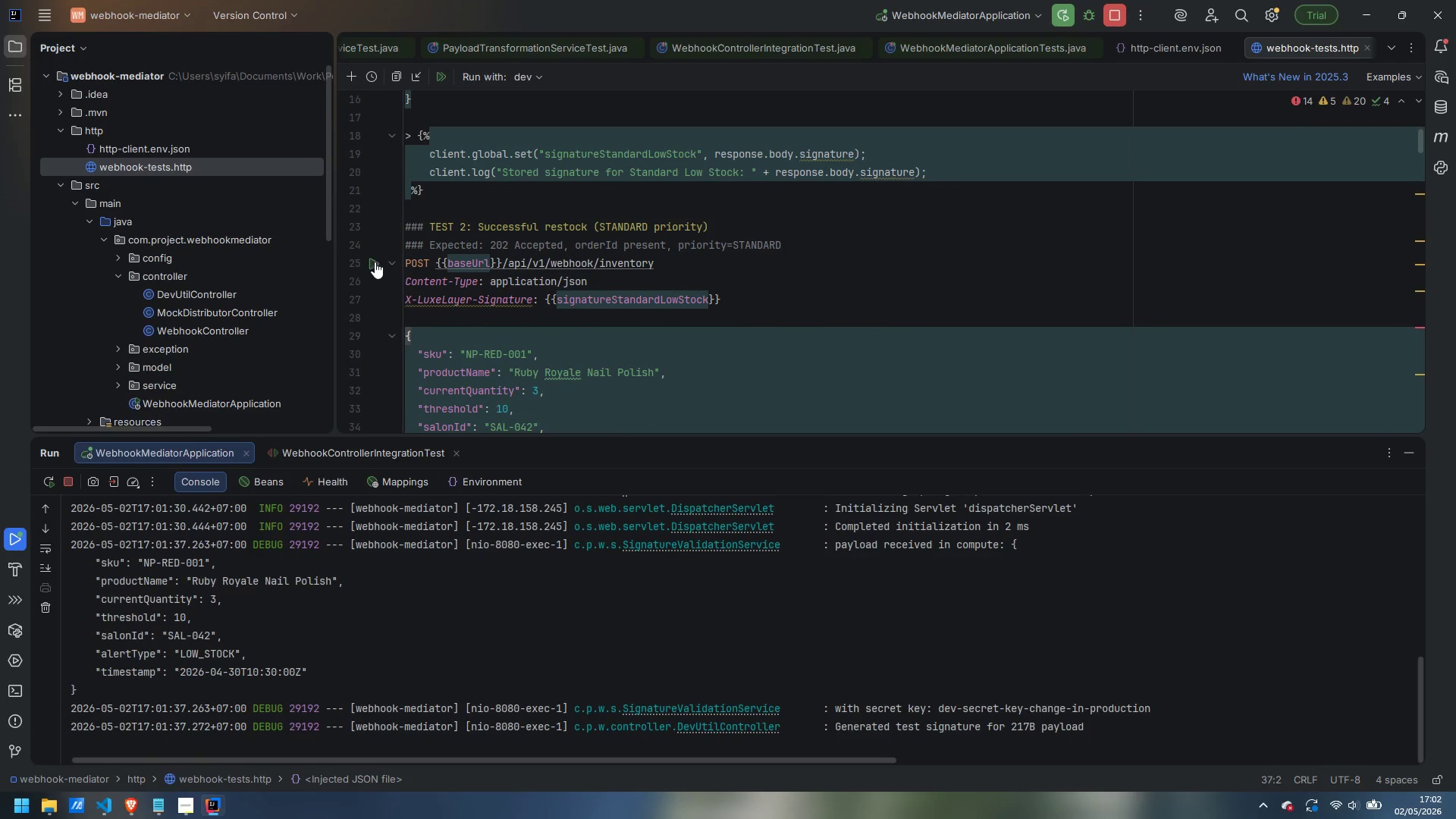 
left_click([375, 262])
 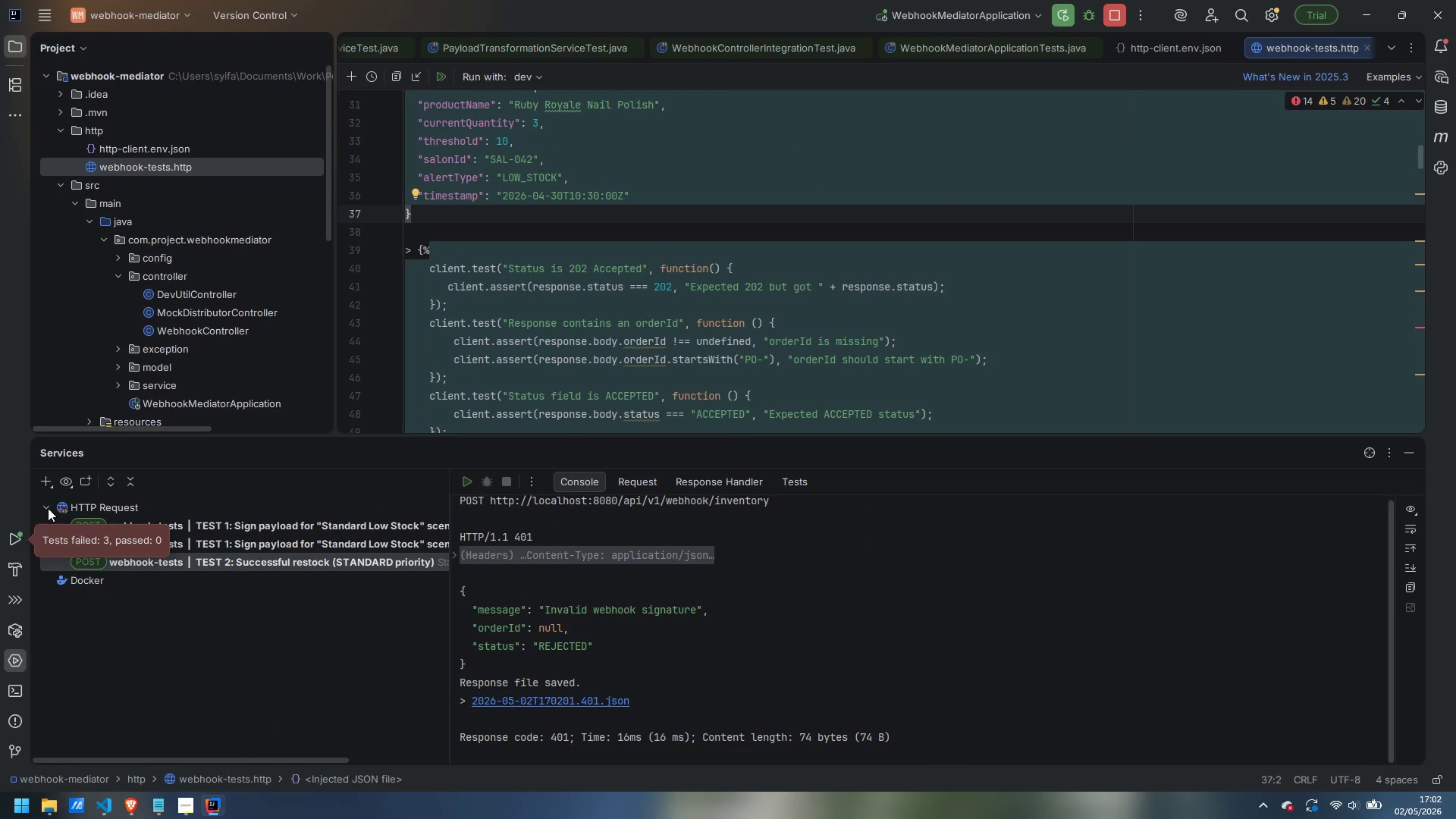 
left_click([16, 539])
 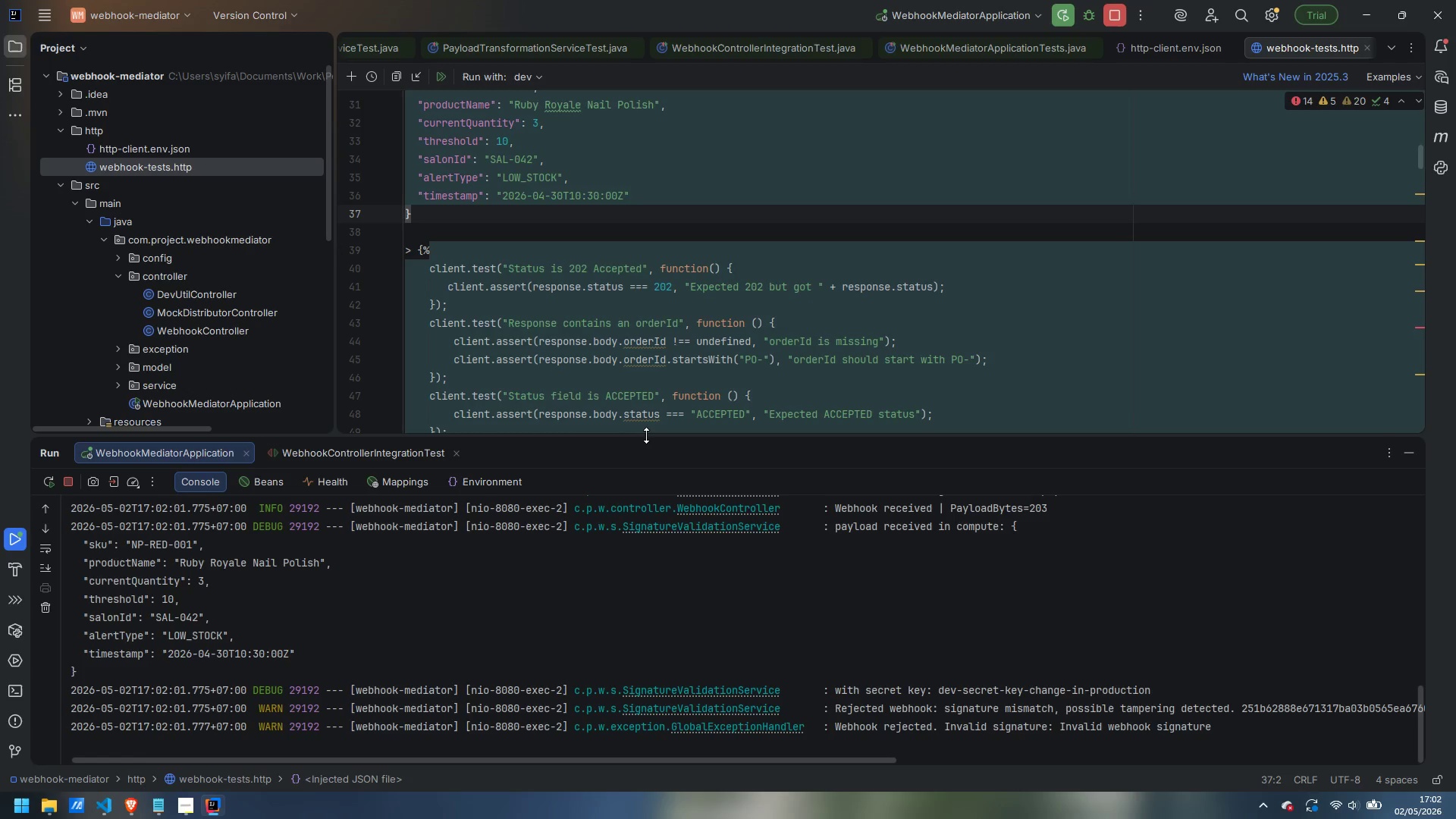 
left_click_drag(start_coordinate=[646, 435], to_coordinate=[661, 60])
 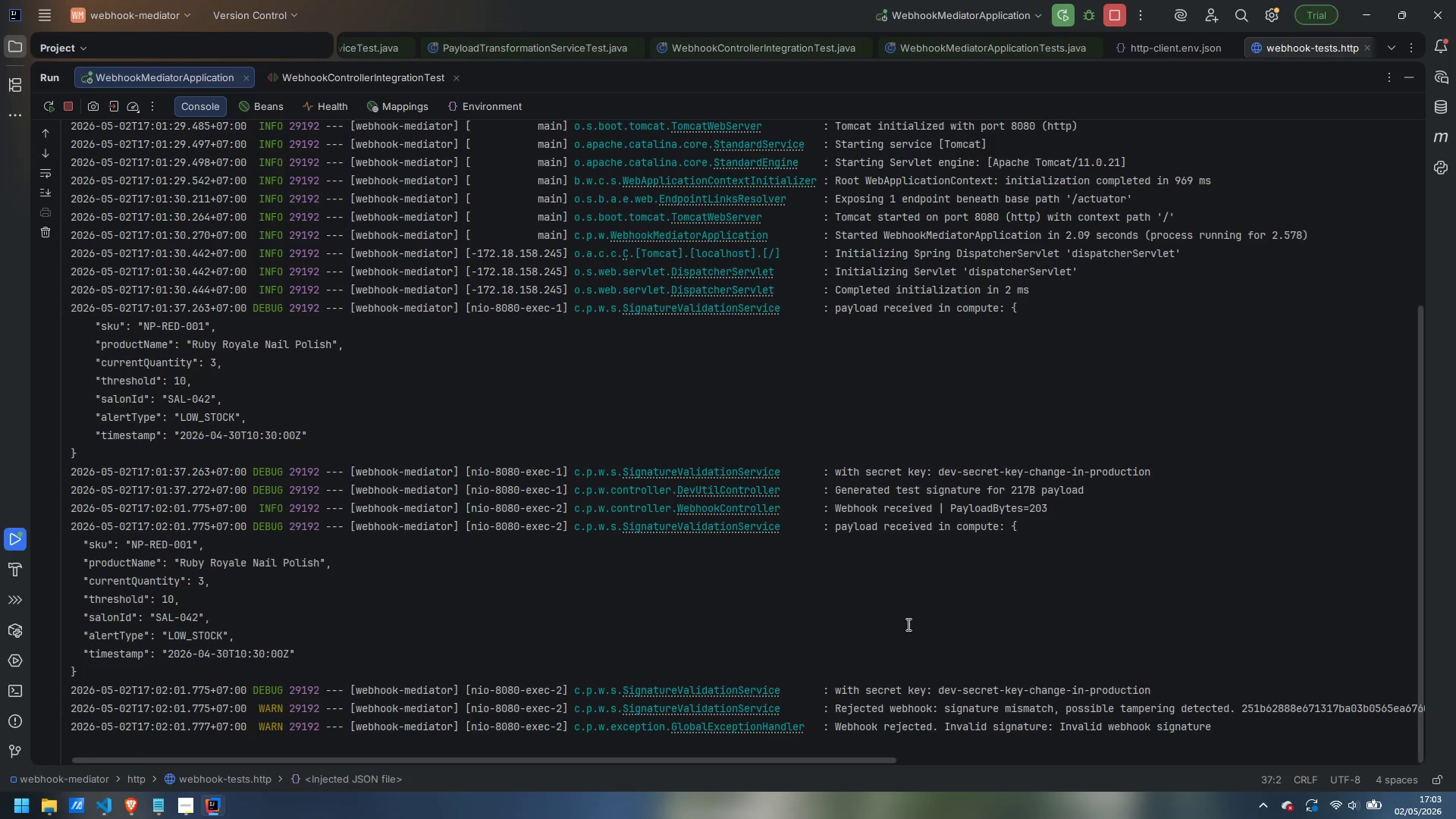 
wait(85.45)
 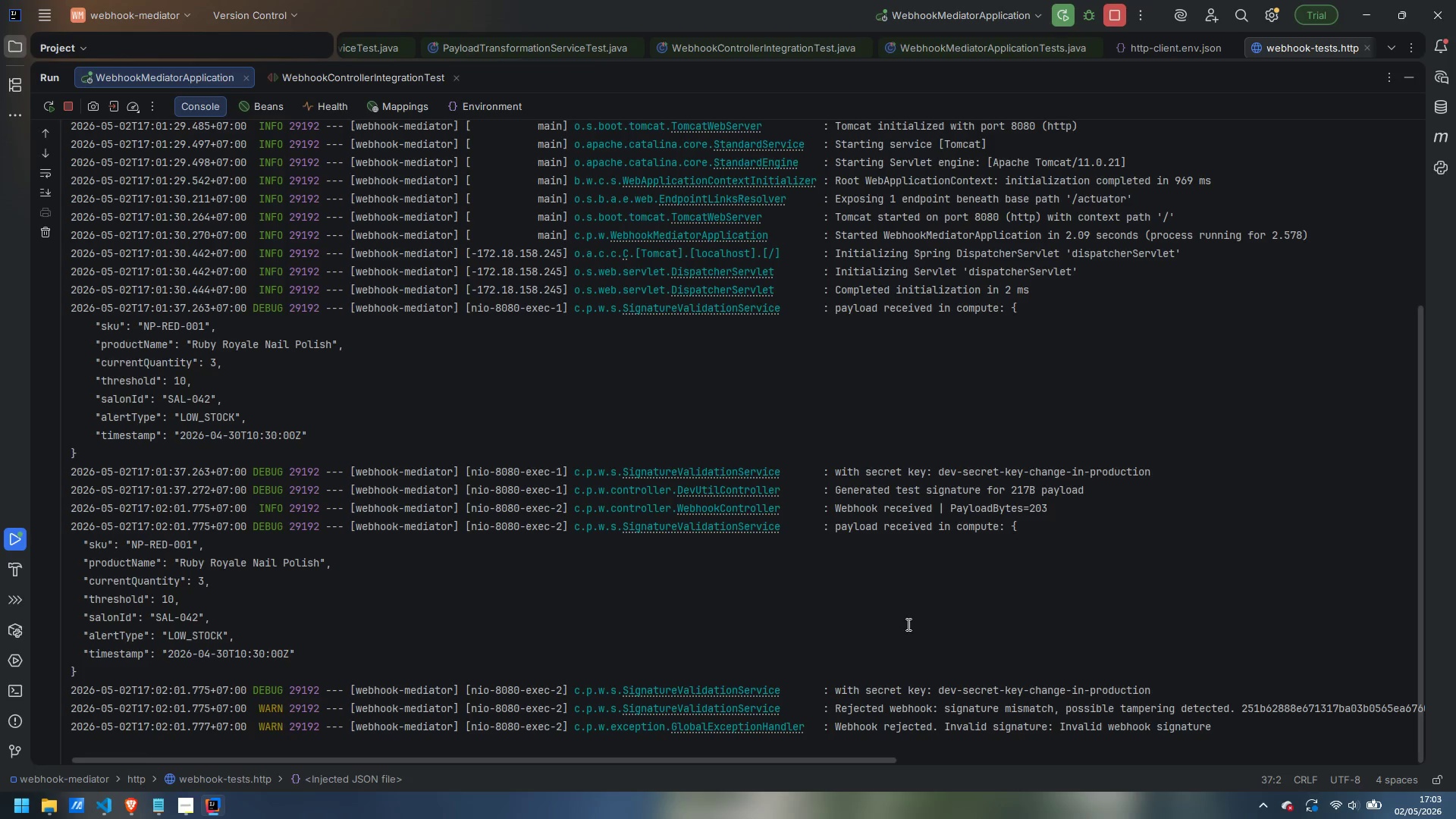 
left_click([1413, 80])
 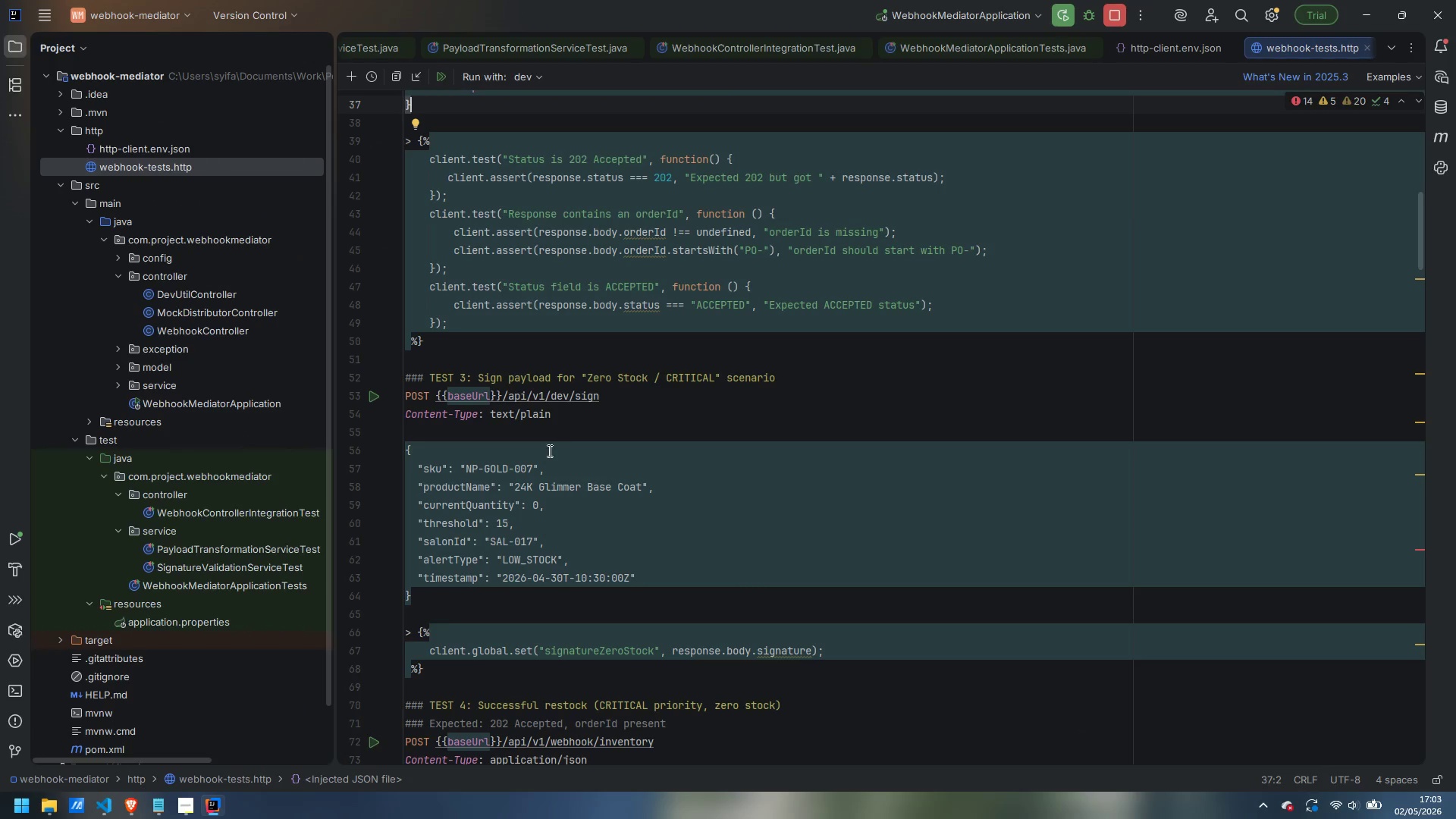 
scroll: coordinate [548, 450], scroll_direction: down, amount: 9.0
 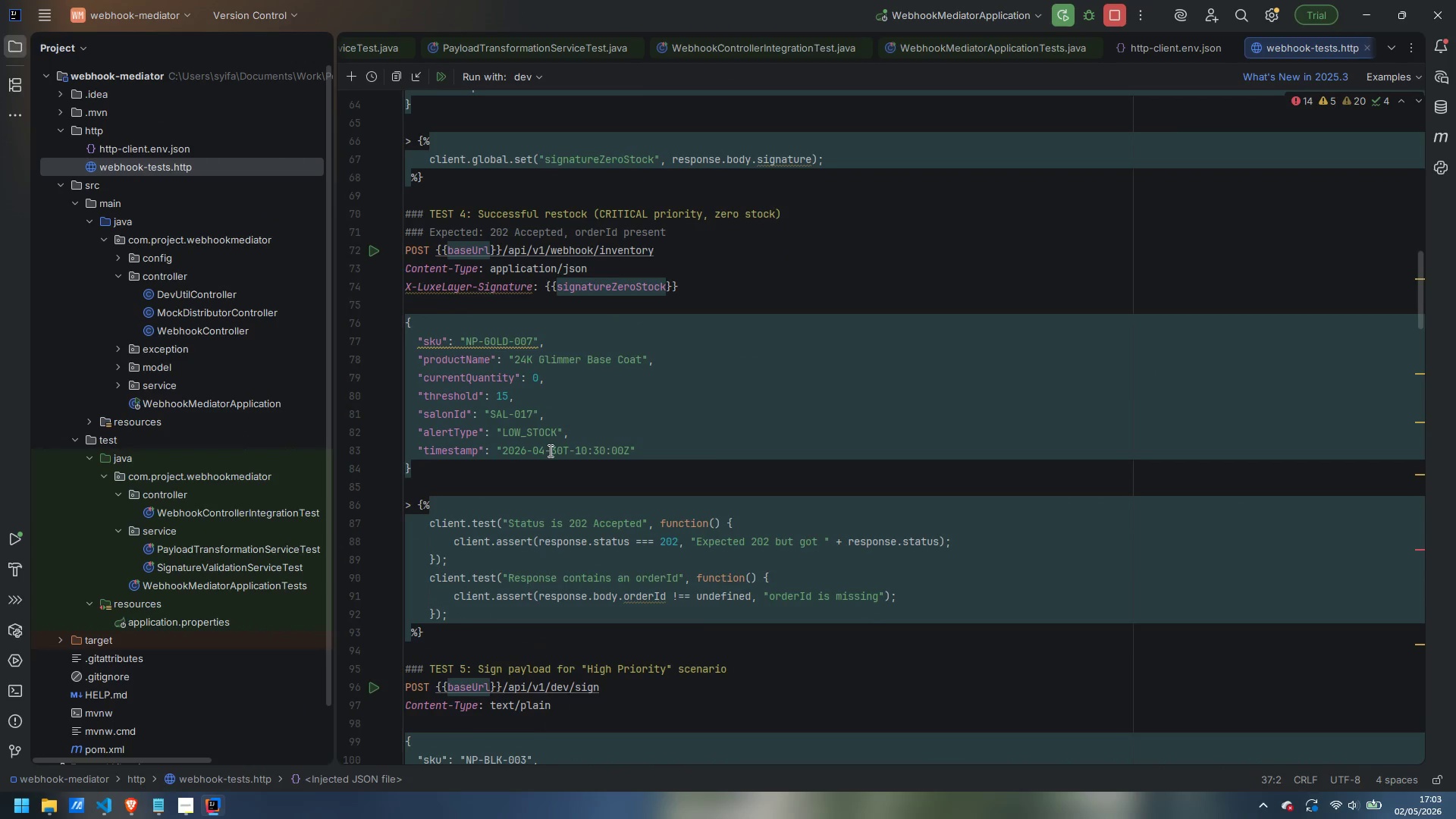 
scroll: coordinate [550, 450], scroll_direction: up, amount: 6.0
 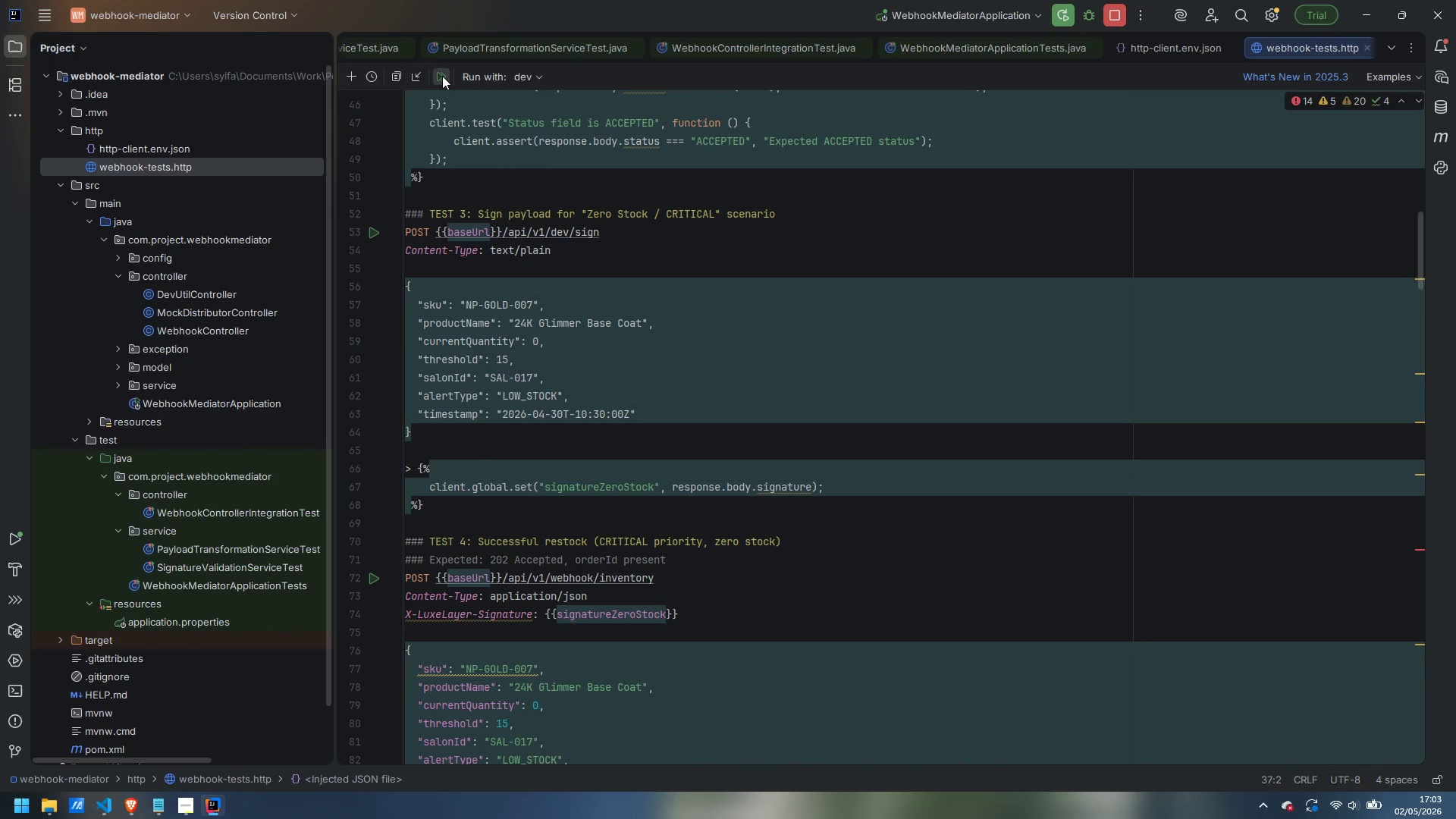 
left_click([441, 74])
 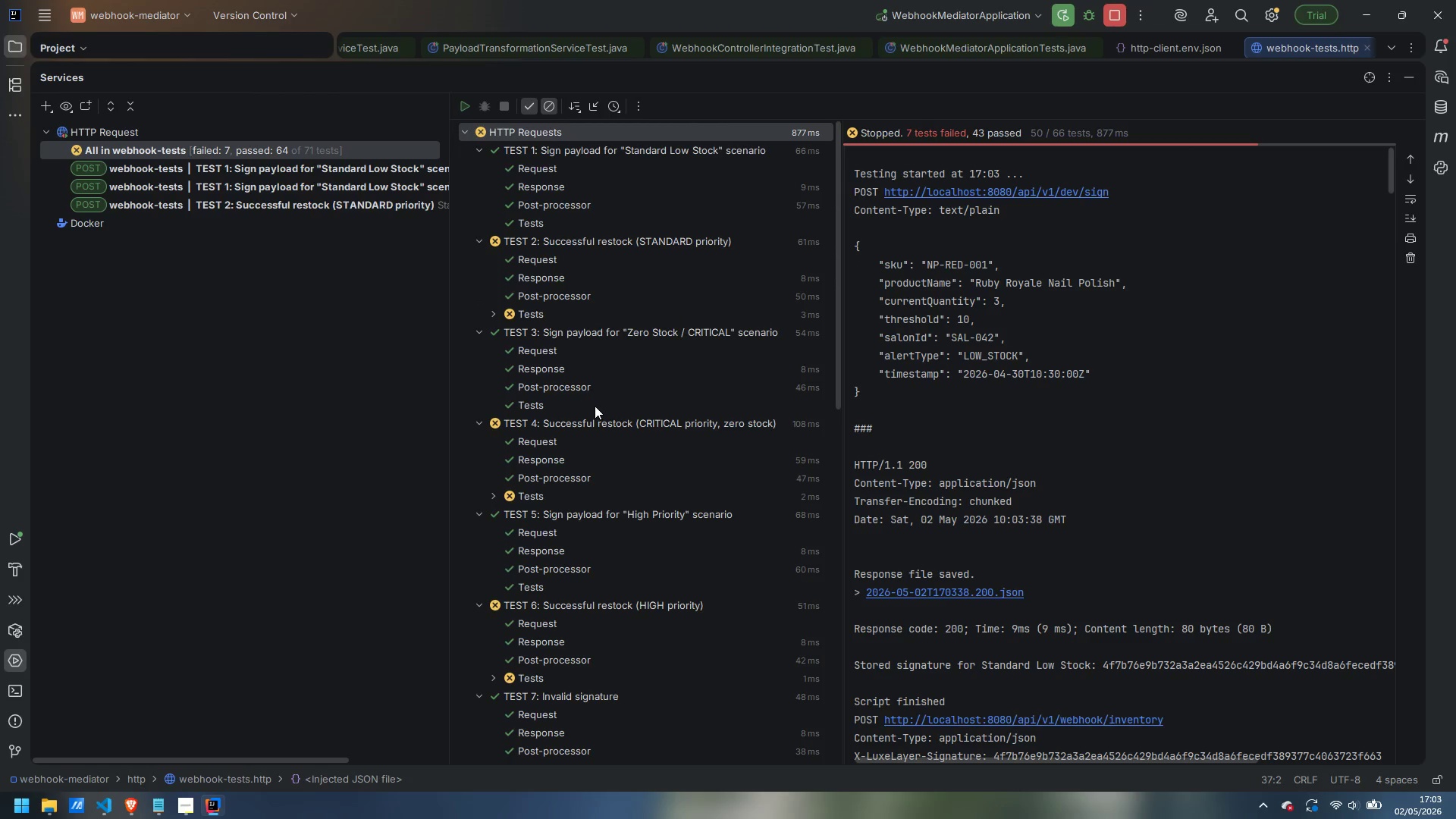 
wait(10.59)
 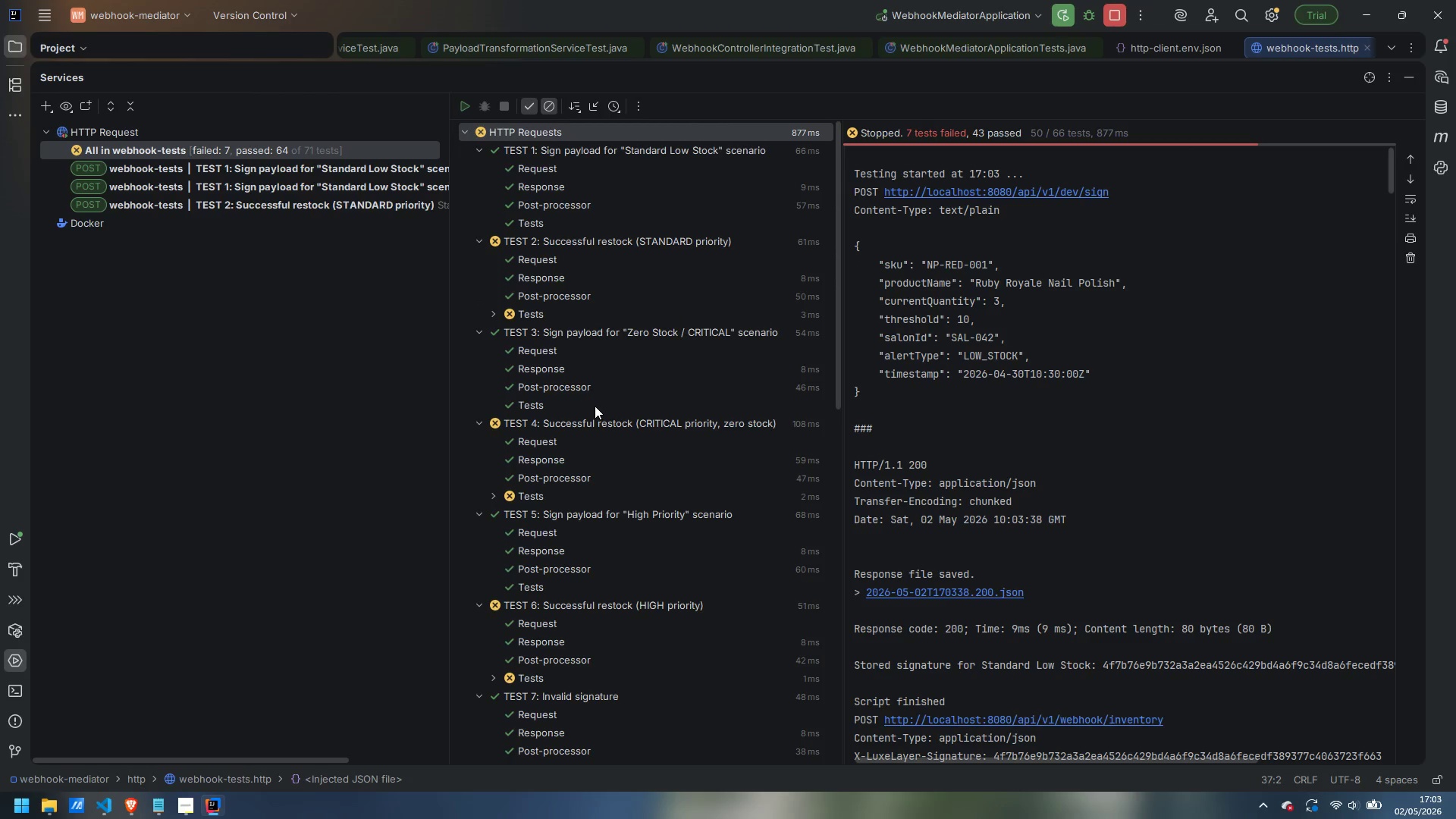 
scroll: coordinate [651, 463], scroll_direction: down, amount: 14.0
 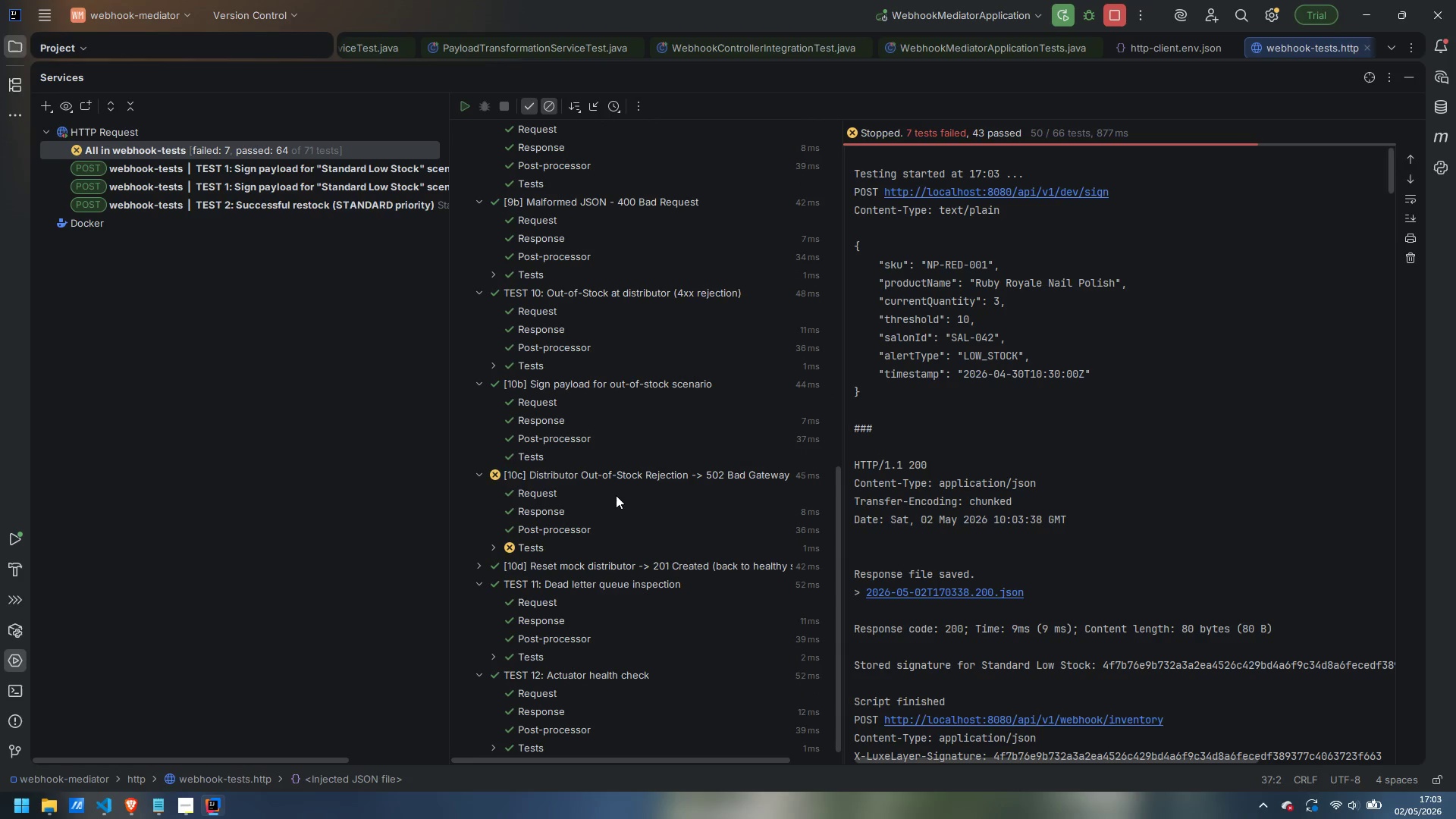 
scroll: coordinate [616, 495], scroll_direction: none, amount: 0.0
 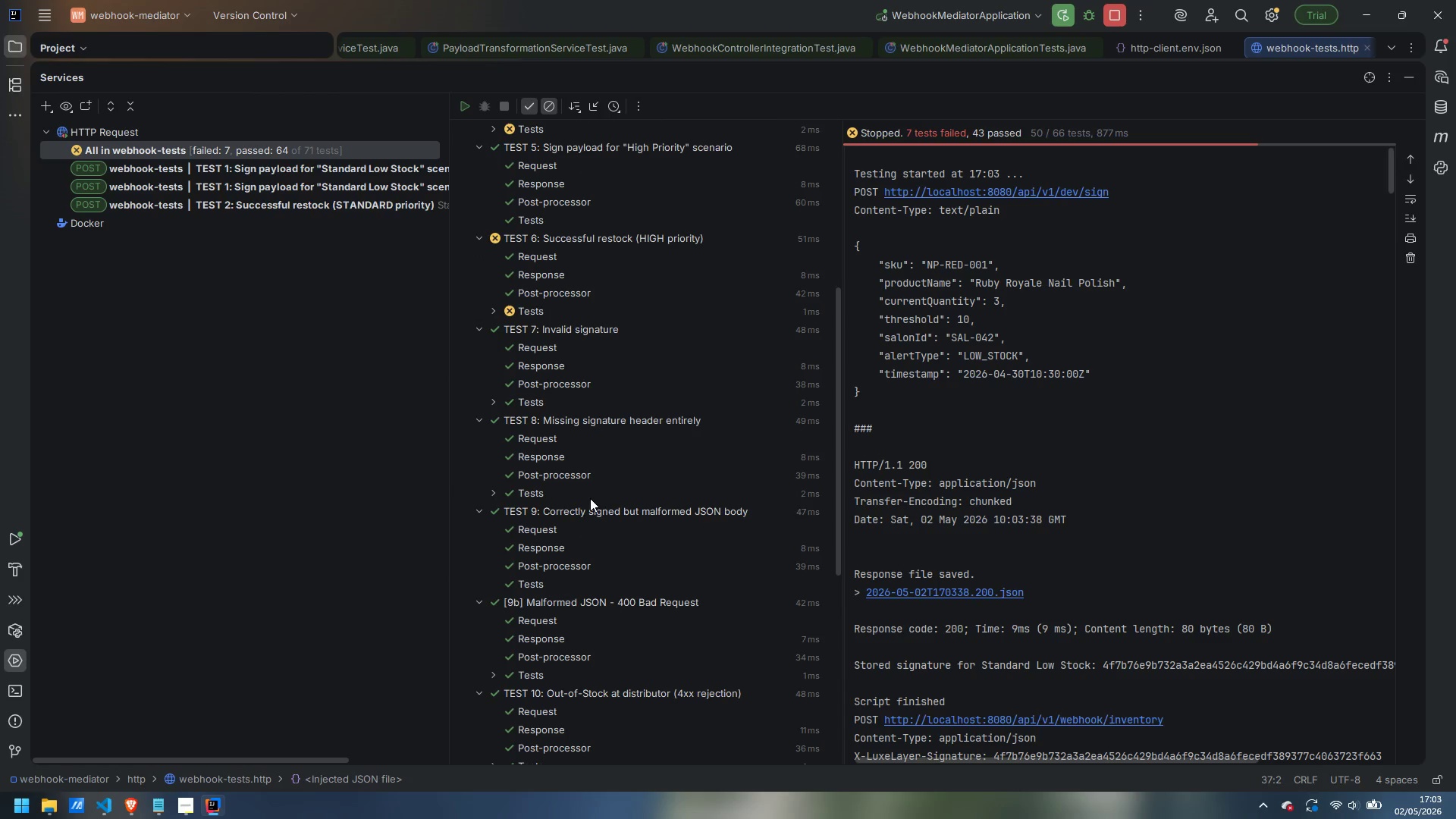 
scroll: coordinate [591, 497], scroll_direction: up, amount: 15.0
 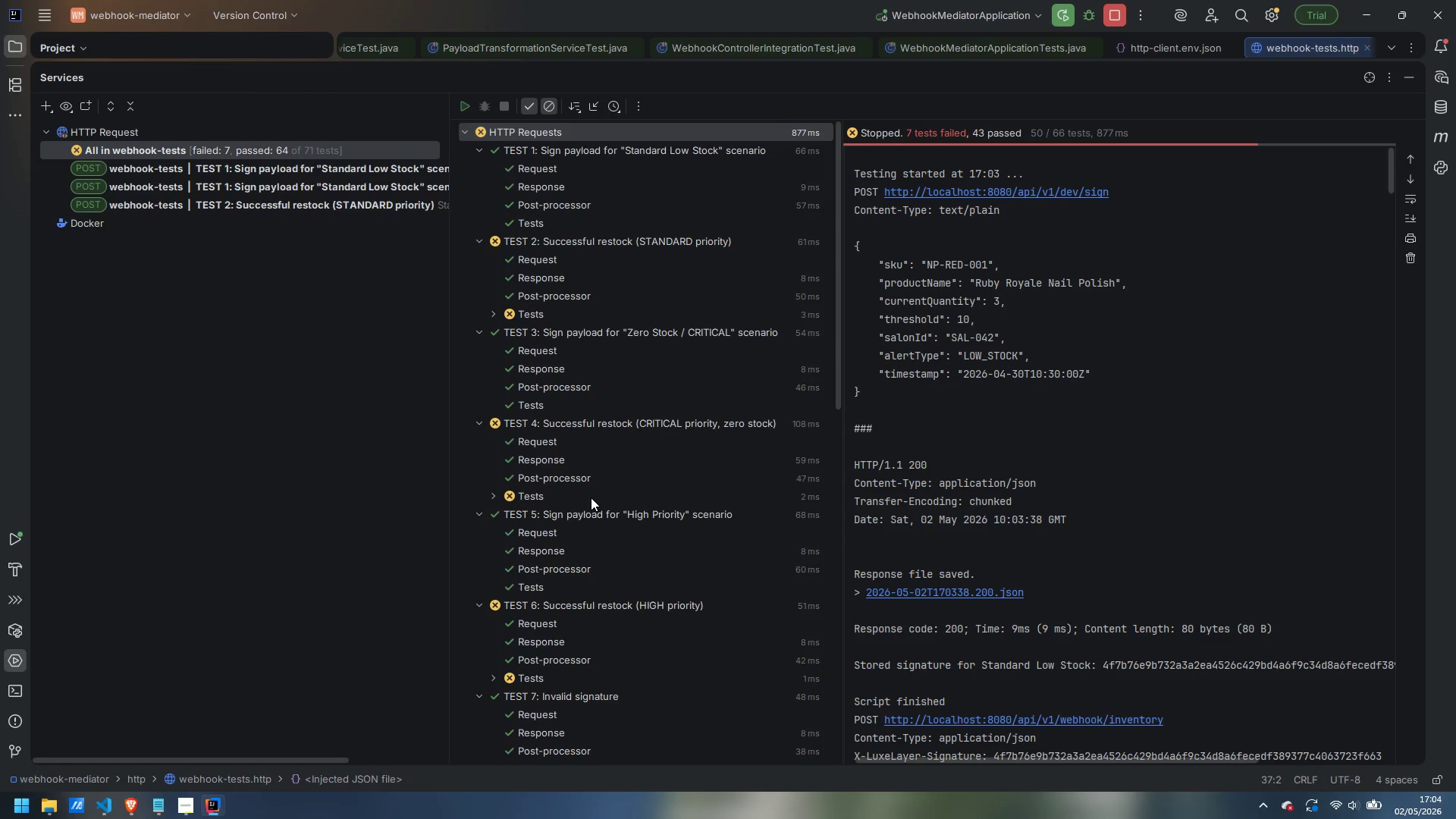 
wait(6.7)
 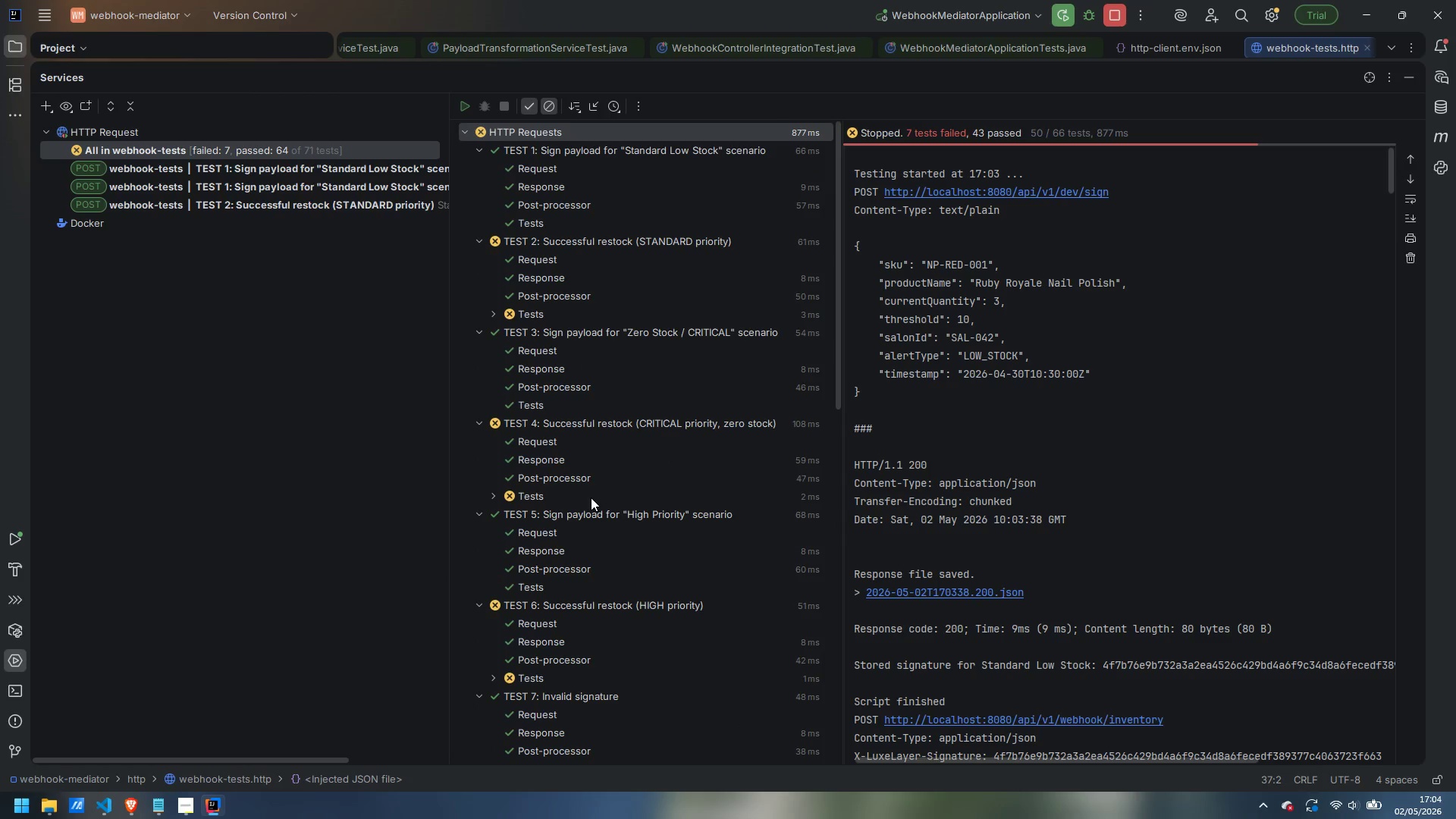 
left_click([533, 312])
 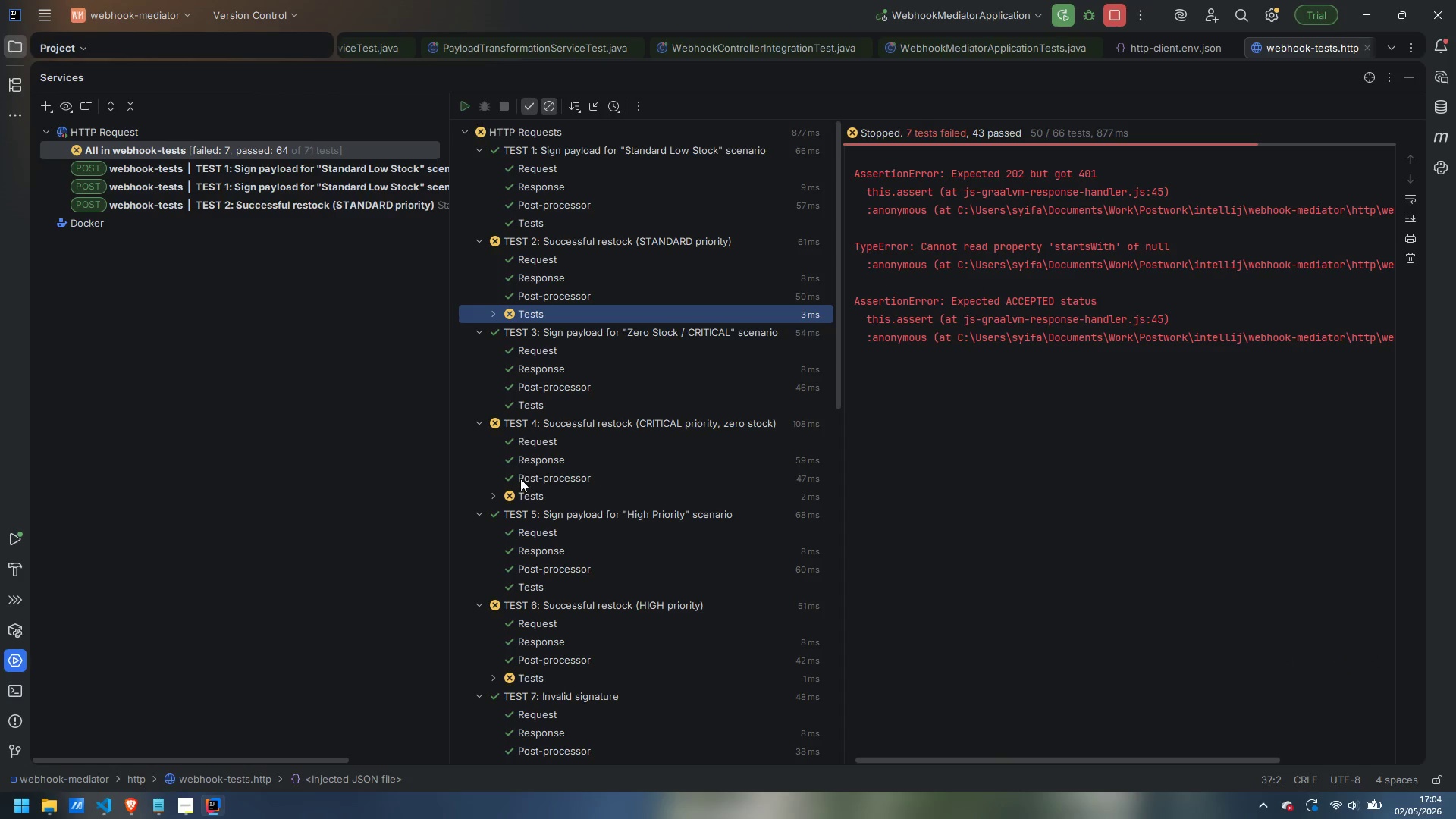 
left_click([529, 491])
 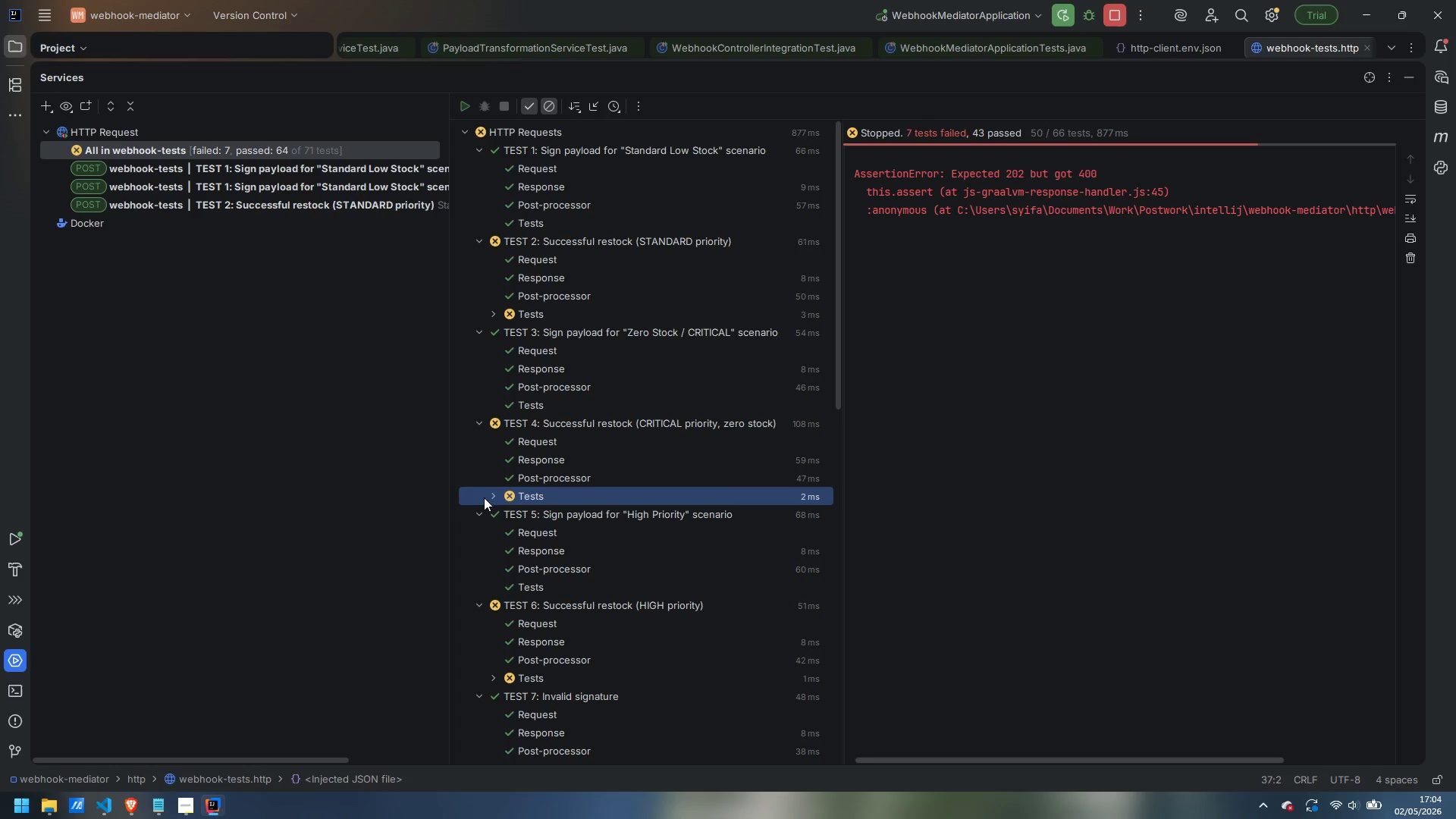 
wait(5.02)
 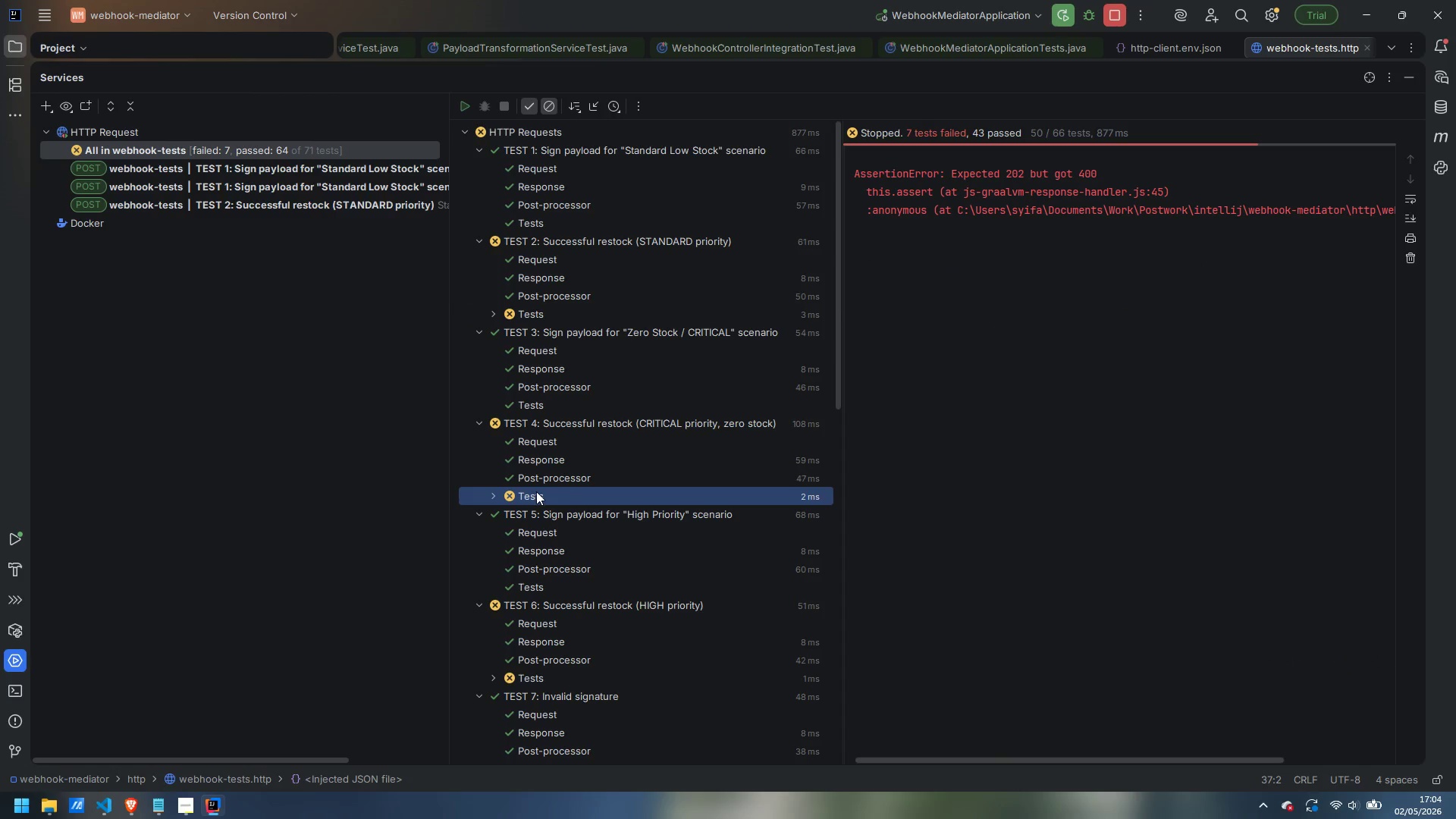 
left_click([539, 417])
 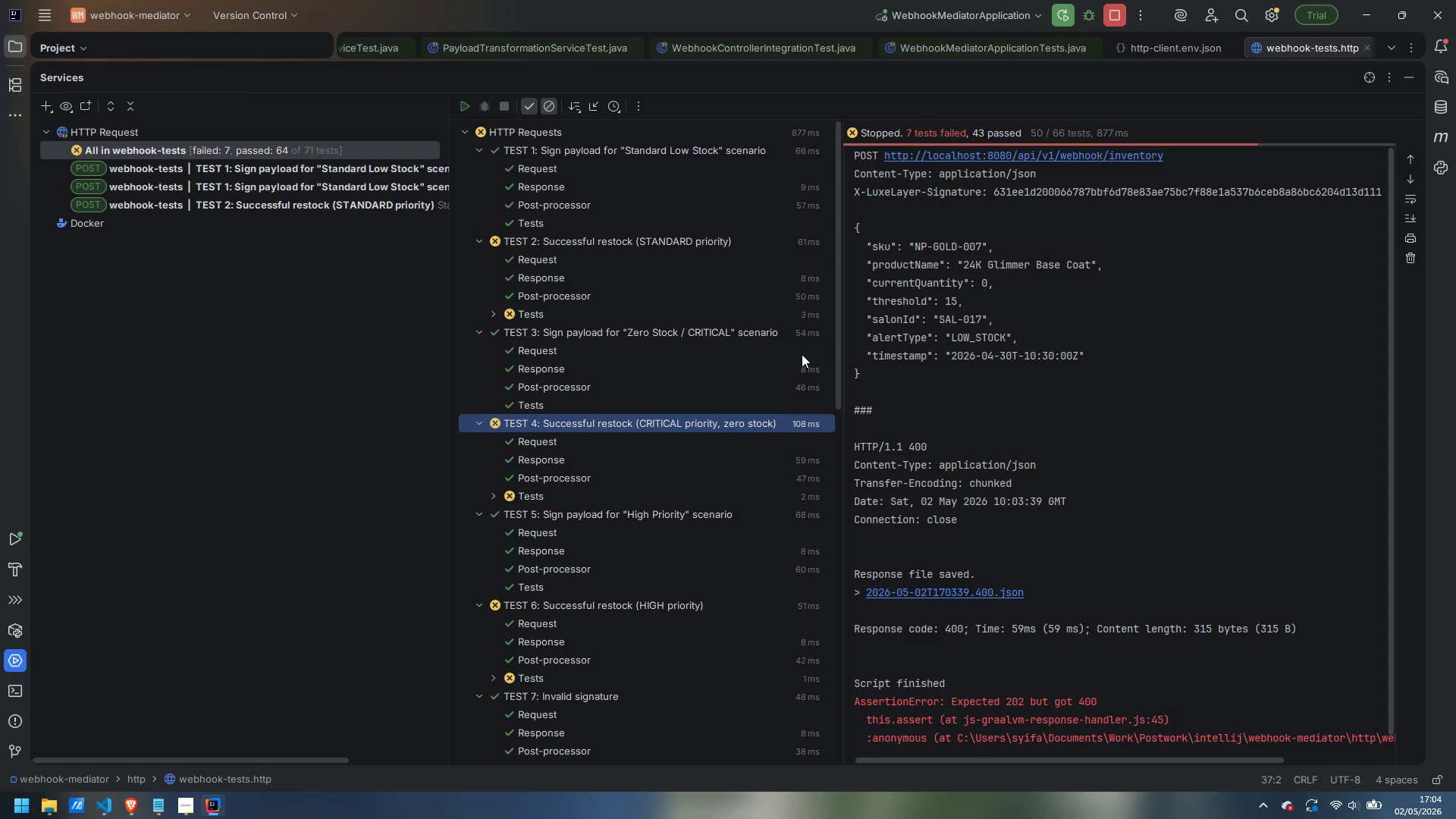 
left_click([995, 592])
 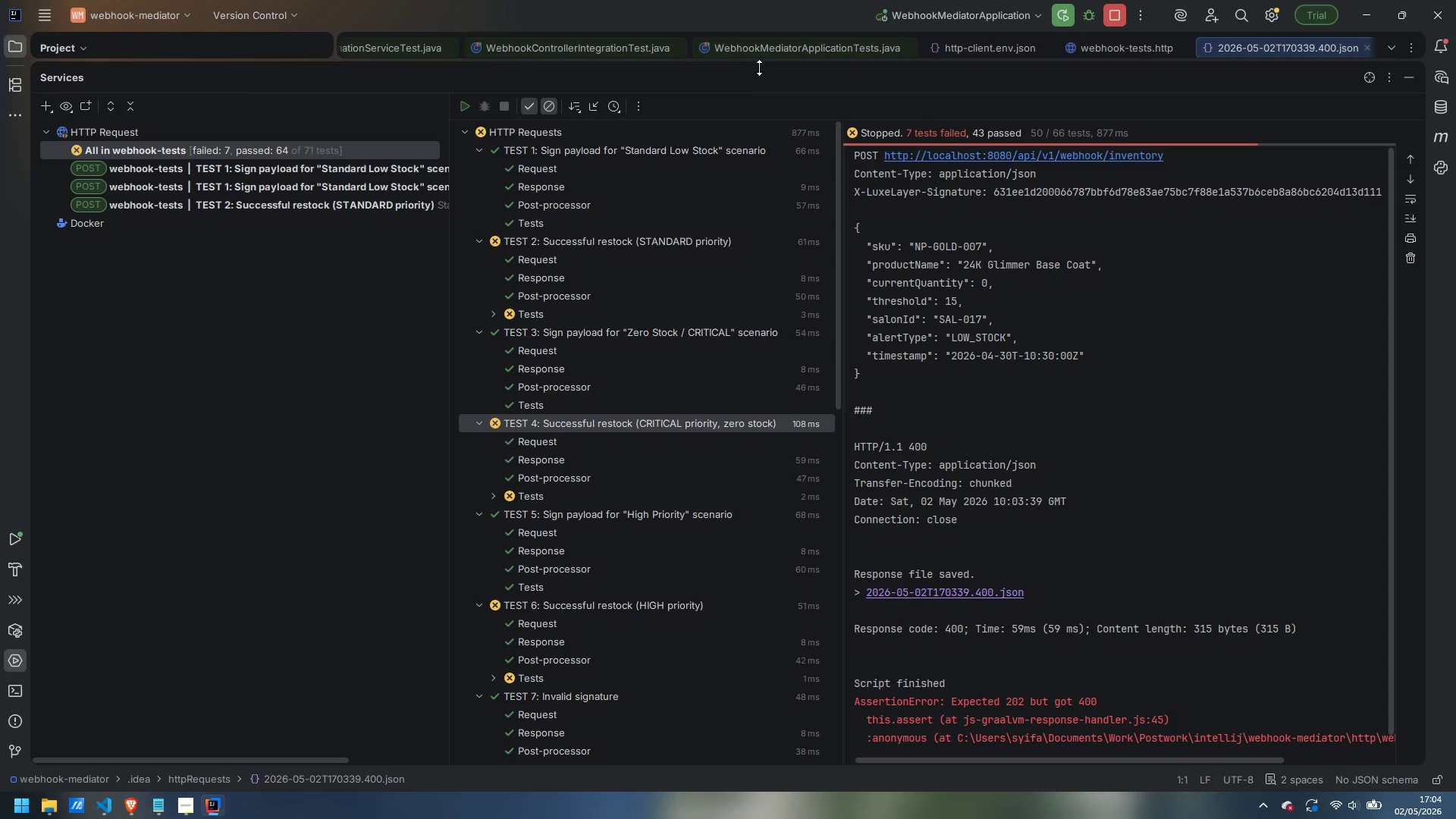 
left_click_drag(start_coordinate=[761, 62], to_coordinate=[787, 234])
 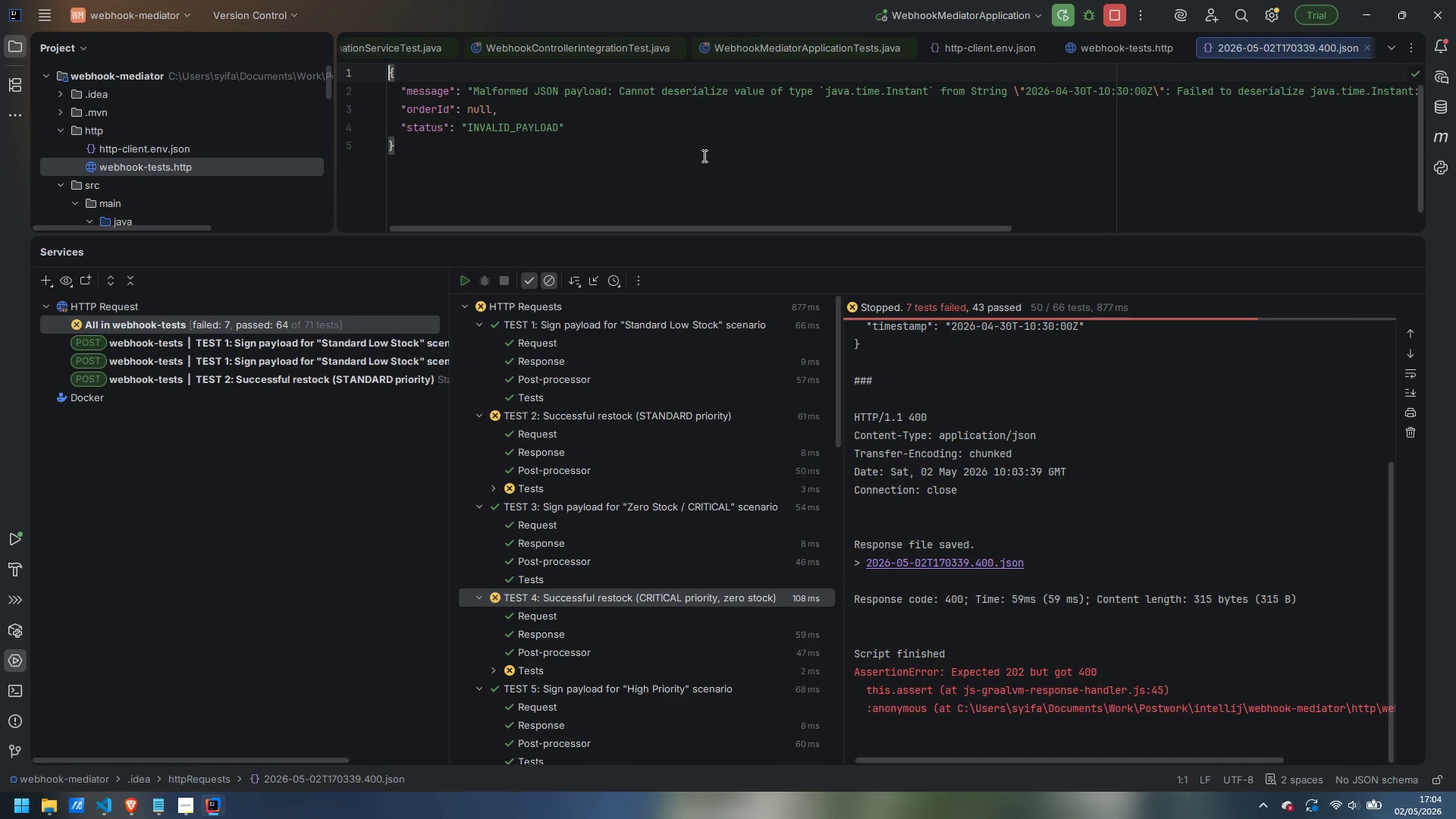 
hold_key(key=ShiftLeft, duration=6.08)
 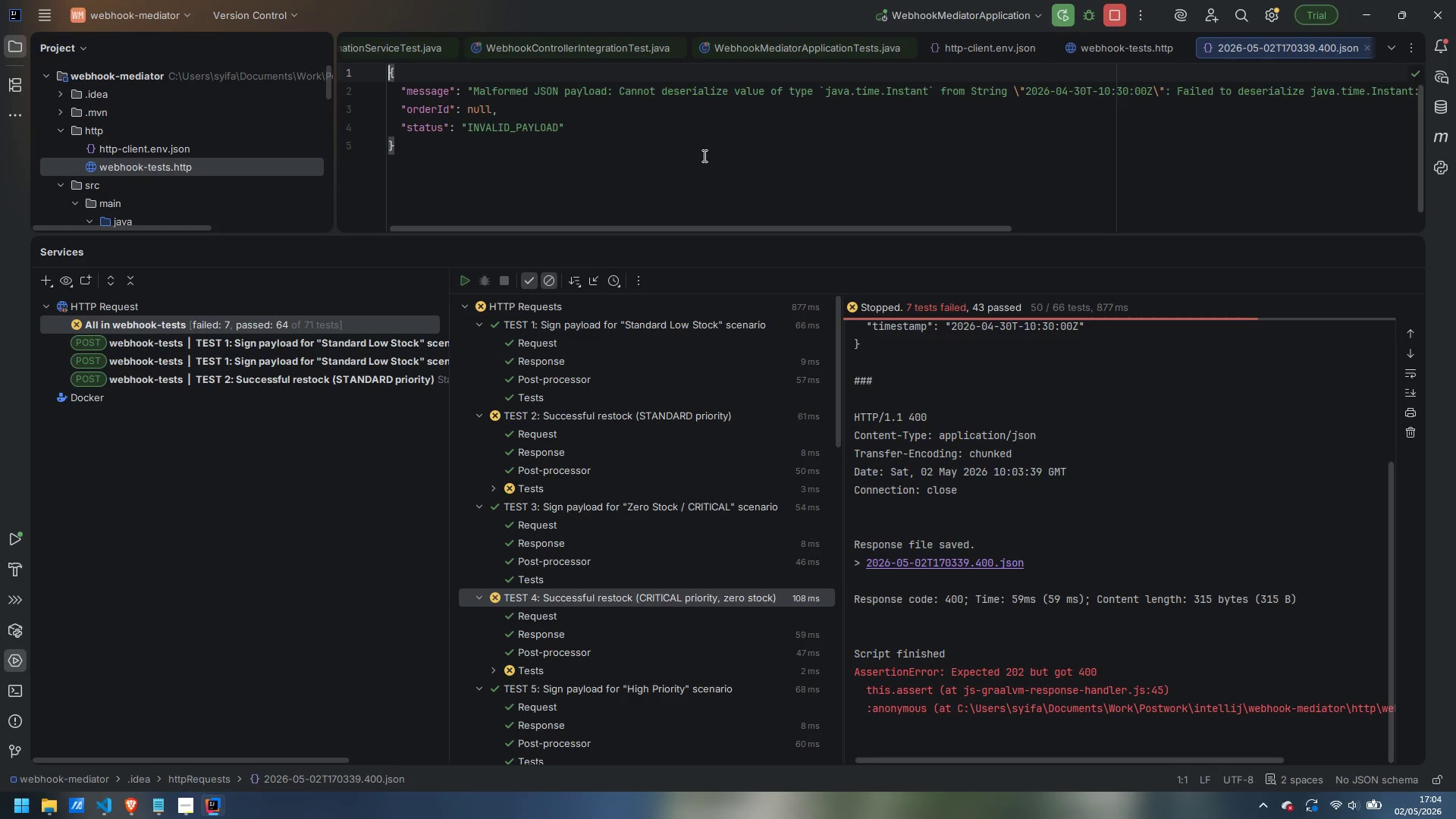 
hold_key(key=ShiftLeft, duration=5.75)
scroll: coordinate [703, 155], scroll_direction: down, amount: 33.0
 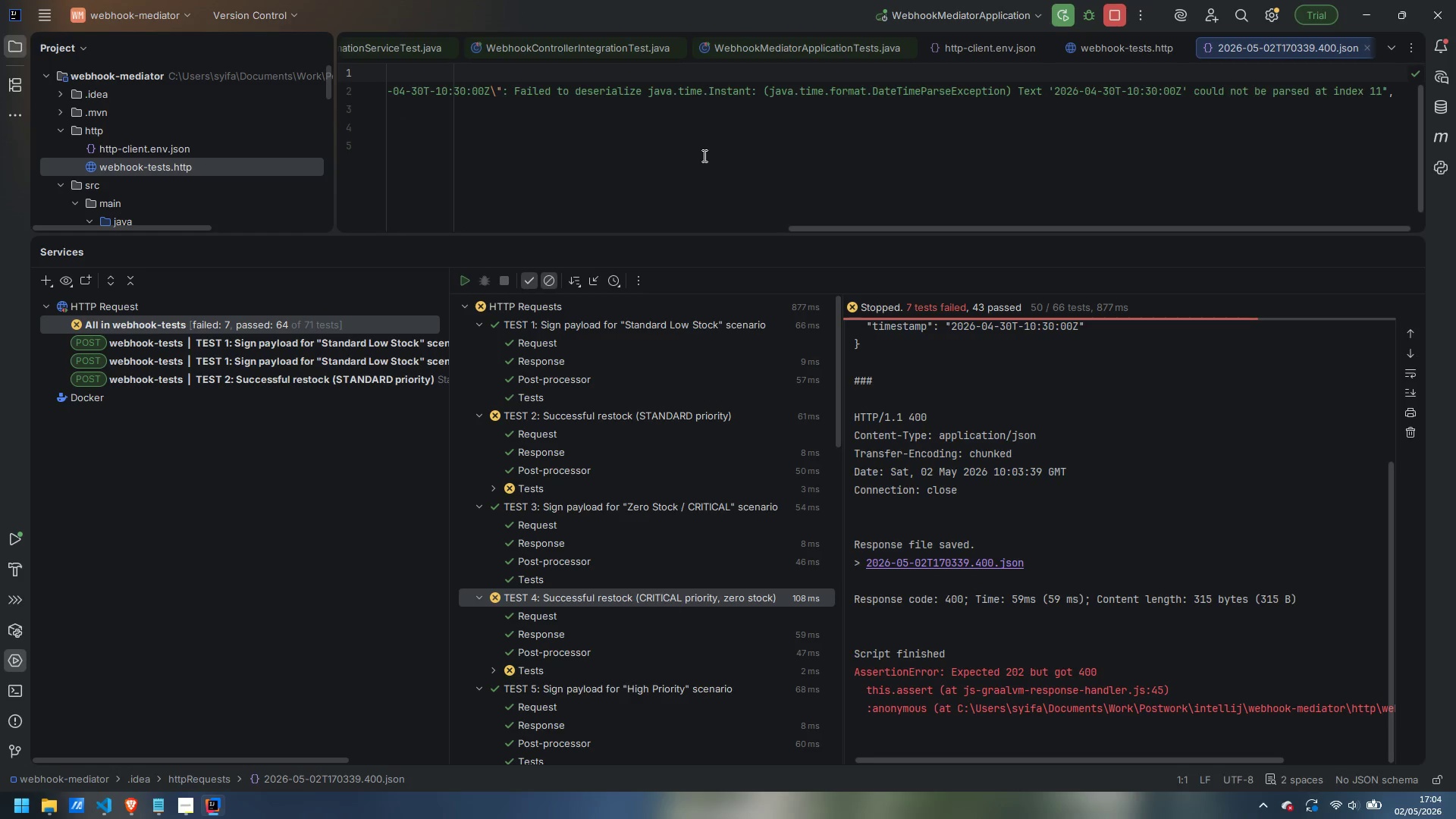 
wait(12.94)
 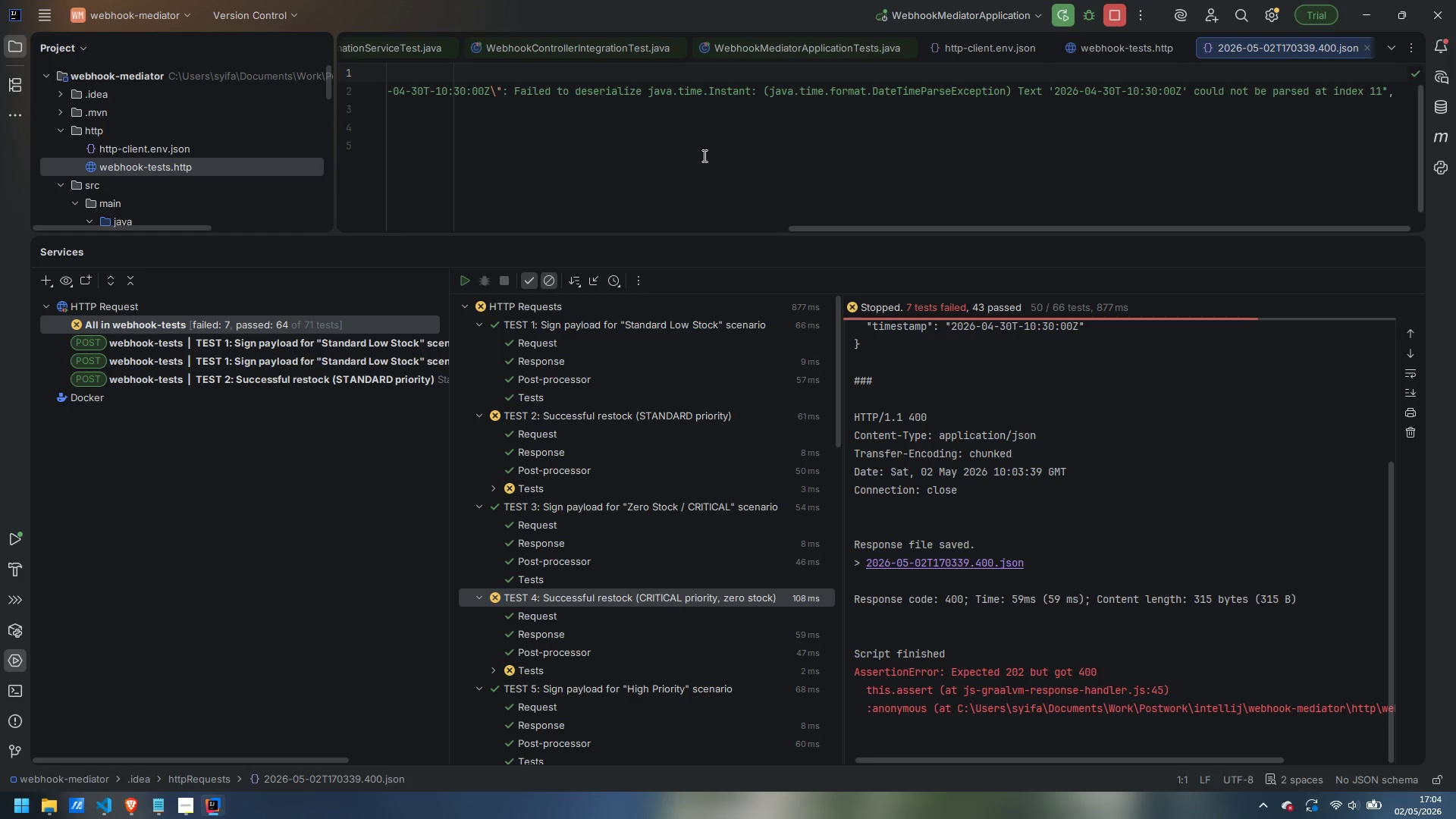 
left_click_drag(start_coordinate=[1111, 89], to_coordinate=[1151, 89])
 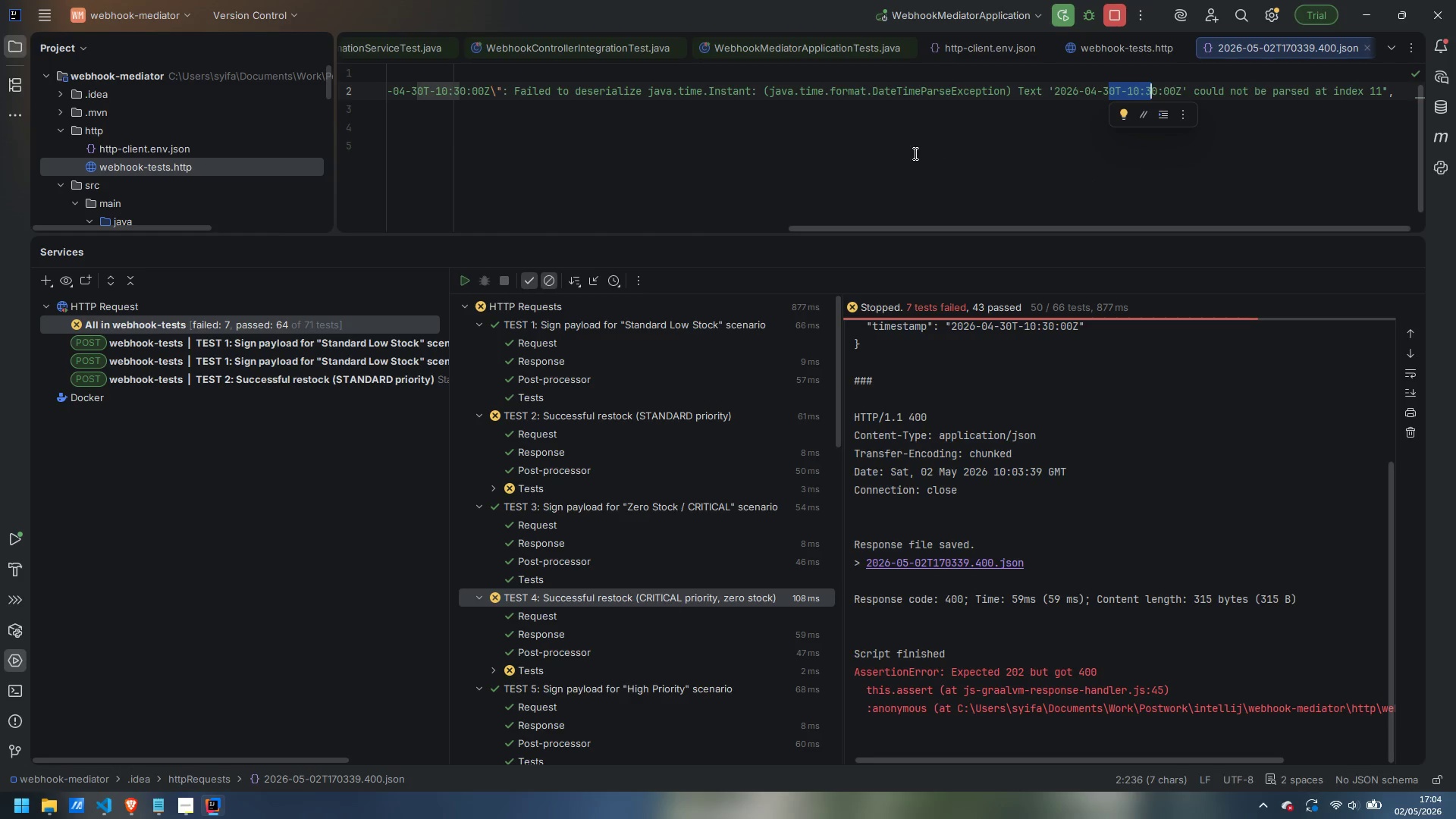 
left_click([905, 155])
 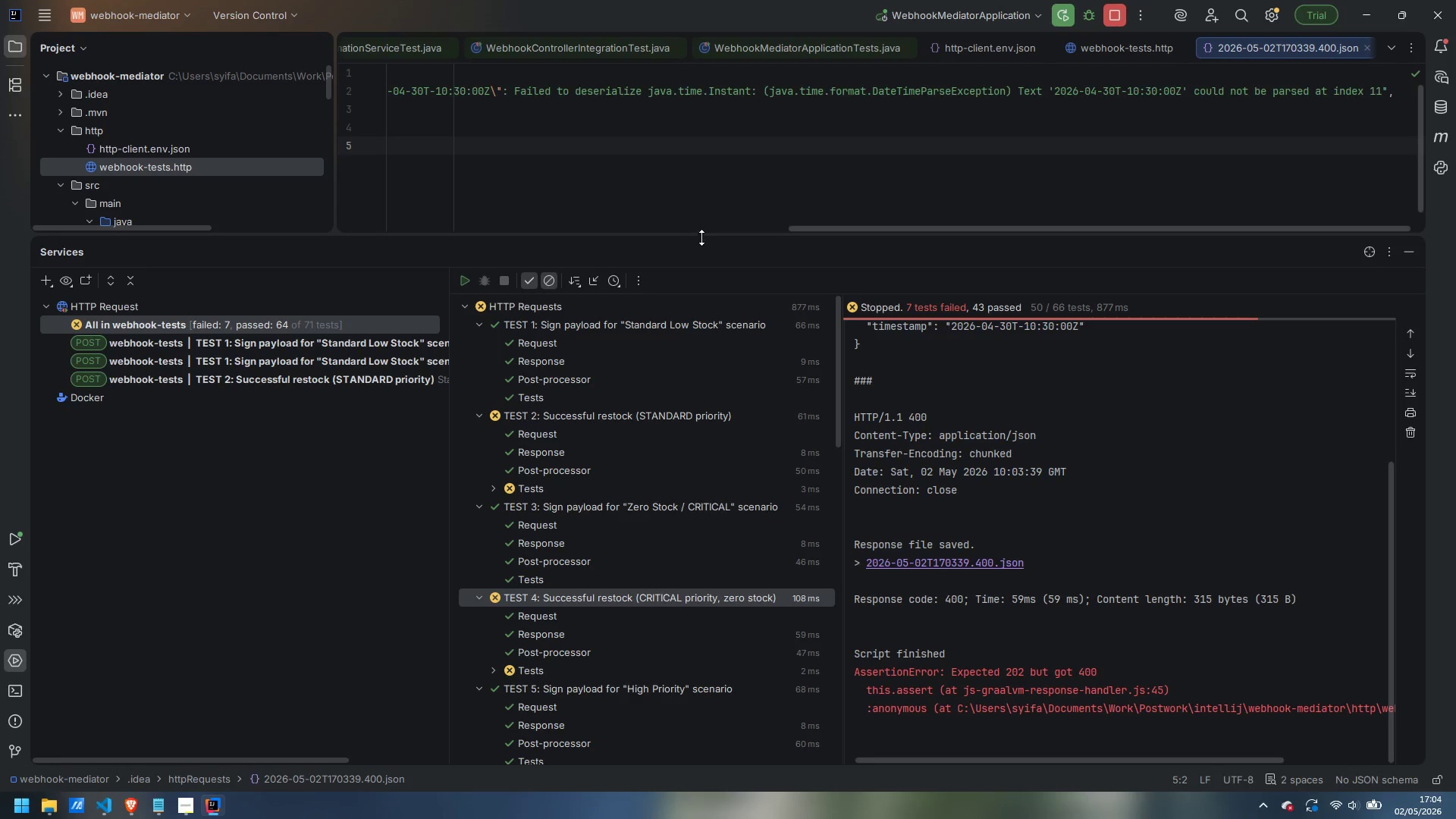 
left_click_drag(start_coordinate=[701, 234], to_coordinate=[706, 549])
 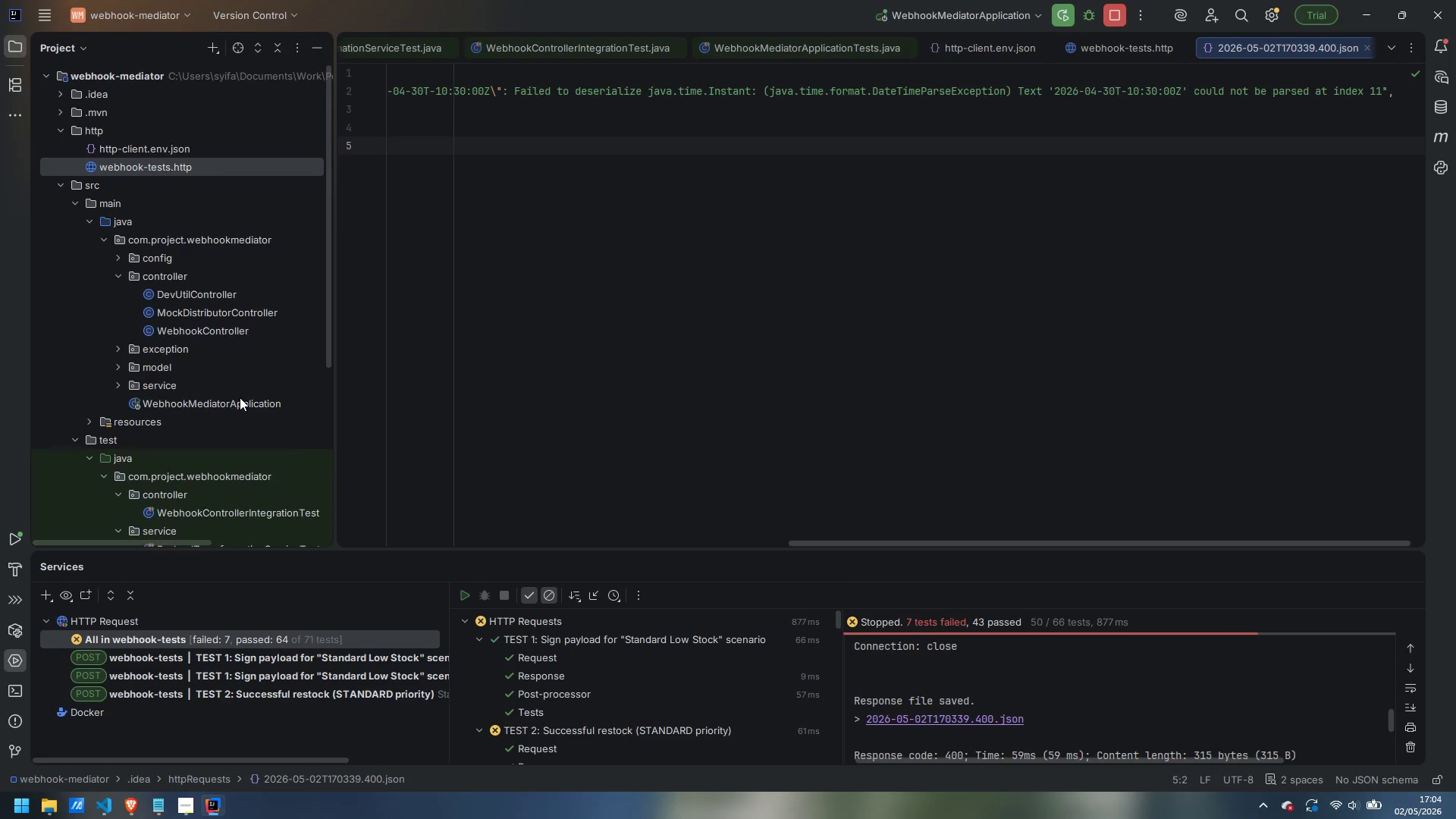 
scroll: coordinate [240, 397], scroll_direction: down, amount: 5.0
 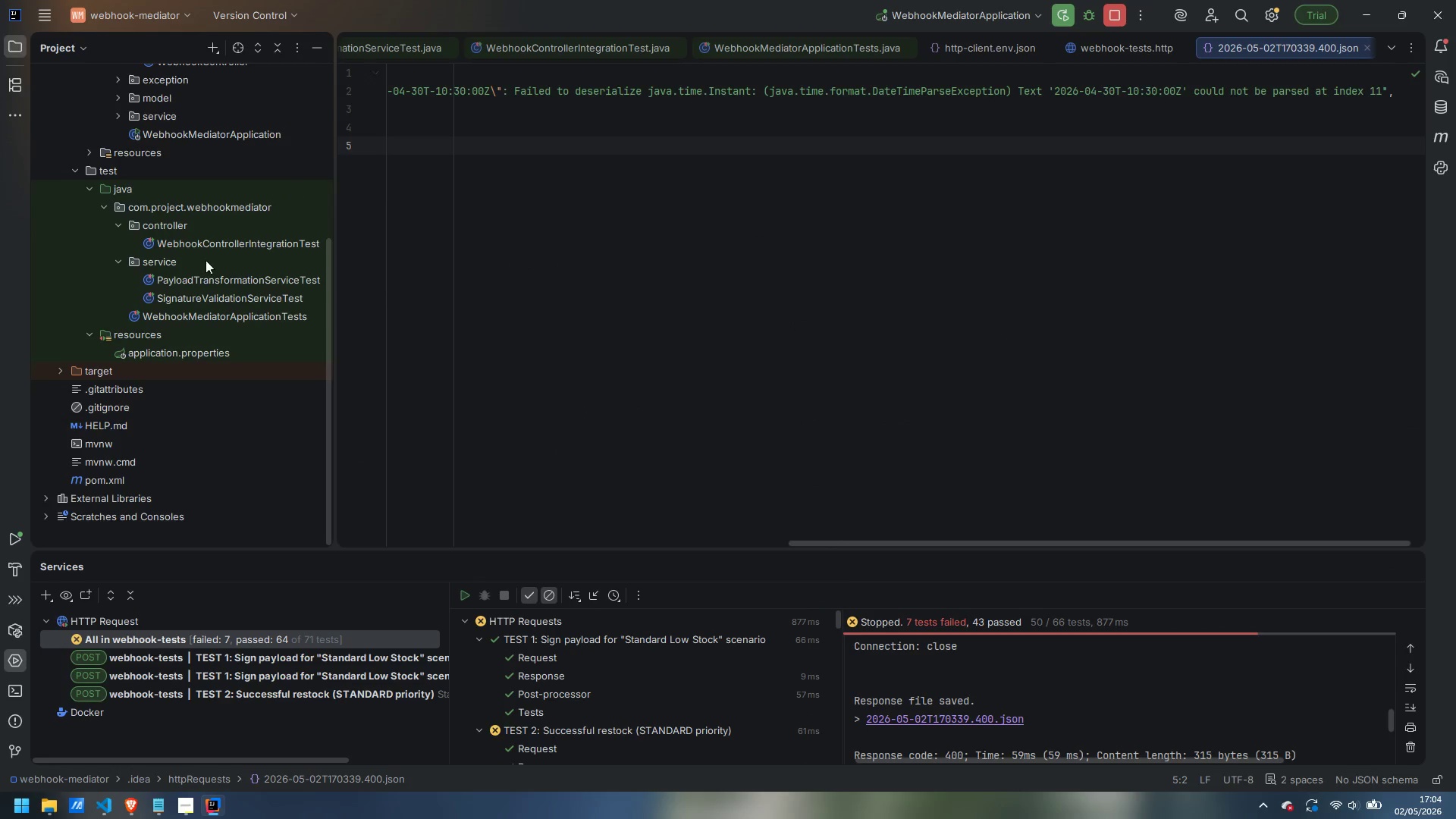 
scroll: coordinate [169, 365], scroll_direction: up, amount: 6.0
 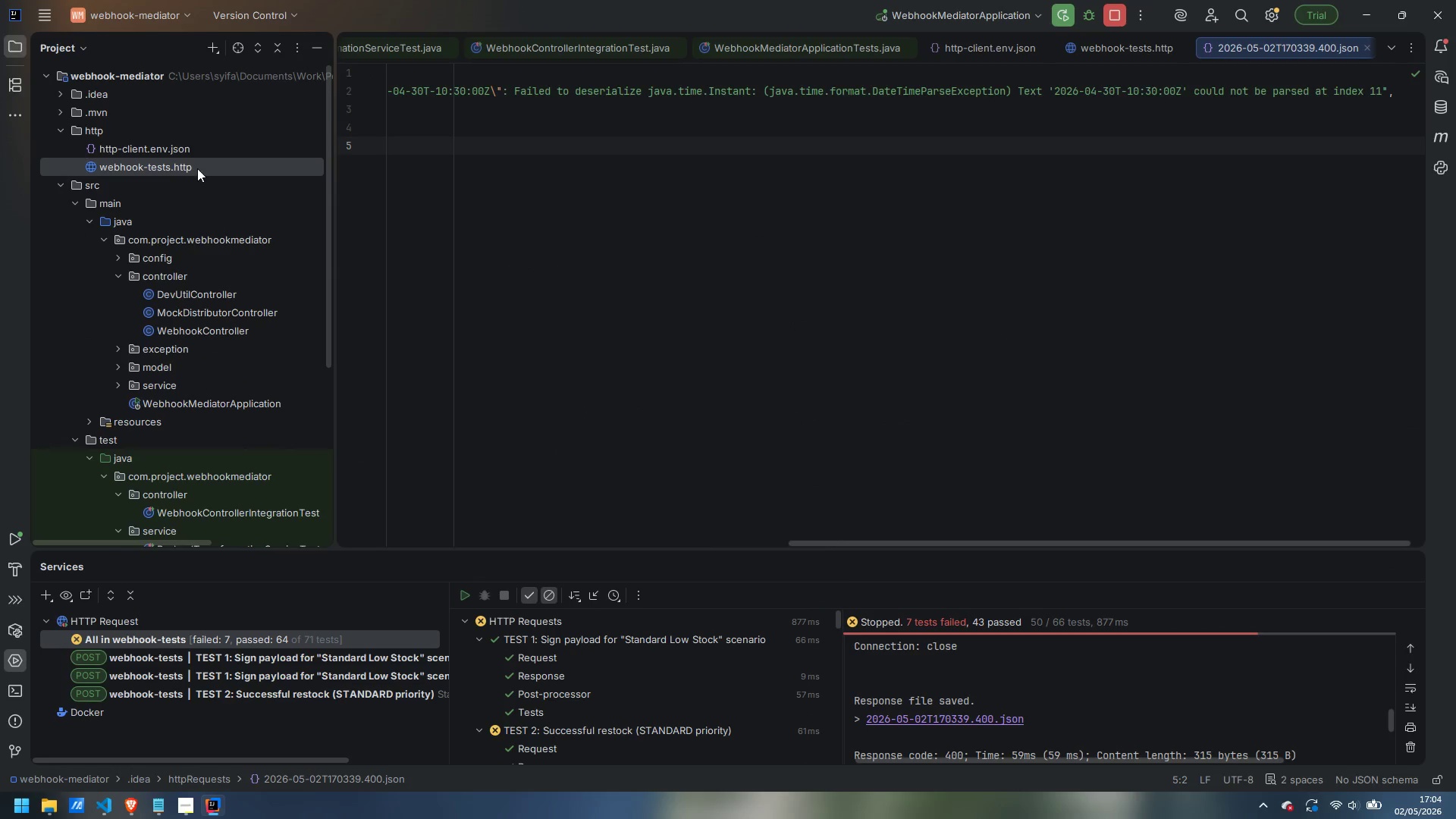 
double_click([195, 167])
 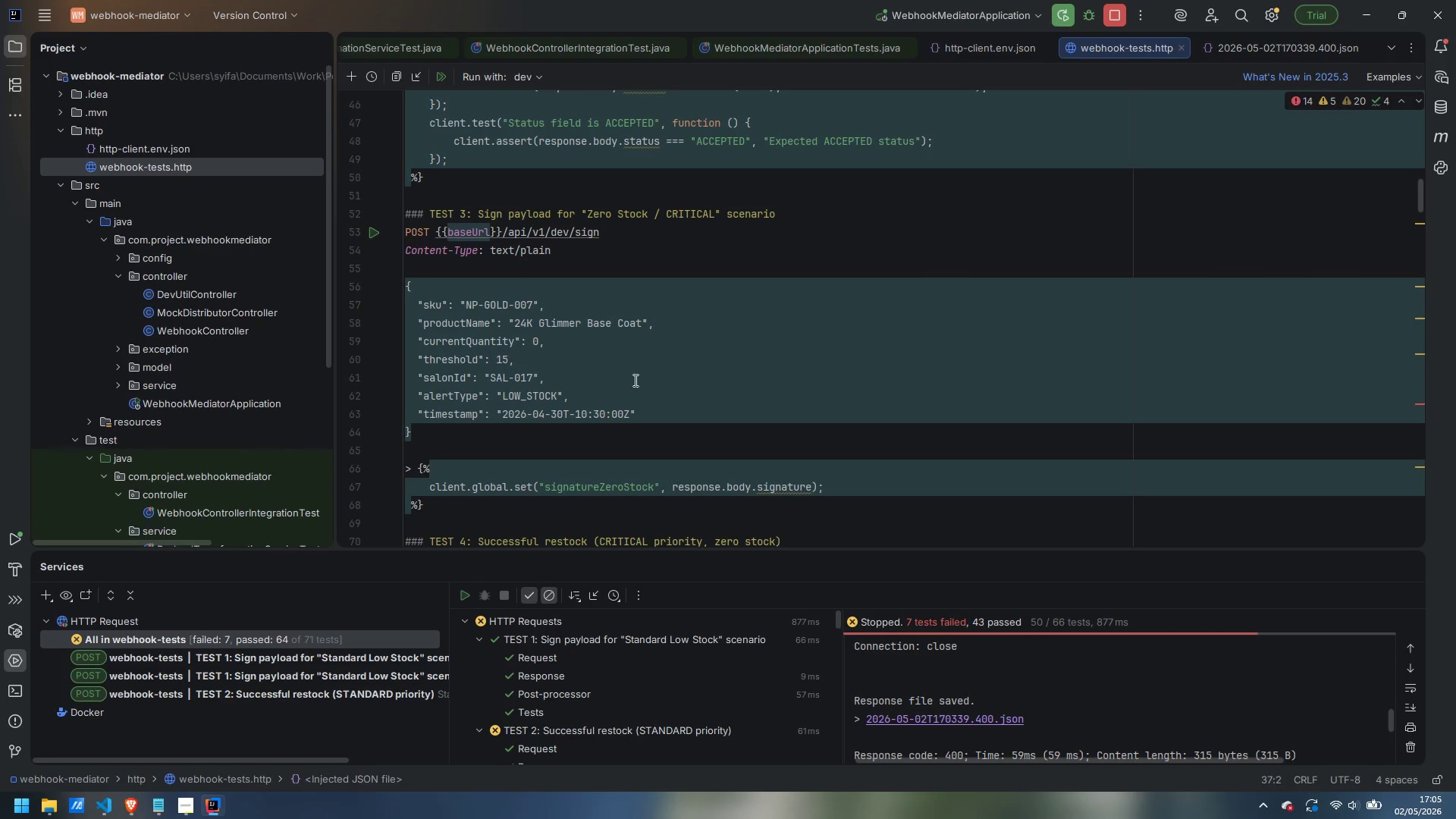 
scroll: coordinate [642, 408], scroll_direction: up, amount: 24.0
 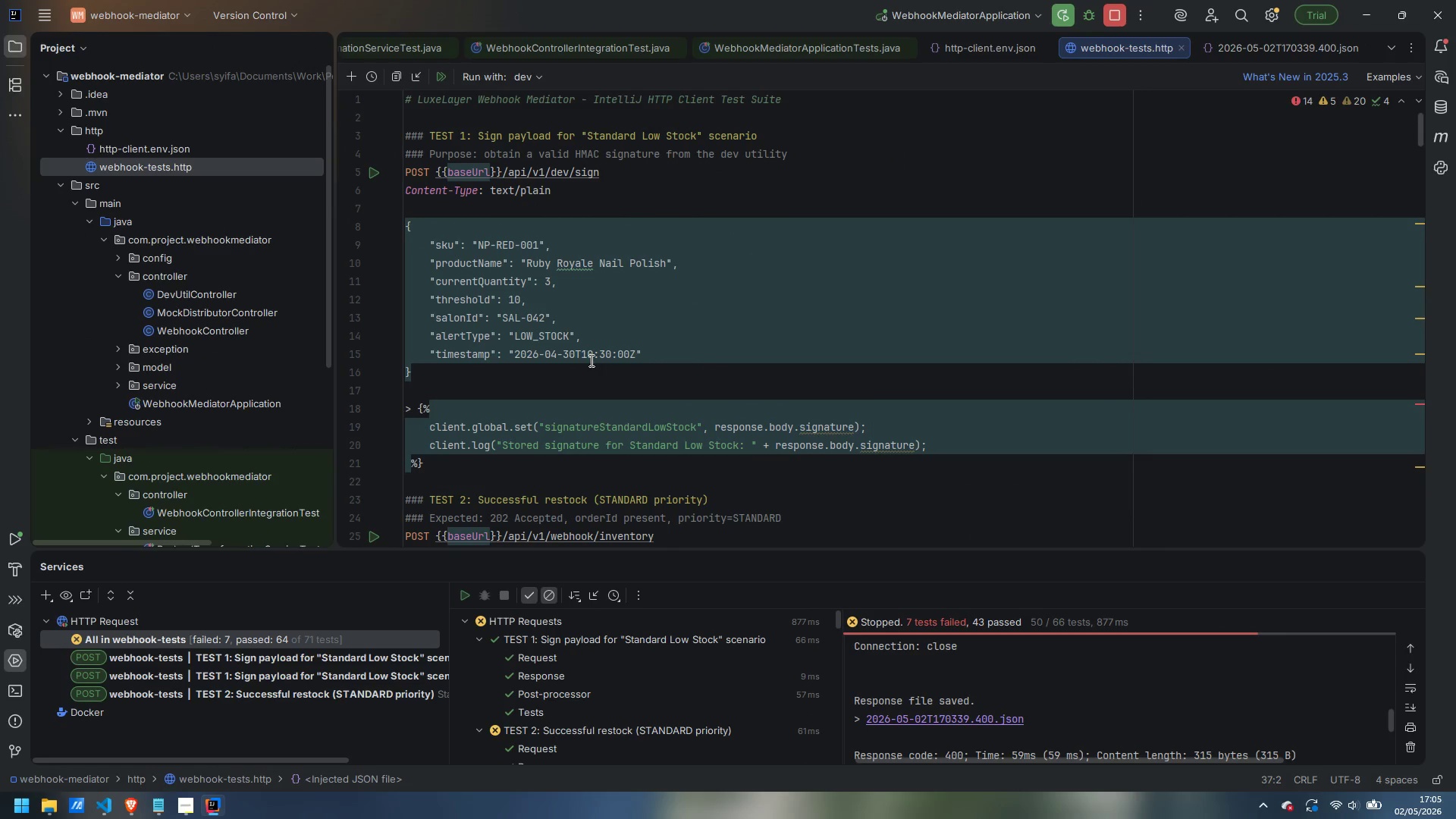 
scroll: coordinate [582, 463], scroll_direction: down, amount: 5.0
 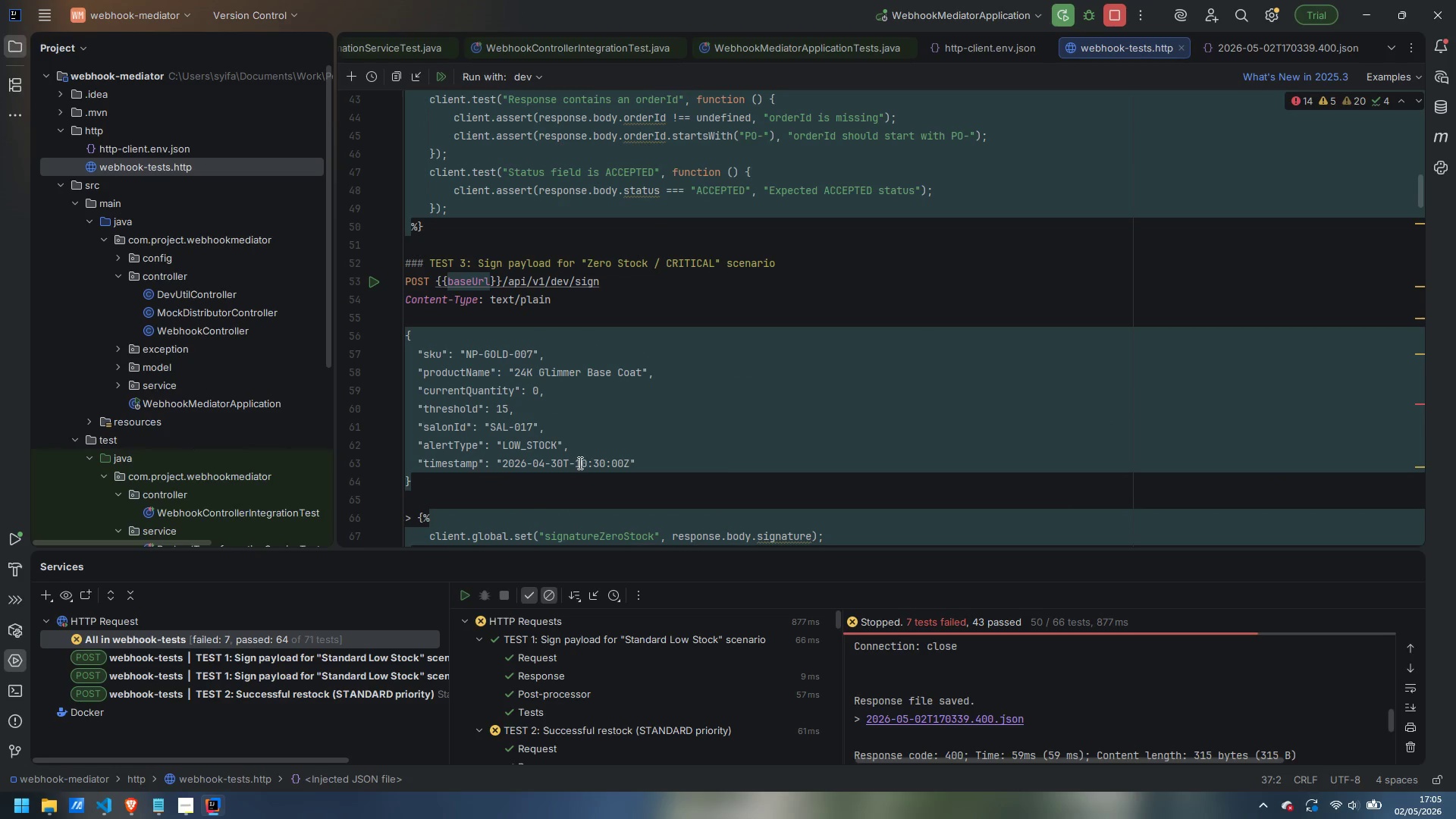 
left_click([574, 463])
 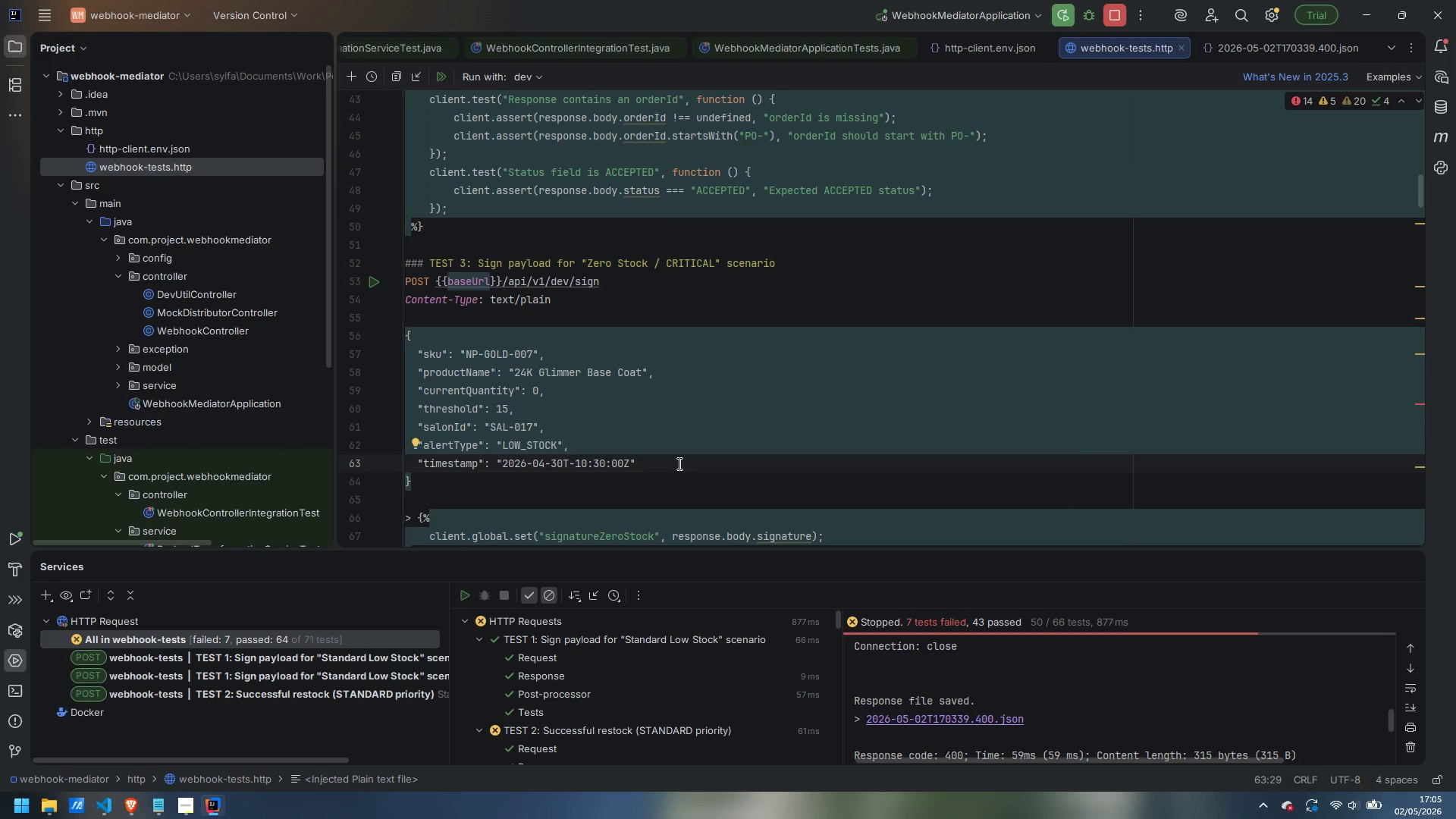 
key(Backspace)
 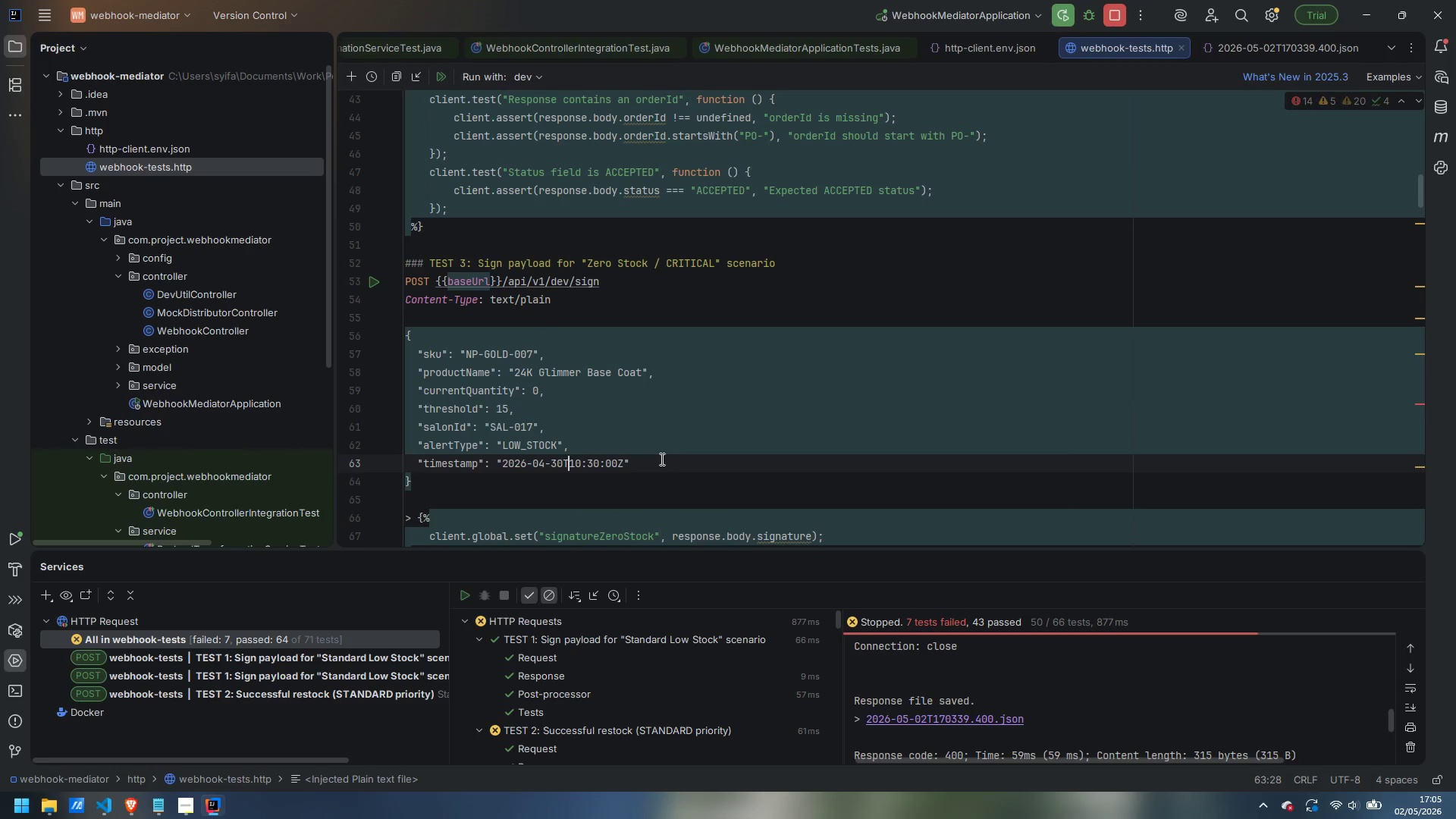 
scroll: coordinate [582, 472], scroll_direction: down, amount: 8.0
 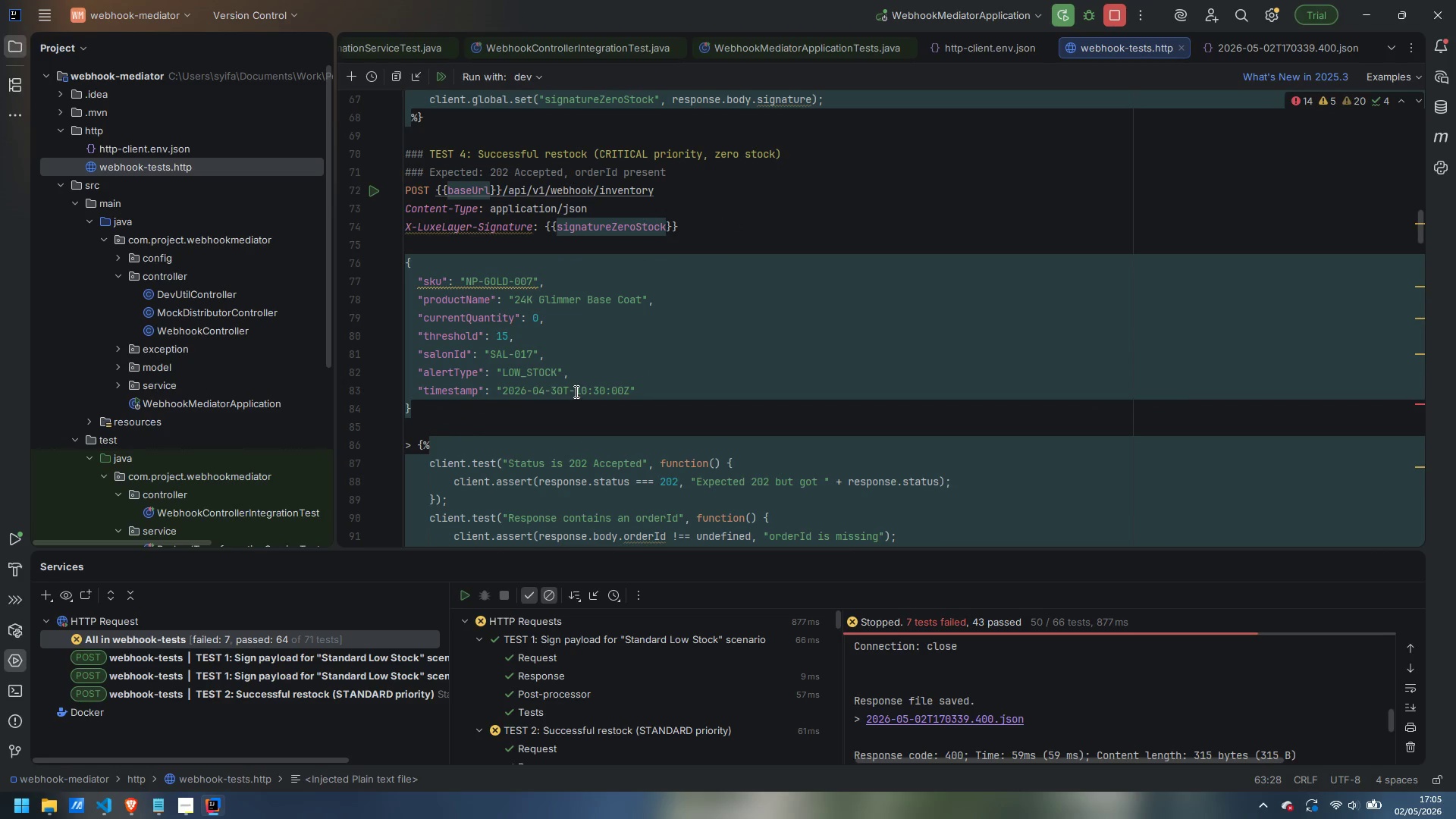 
key(Backspace)
 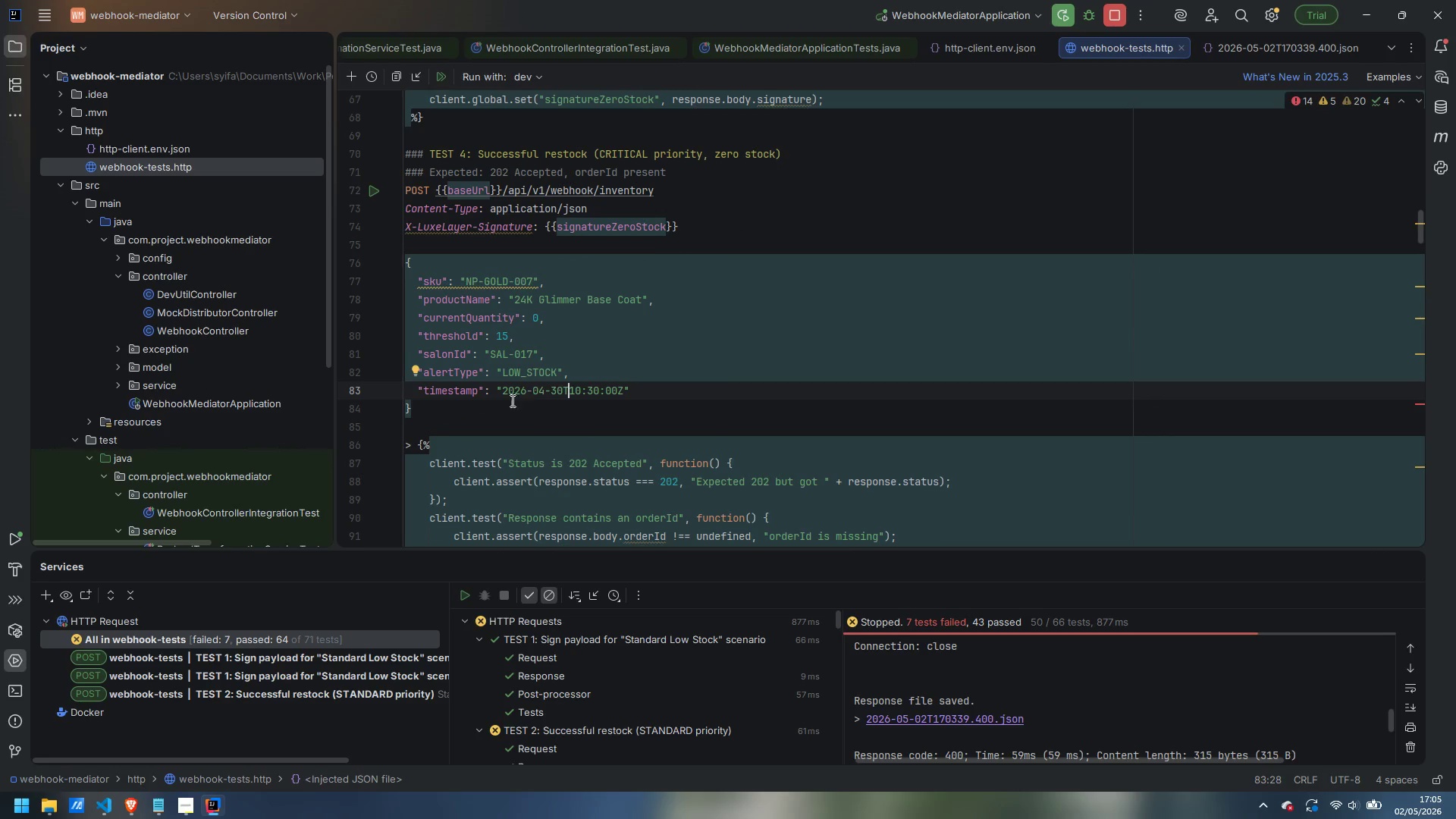 
scroll: coordinate [498, 410], scroll_direction: down, amount: 8.0
 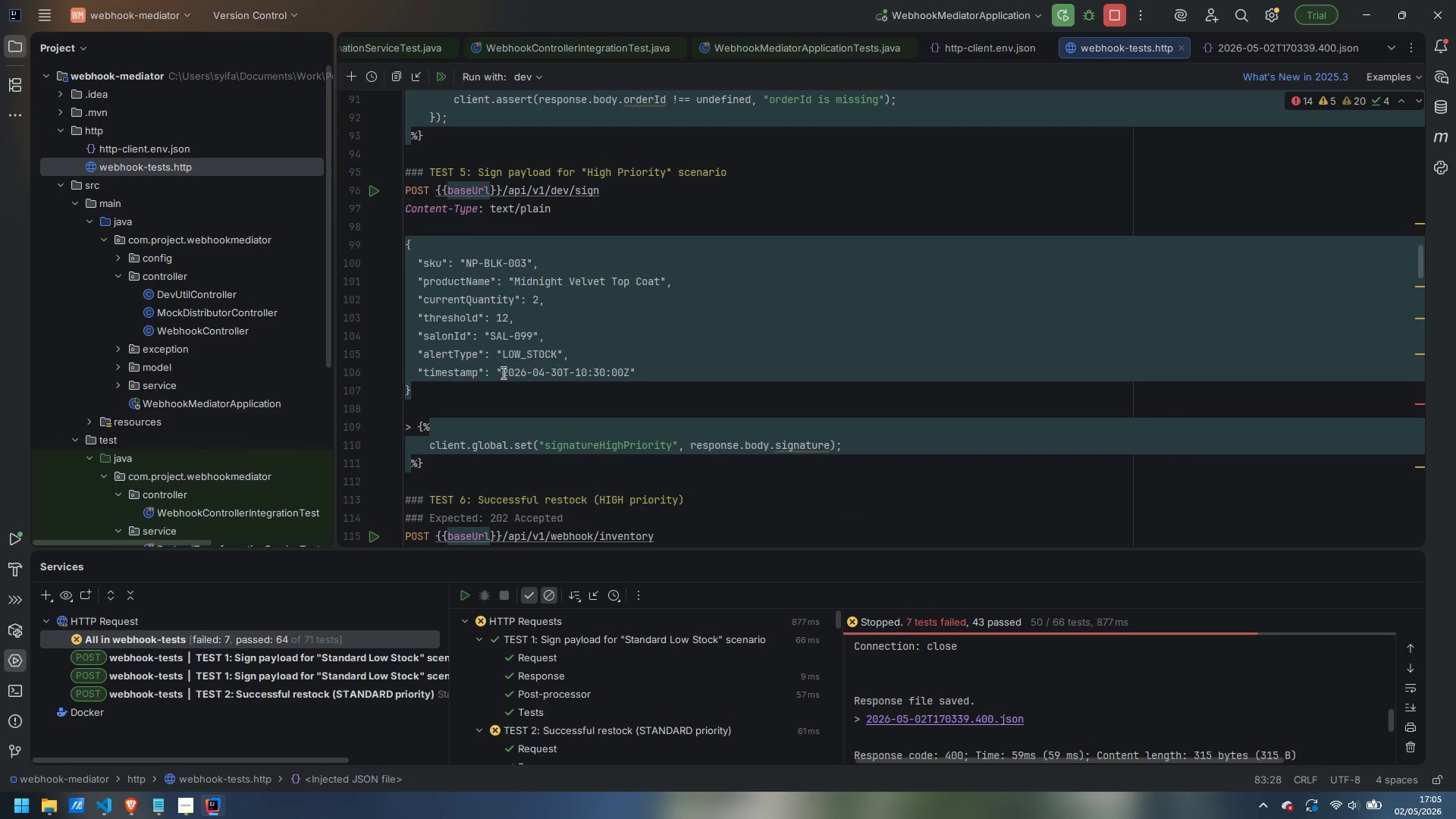 
left_click_drag(start_coordinate=[500, 372], to_coordinate=[632, 370])
 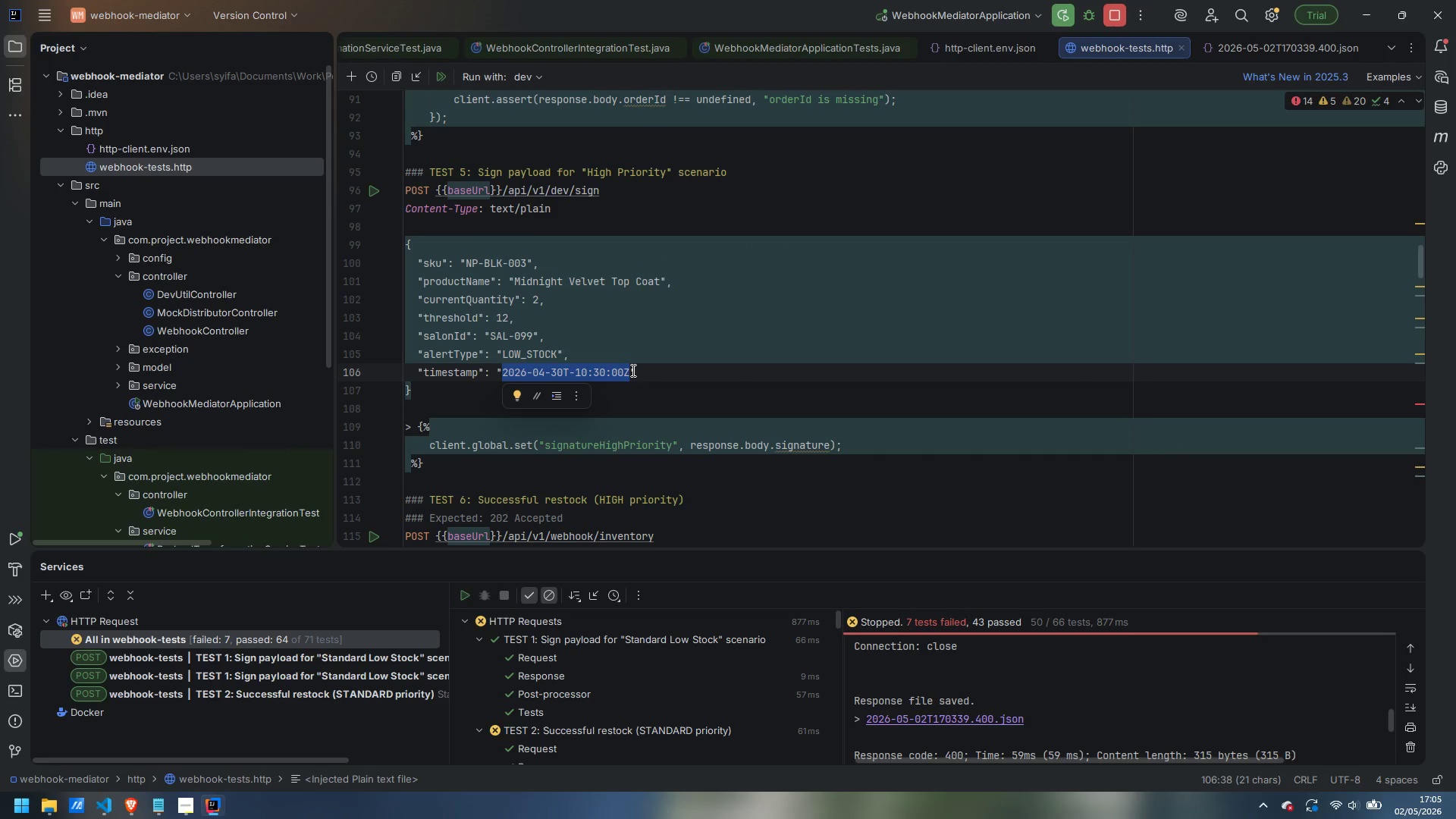 
key(Control+F)
 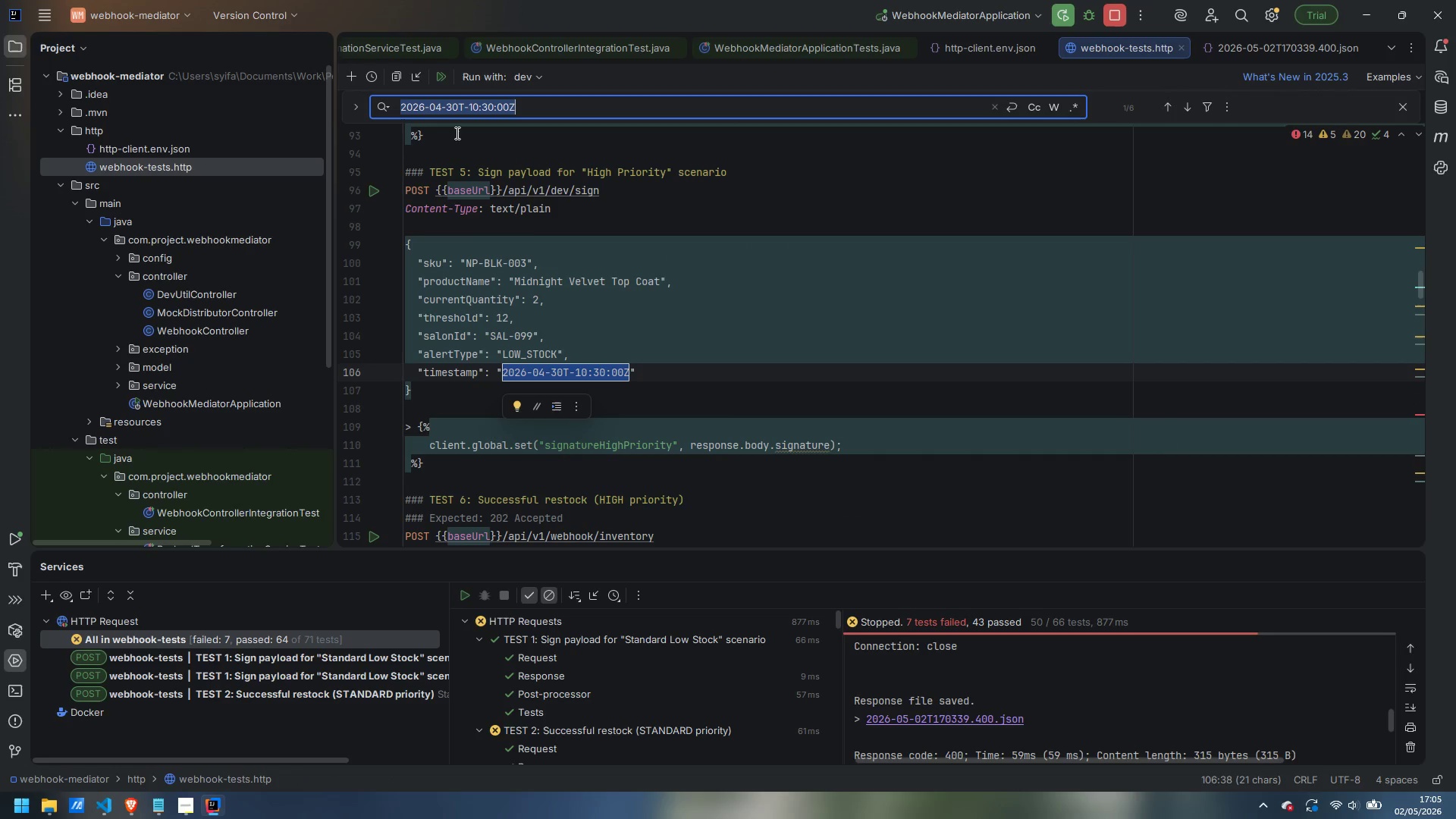 
key(Control+ControlLeft)
 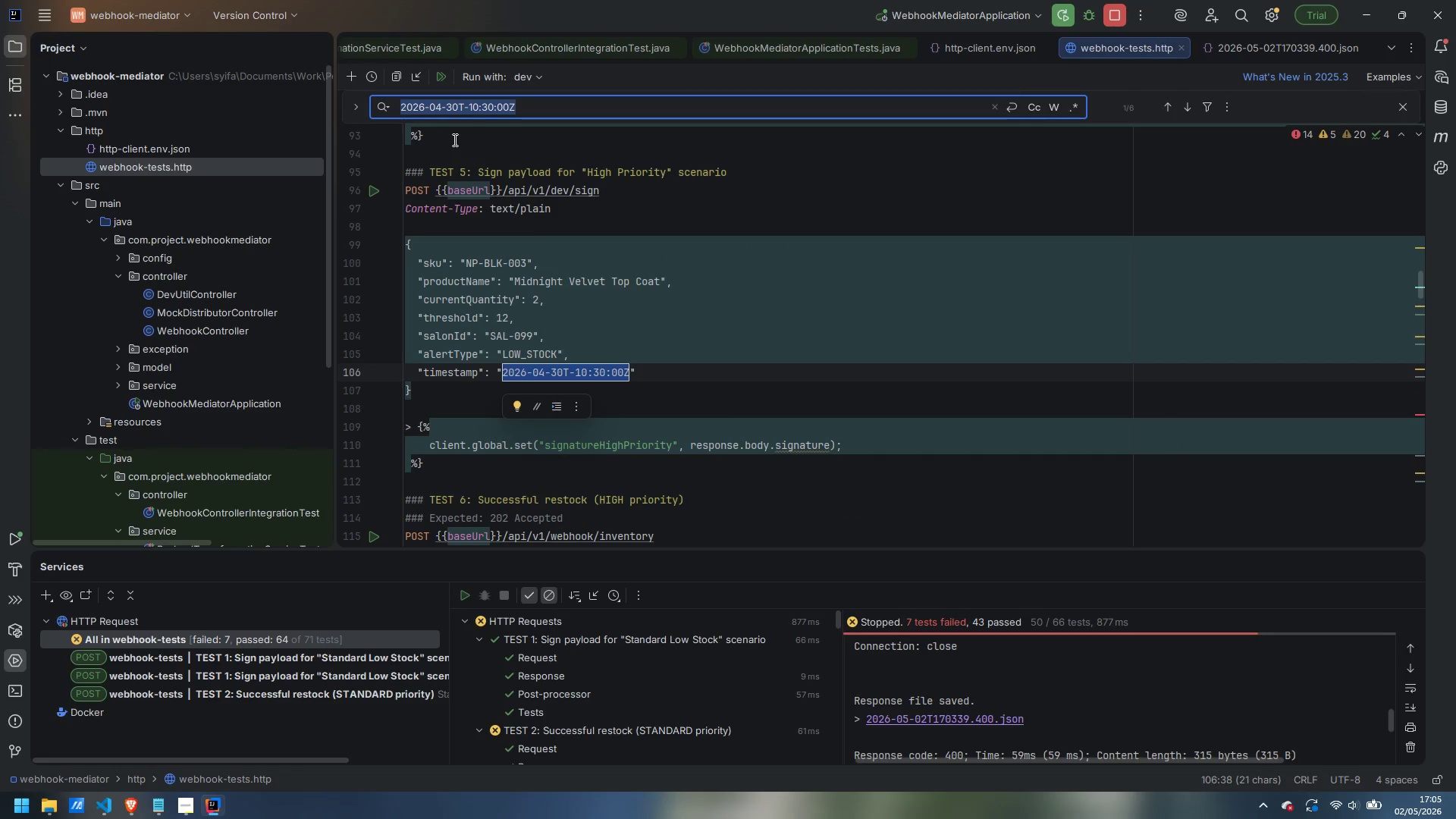 
key(Control+C)
 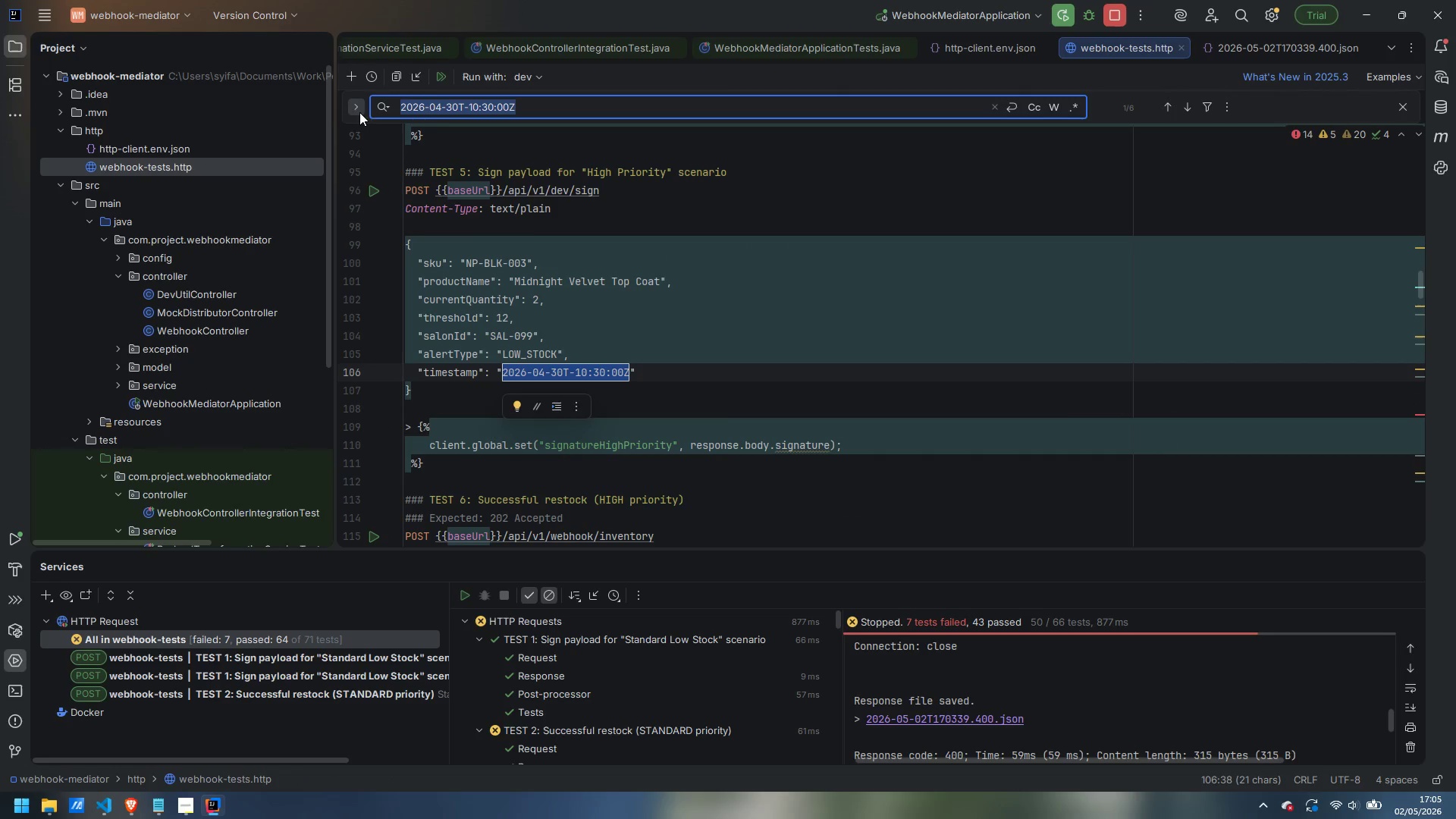 
left_click([353, 111])
 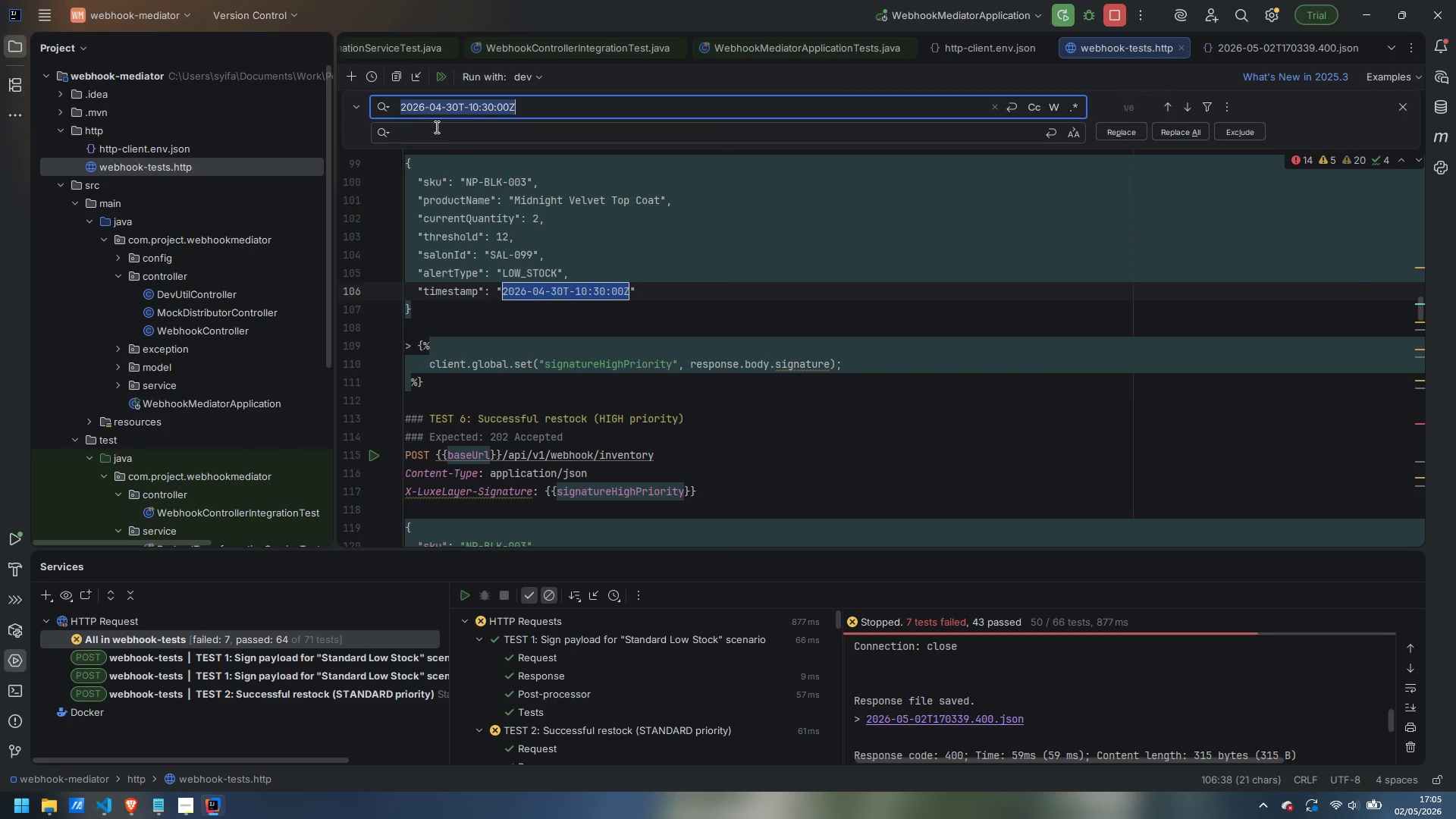 
left_click([444, 133])
 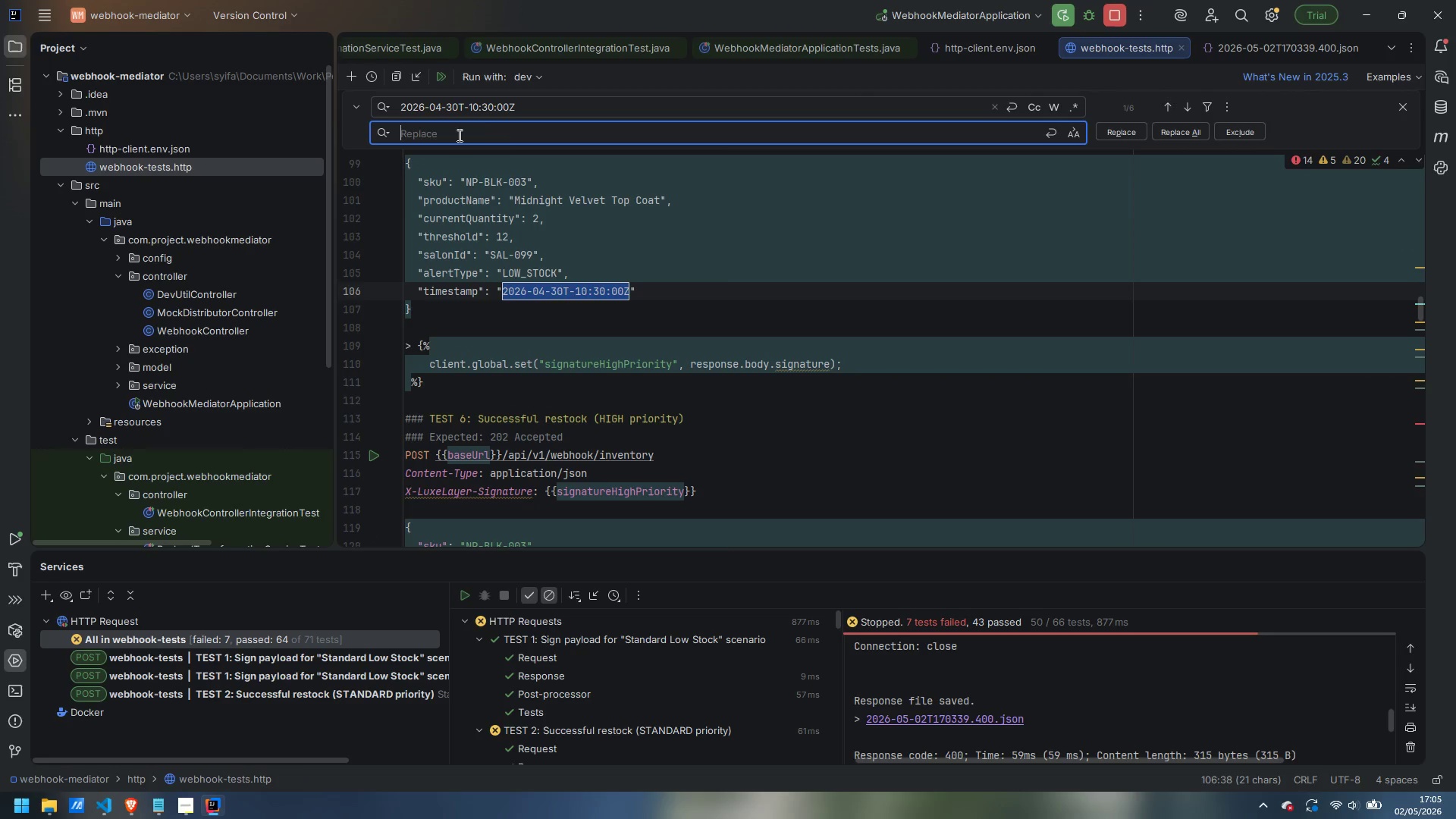 
key(Control+ControlLeft)
 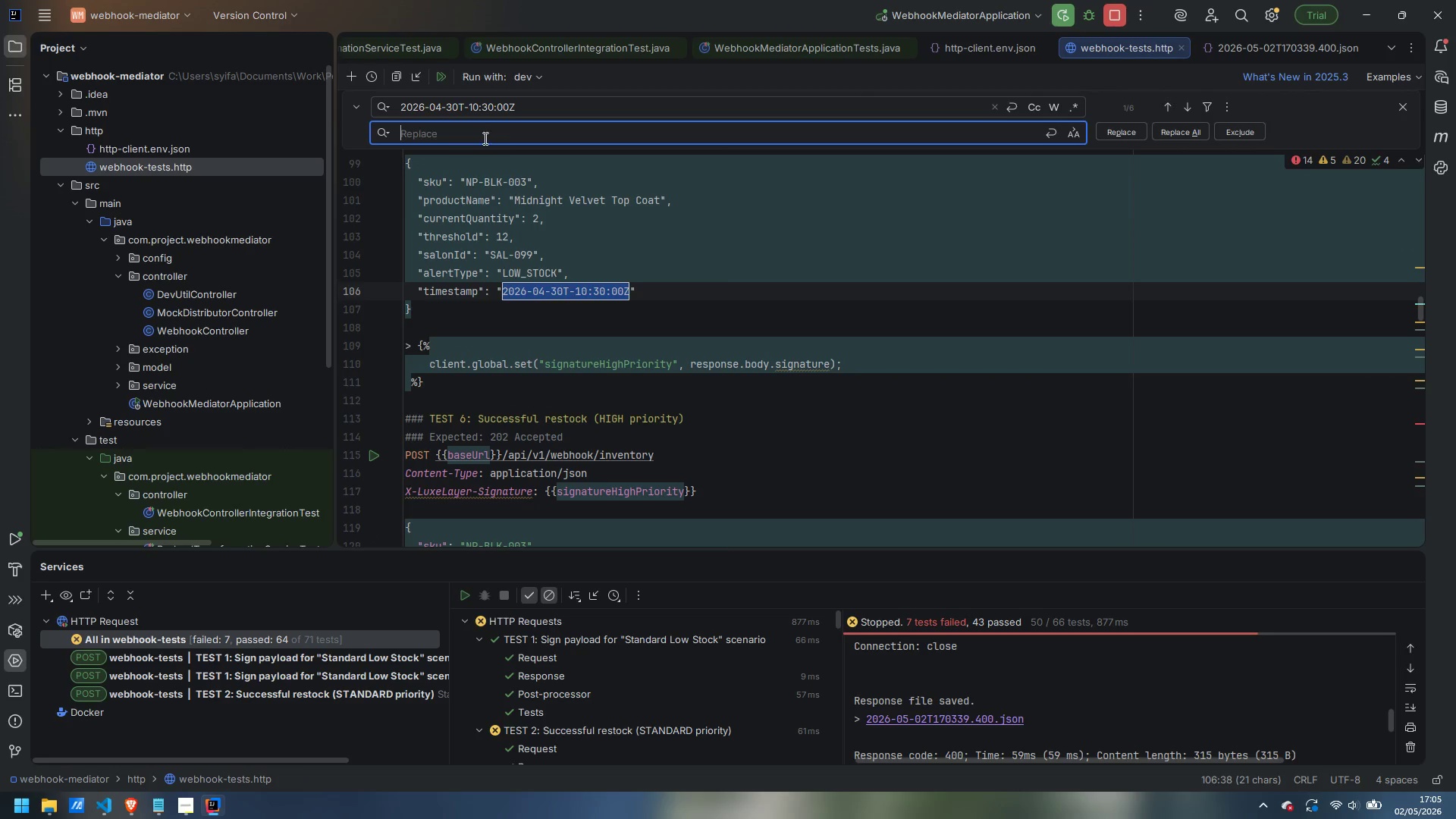 
key(Control+V)
 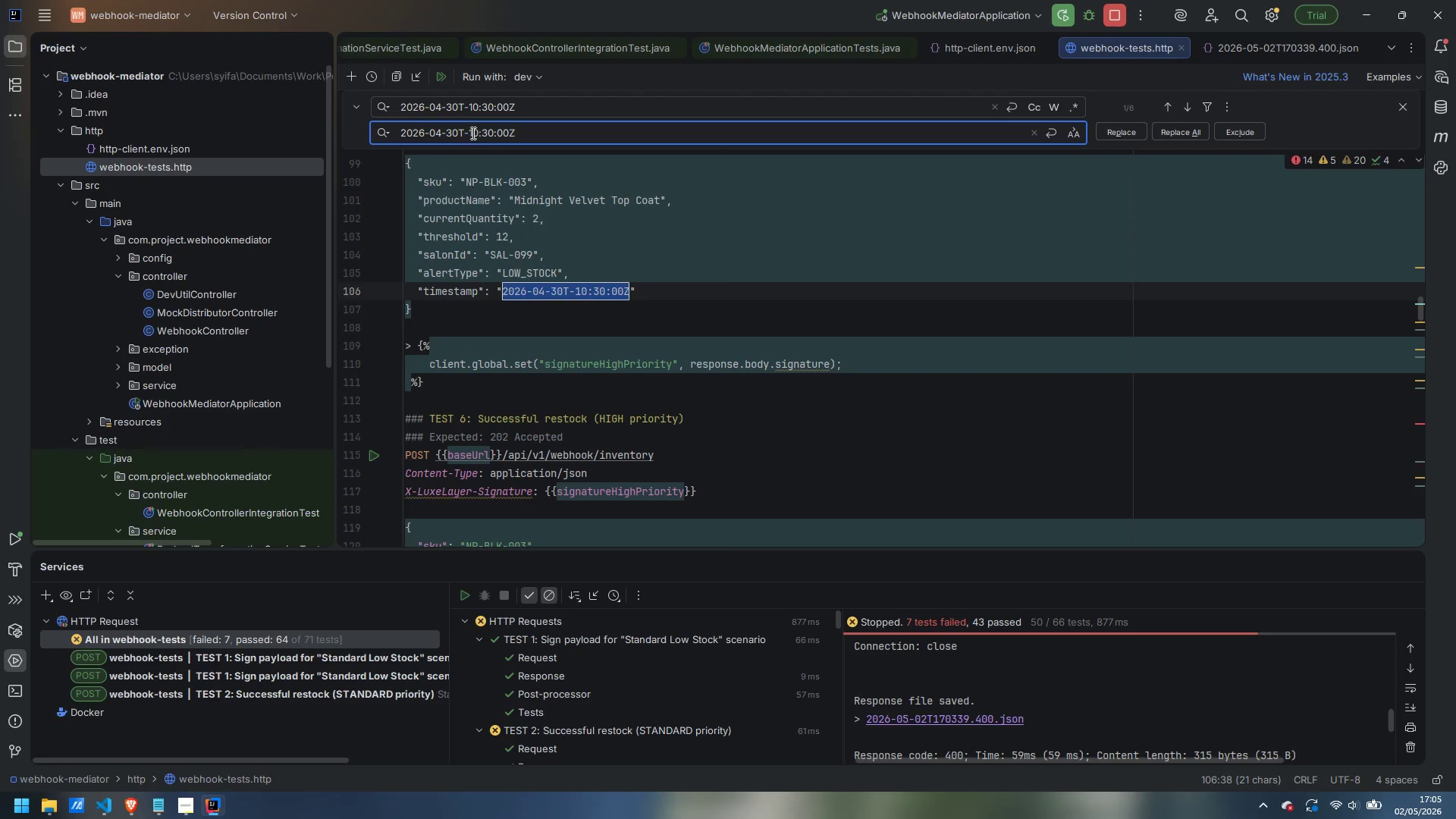 
left_click([470, 133])
 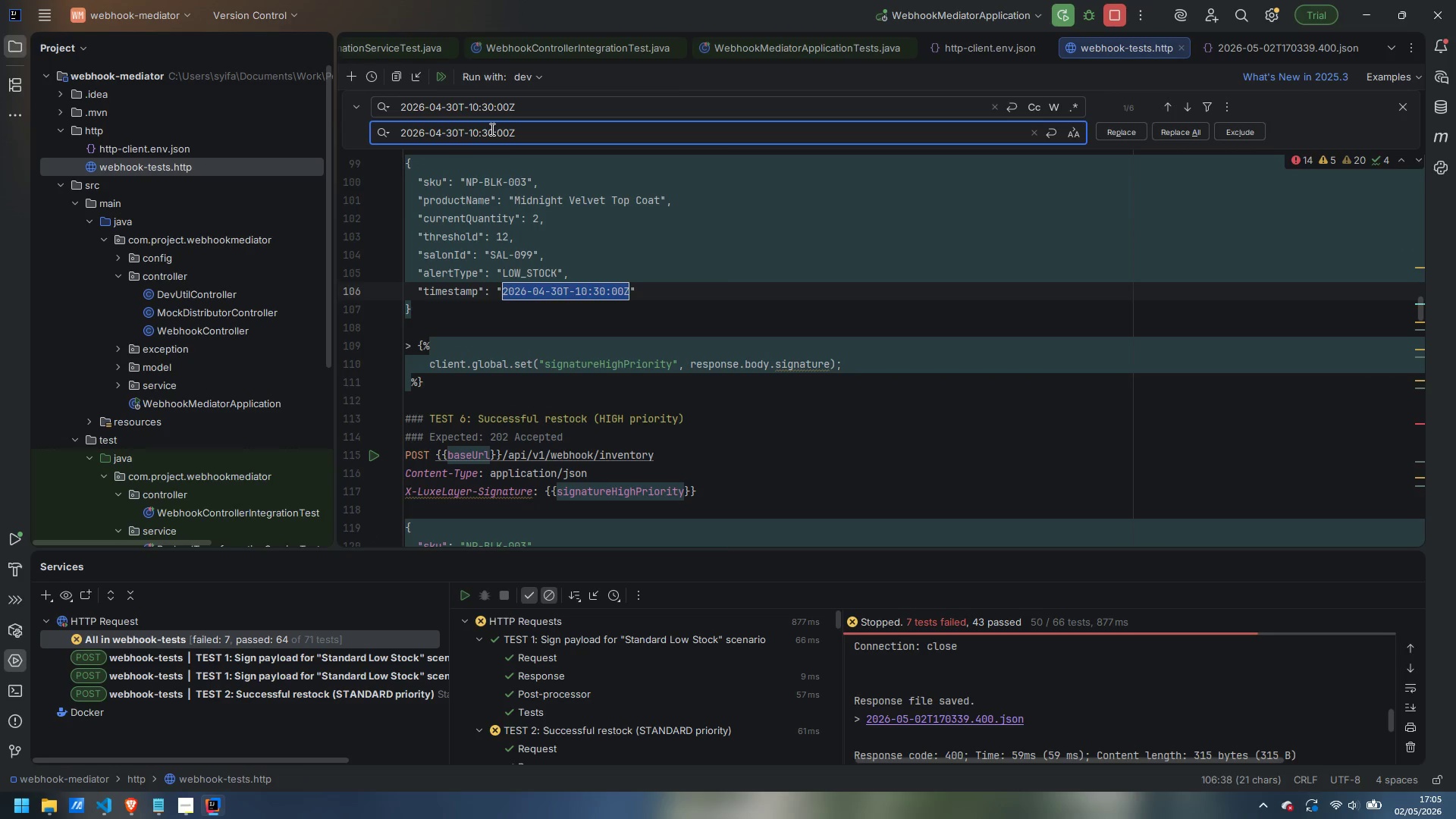 
key(Backspace)
 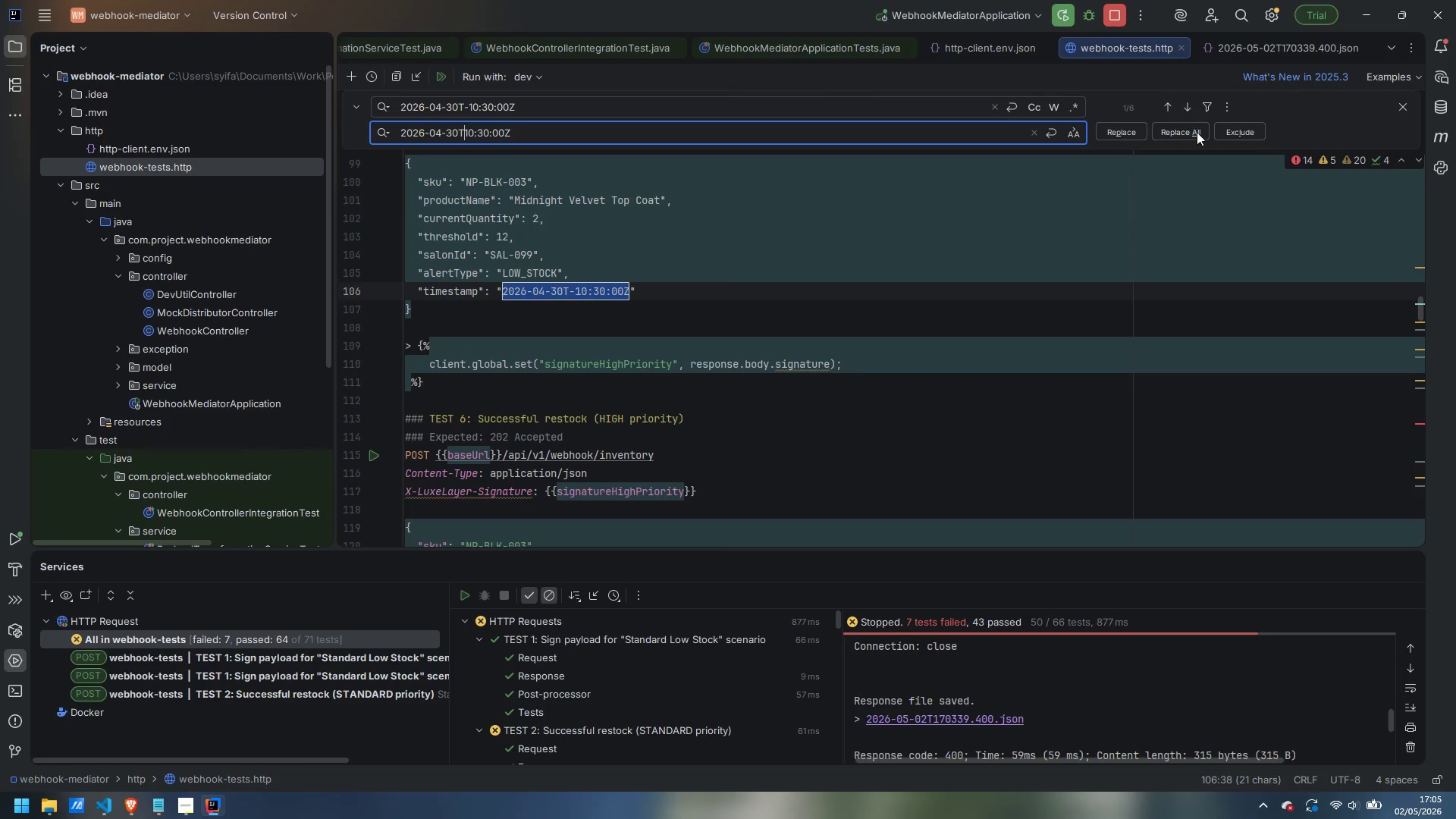 
left_click([1190, 133])
 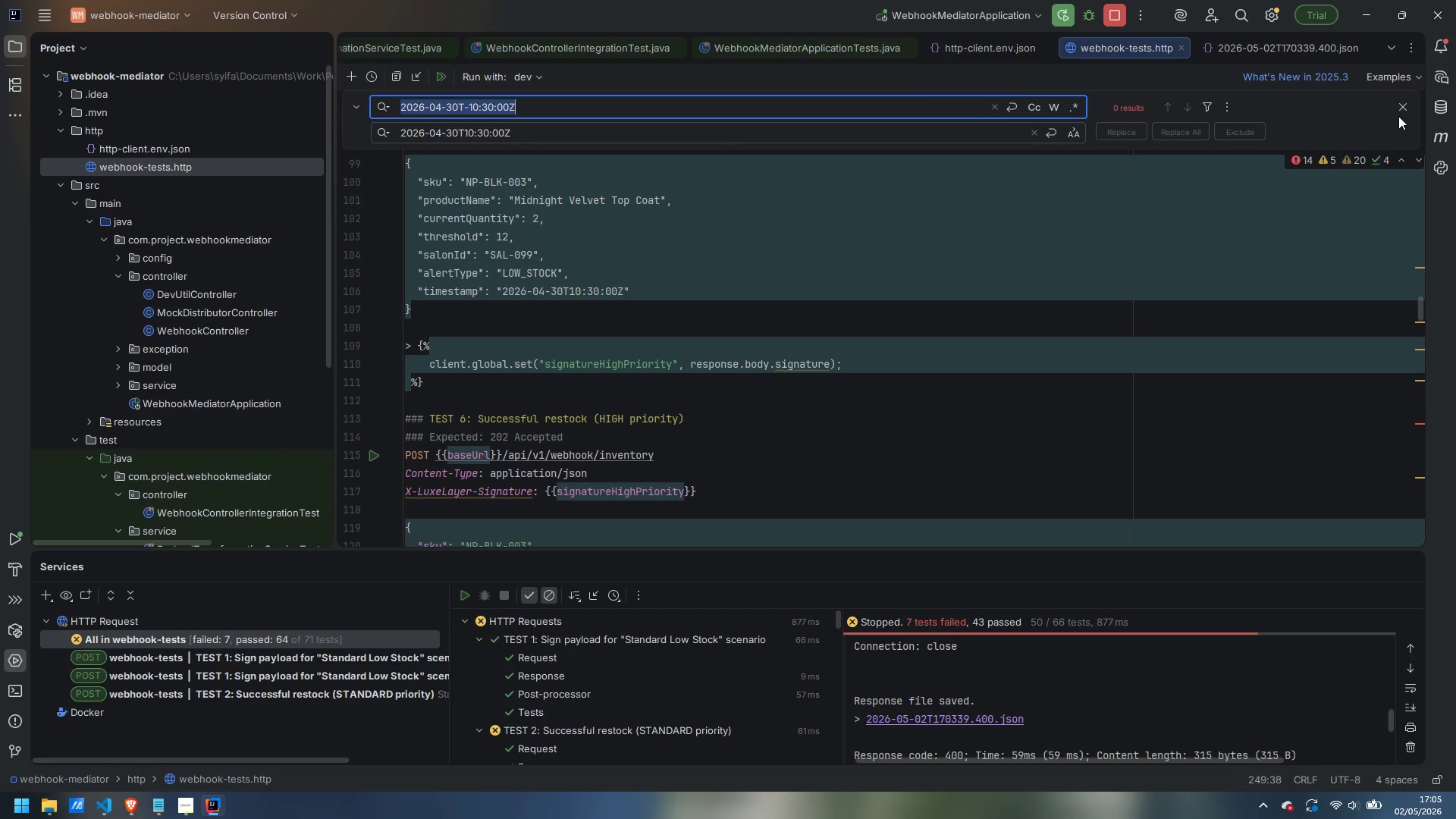 
left_click([1402, 109])
 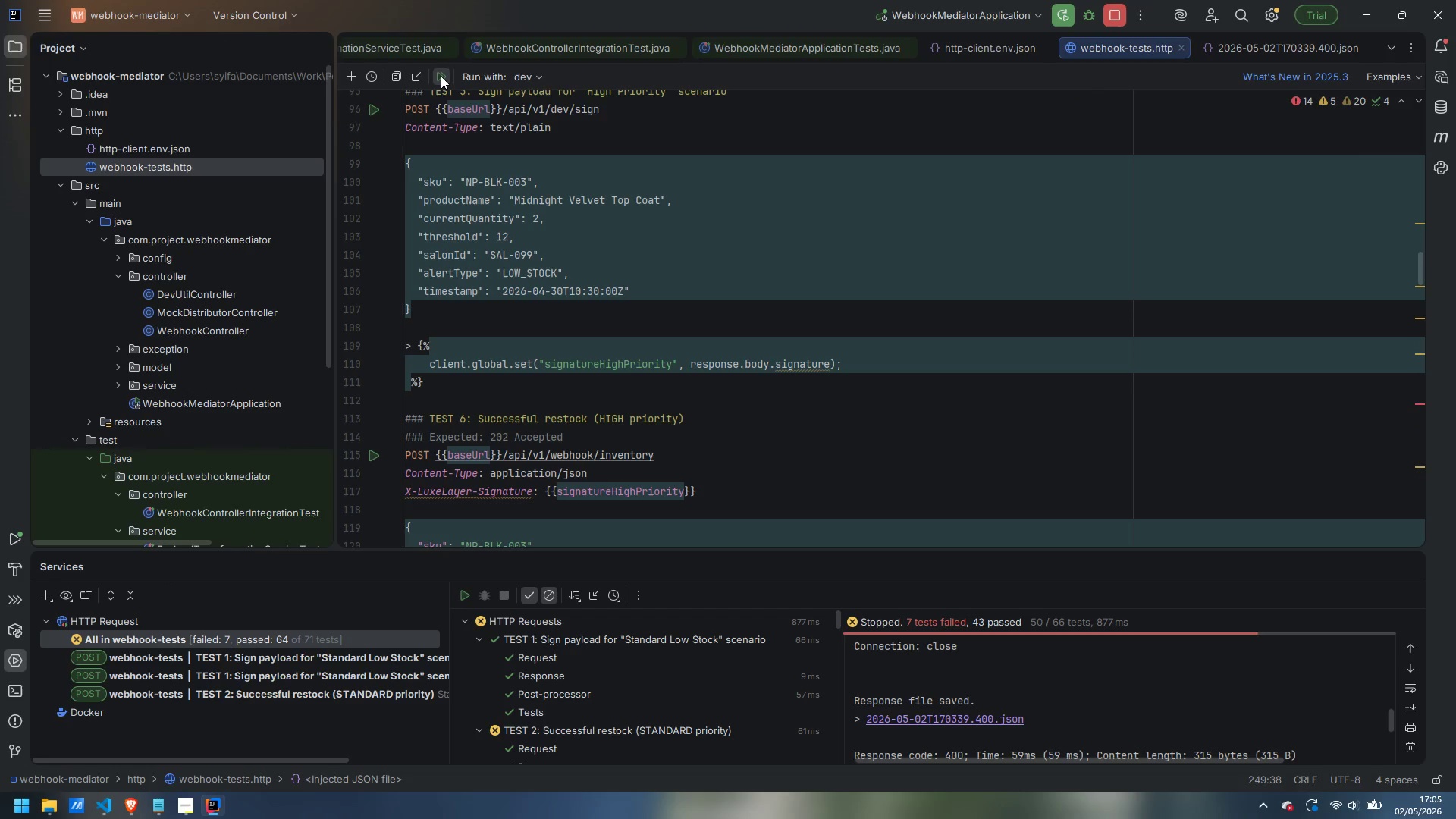 
left_click([441, 71])
 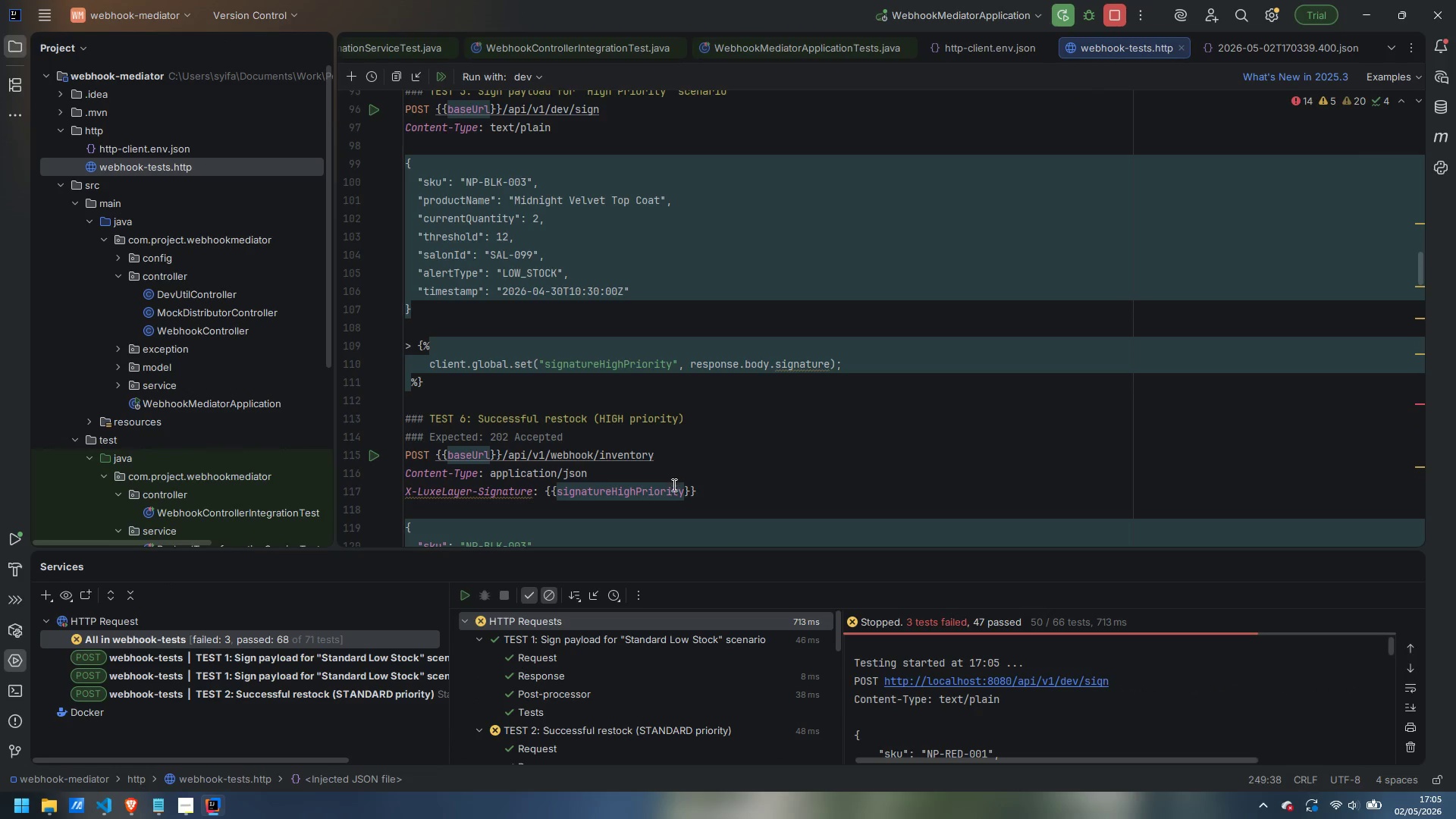 
left_click_drag(start_coordinate=[676, 559], to_coordinate=[701, 120])
 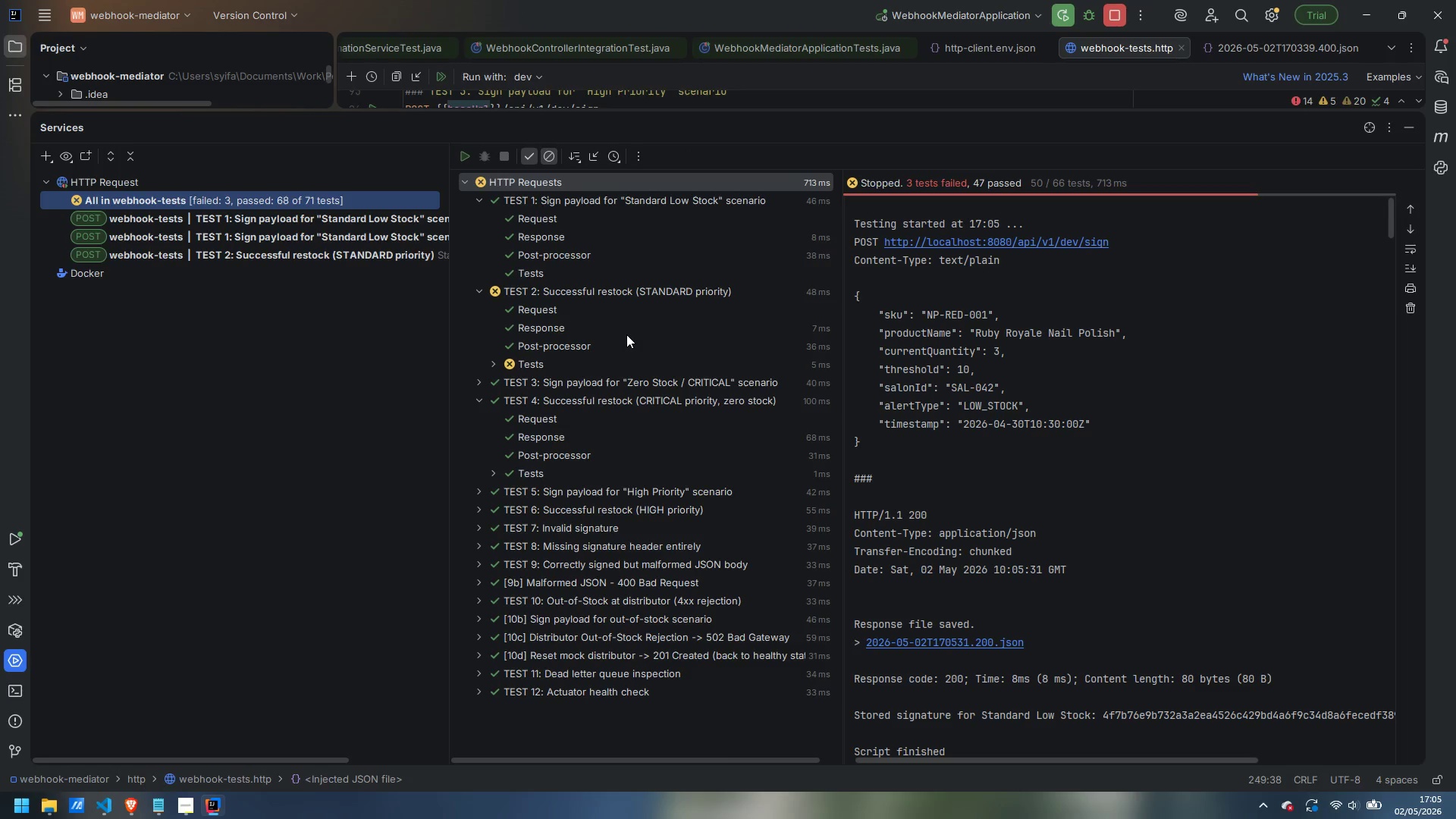 
scroll: coordinate [644, 361], scroll_direction: up, amount: 6.0
 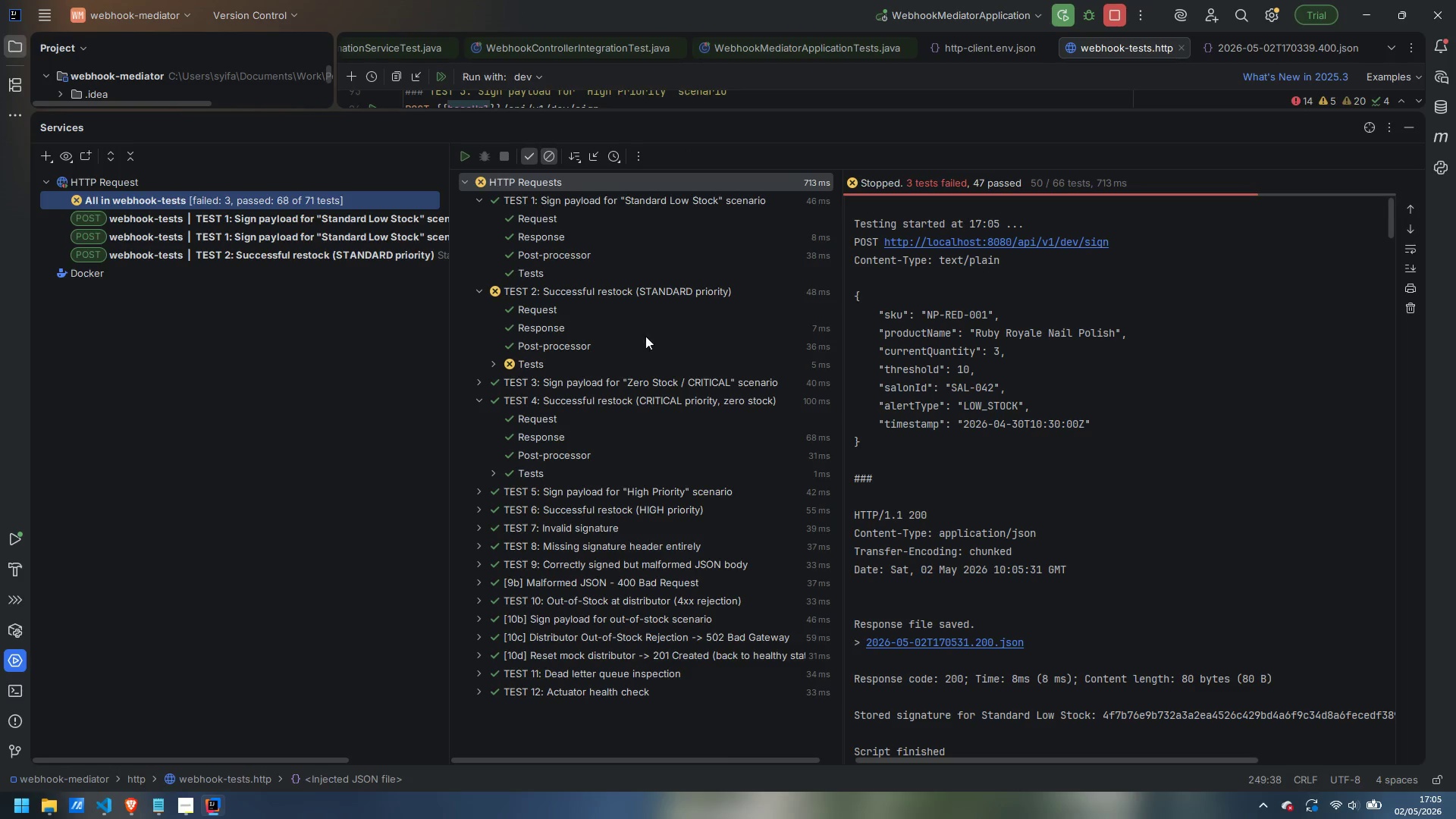 
left_click([496, 359])
 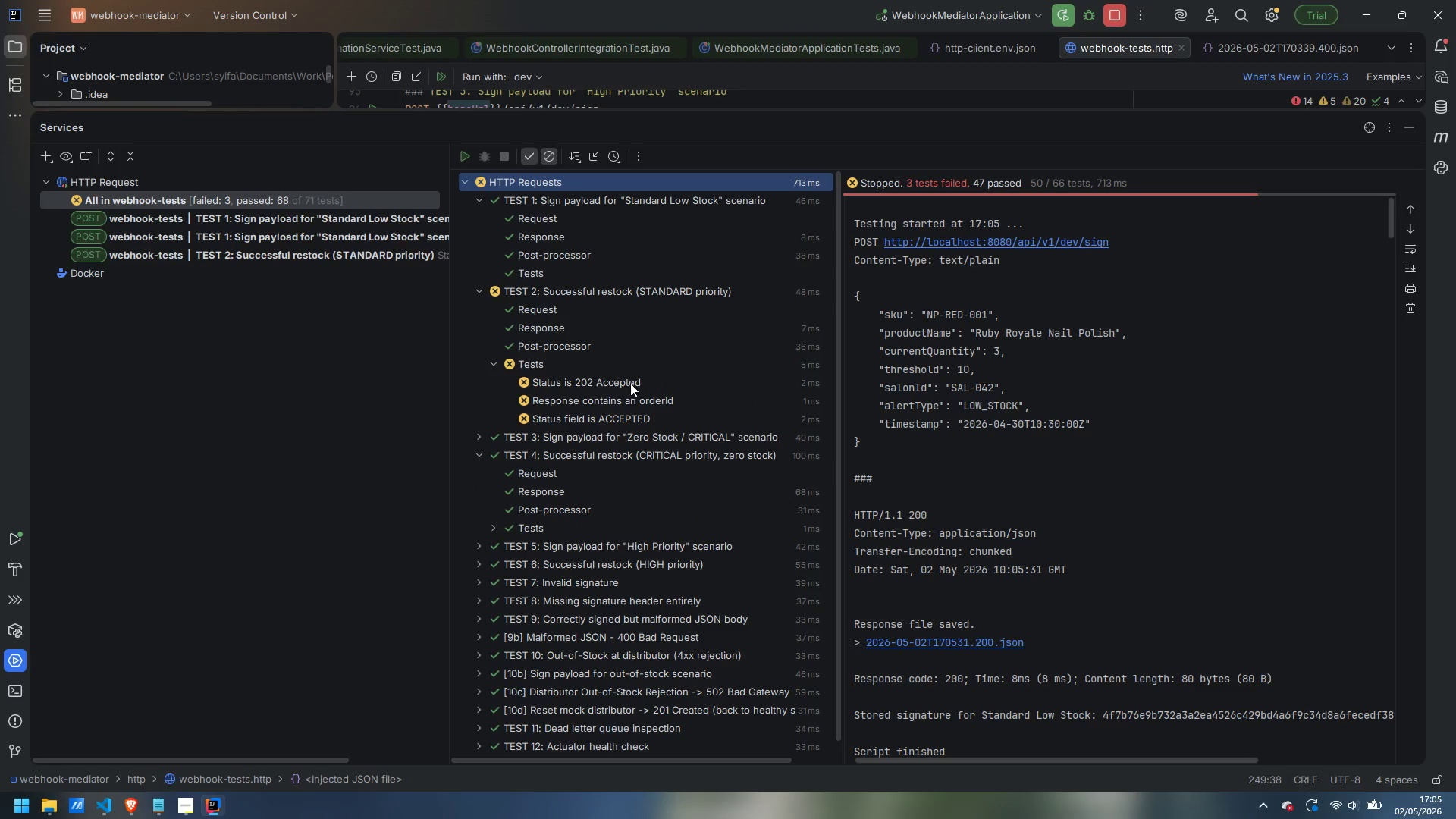 
left_click([631, 382])
 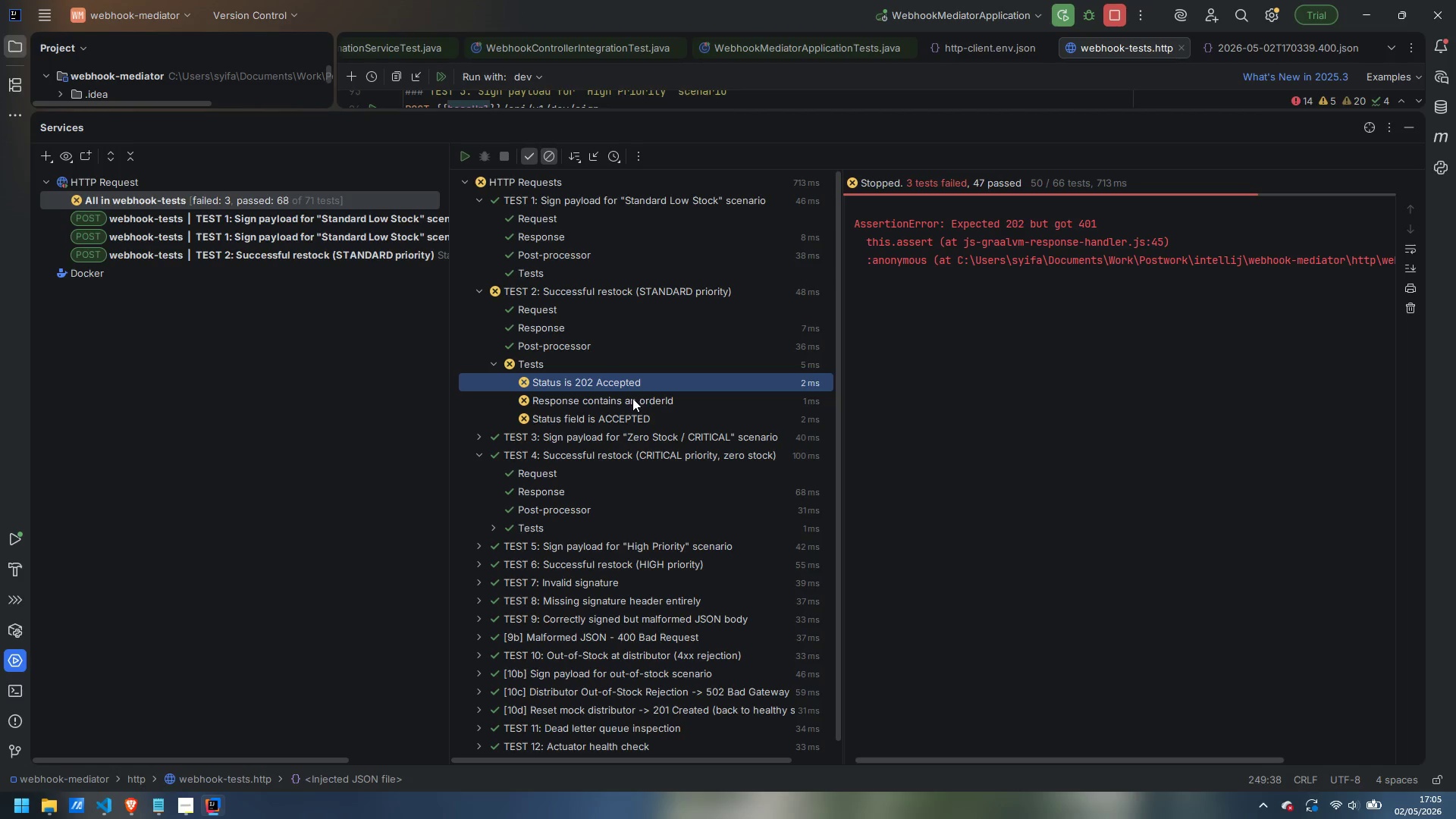 
left_click([632, 398])
 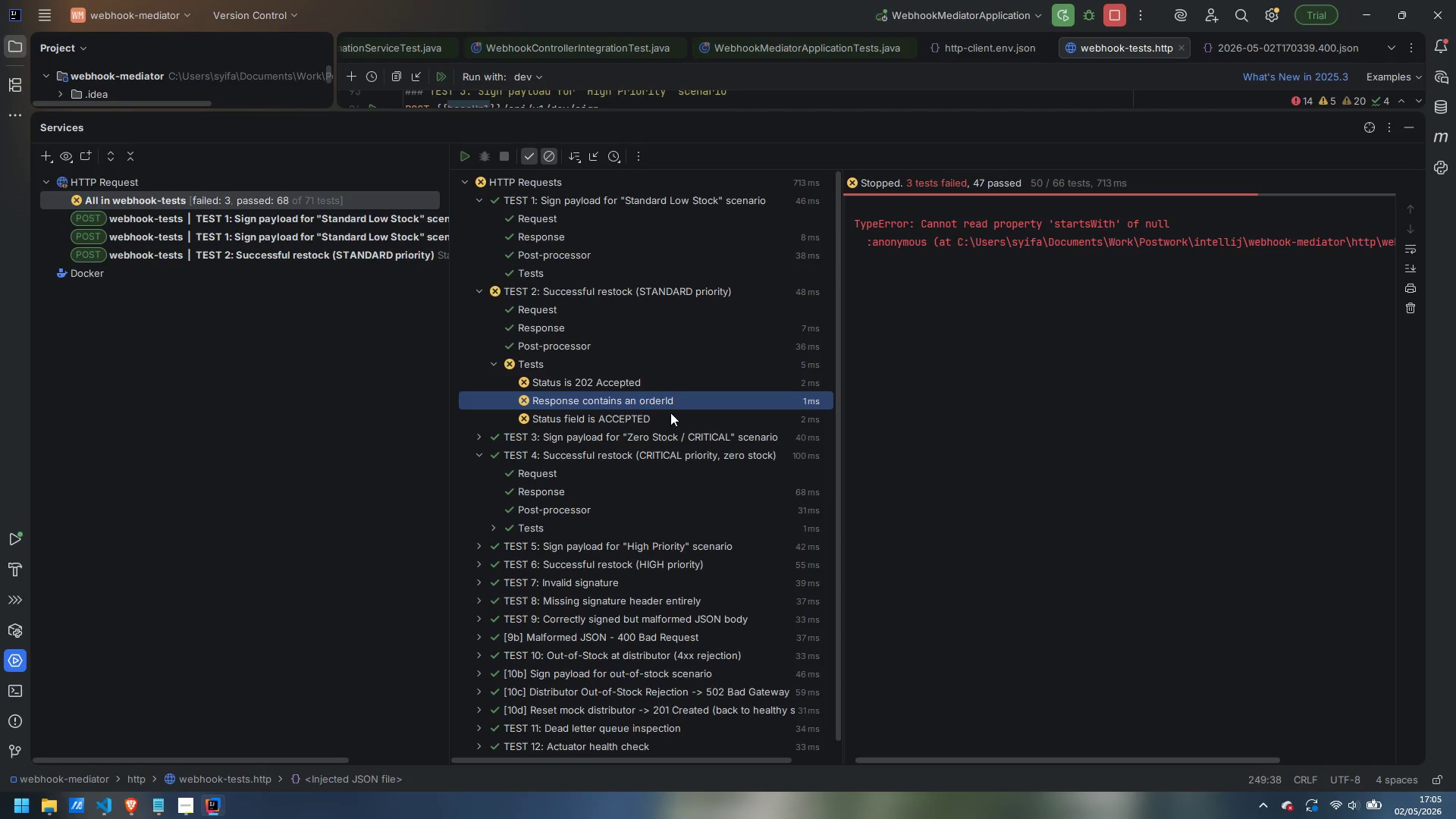 
hold_key(key=ShiftLeft, duration=8.08)
scroll: coordinate [1011, 367], scroll_direction: down, amount: 15.0
 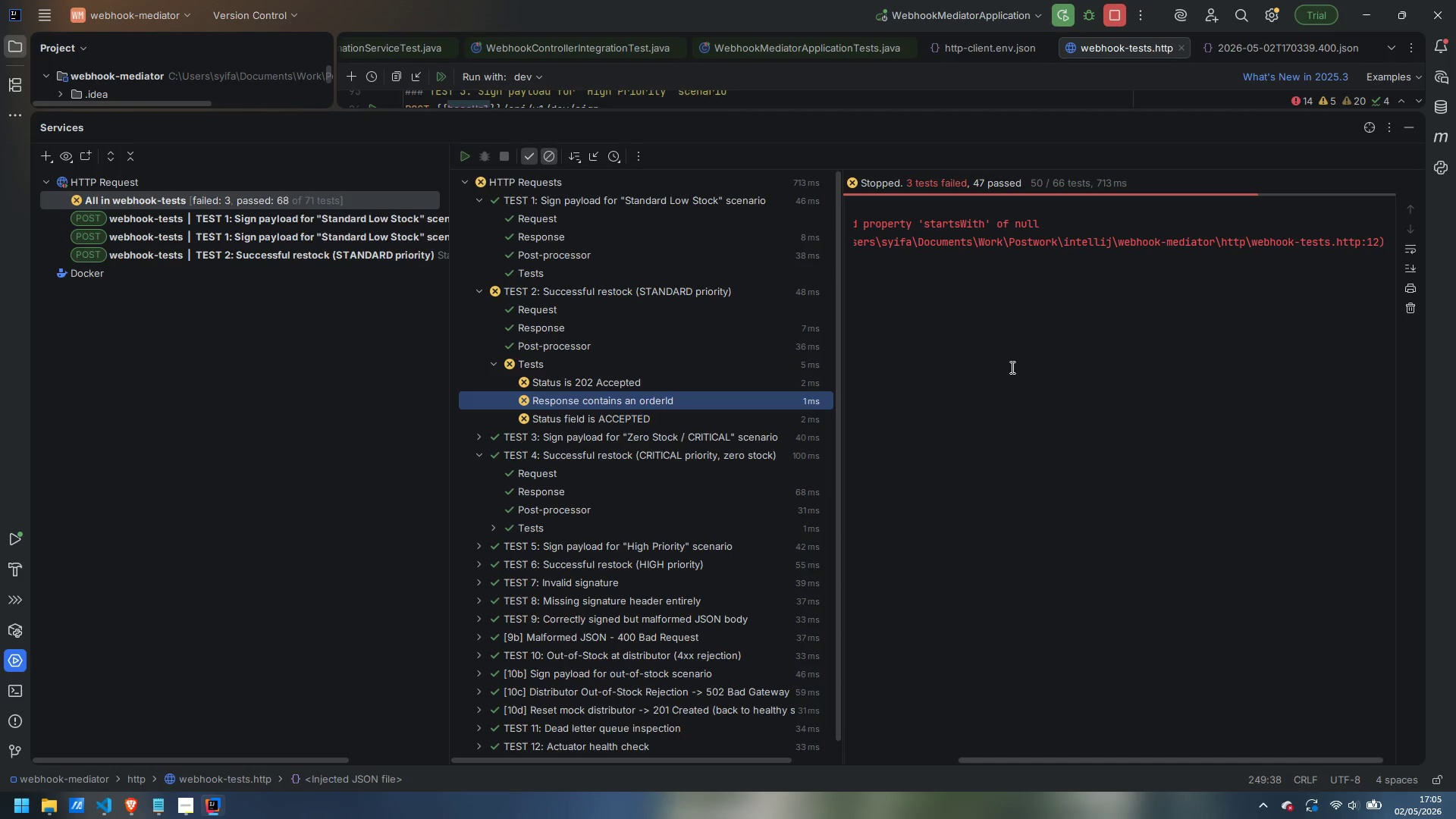 
scroll: coordinate [1011, 367], scroll_direction: up, amount: 7.0
 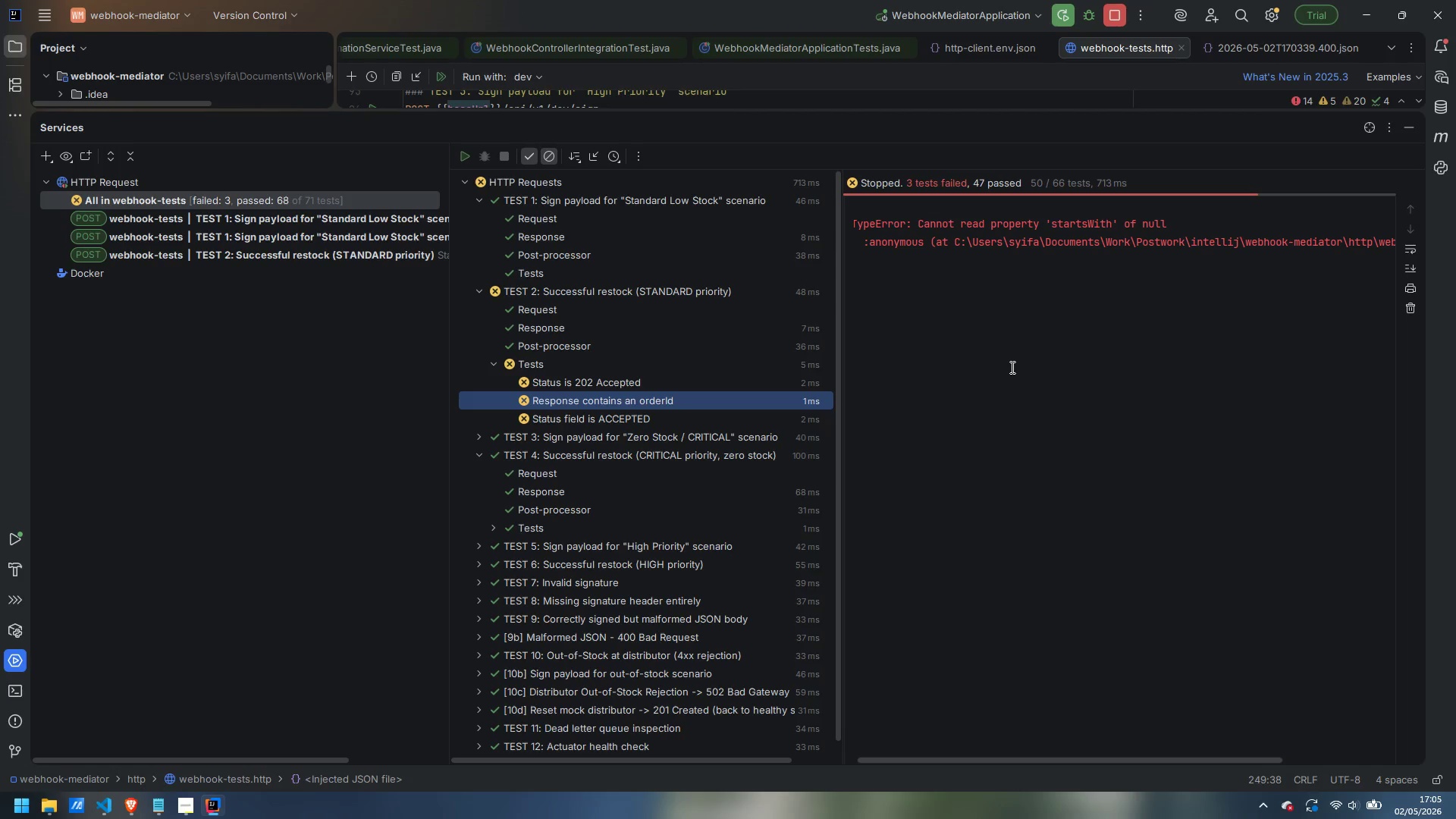 
scroll: coordinate [1011, 367], scroll_direction: down, amount: 3.0
 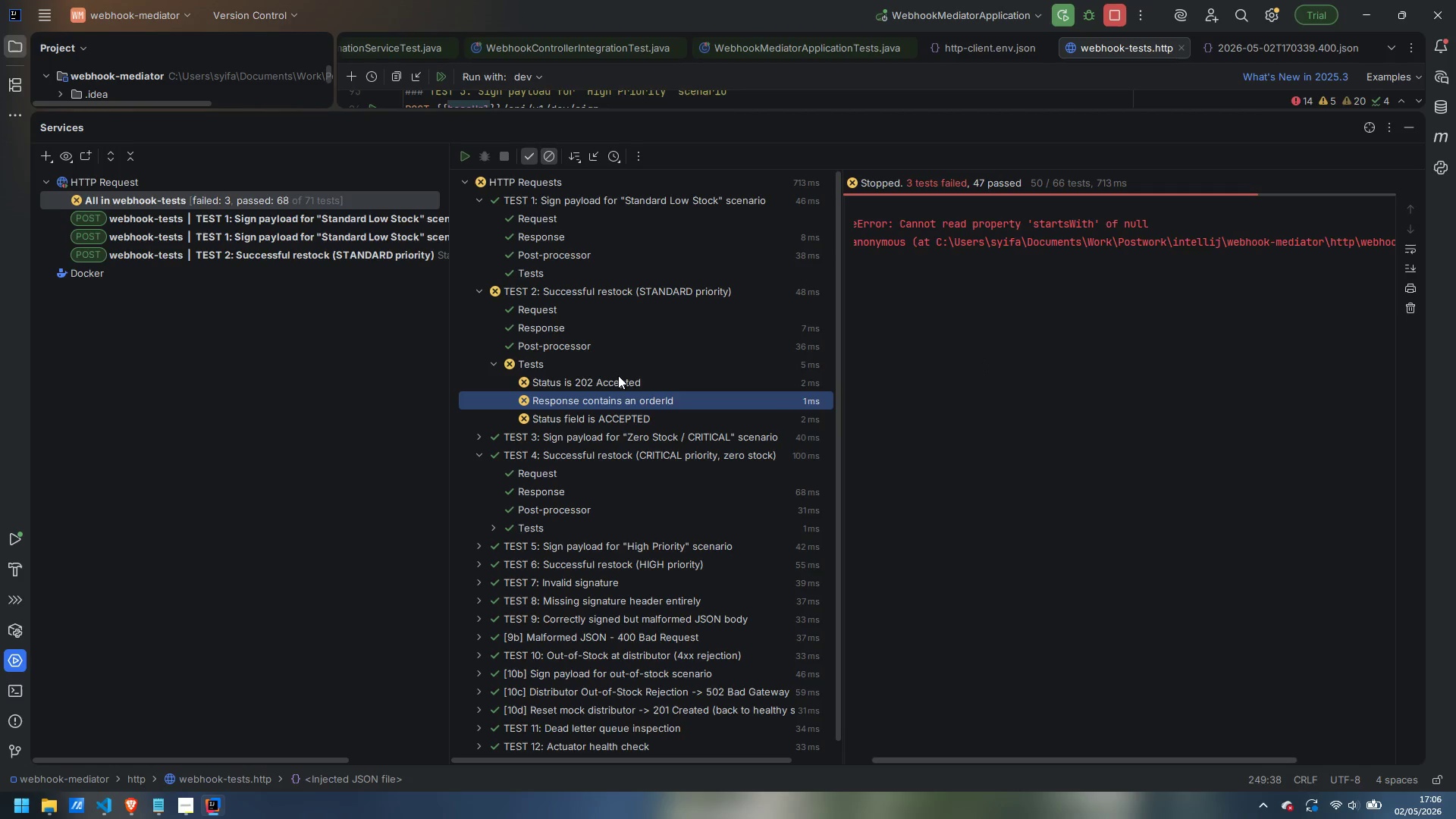 
left_click([618, 375])
 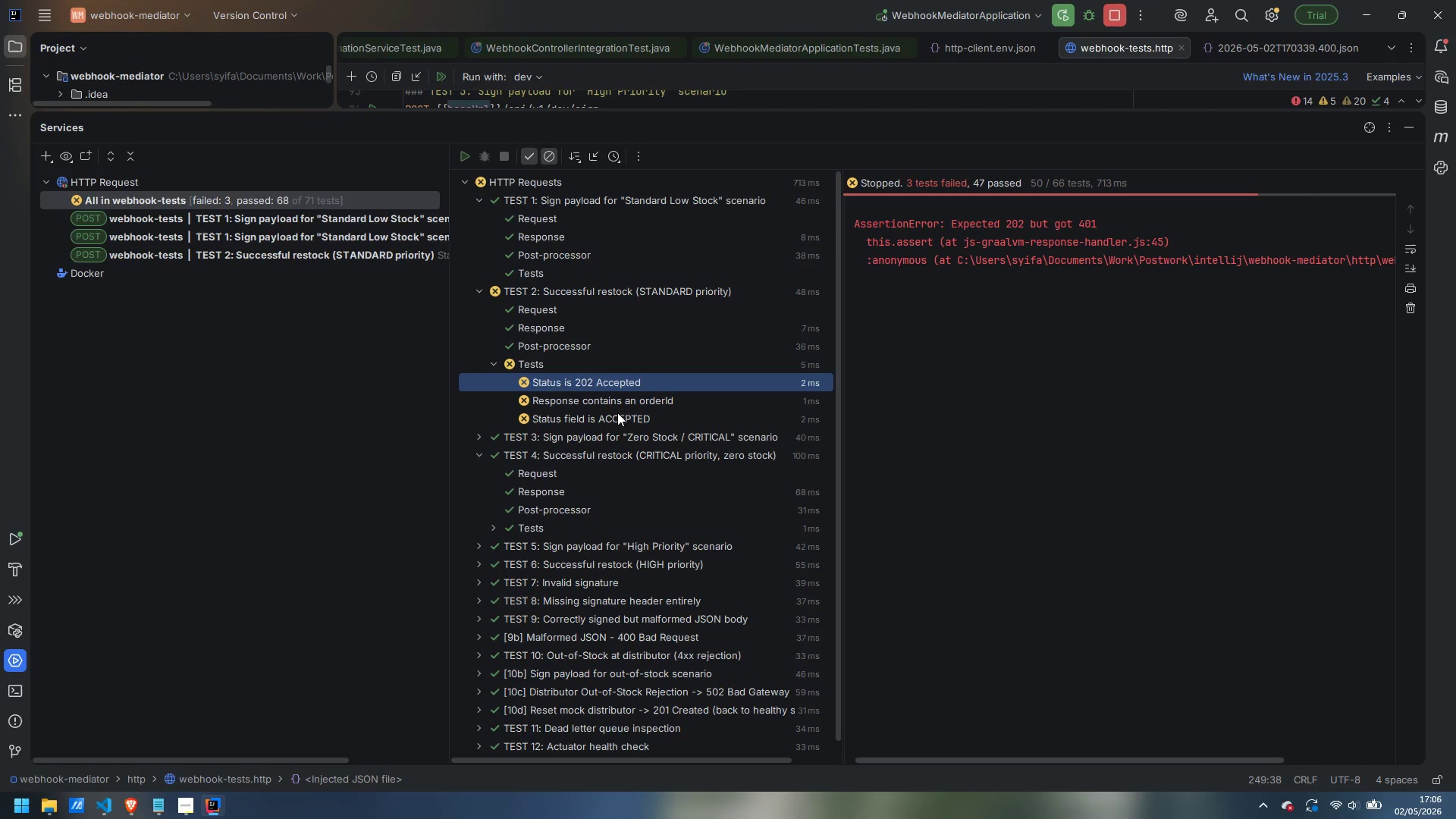 
left_click([617, 416])
 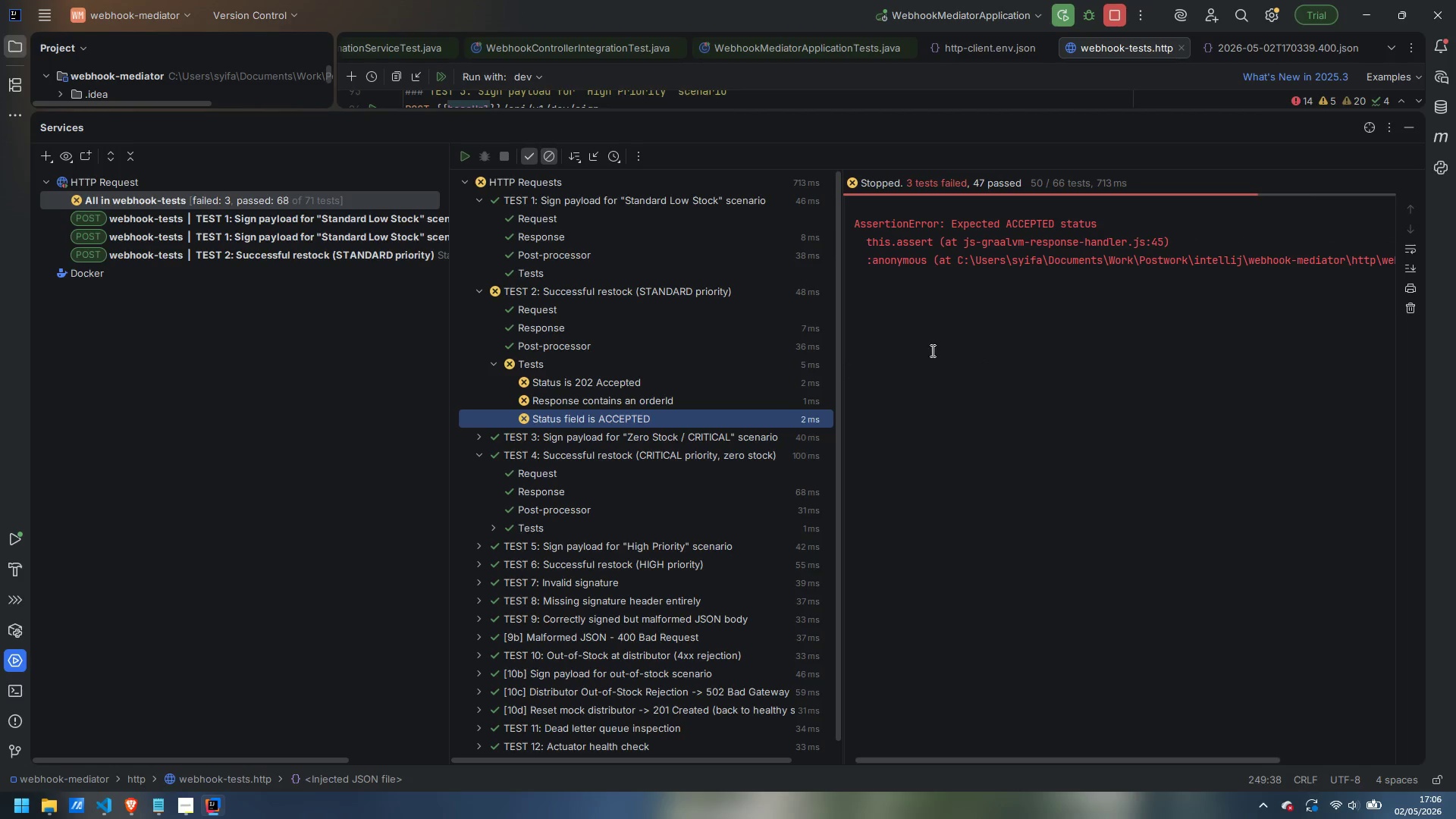 
hold_key(key=ShiftLeft, duration=2.66)
scroll: coordinate [996, 343], scroll_direction: down, amount: 13.0
 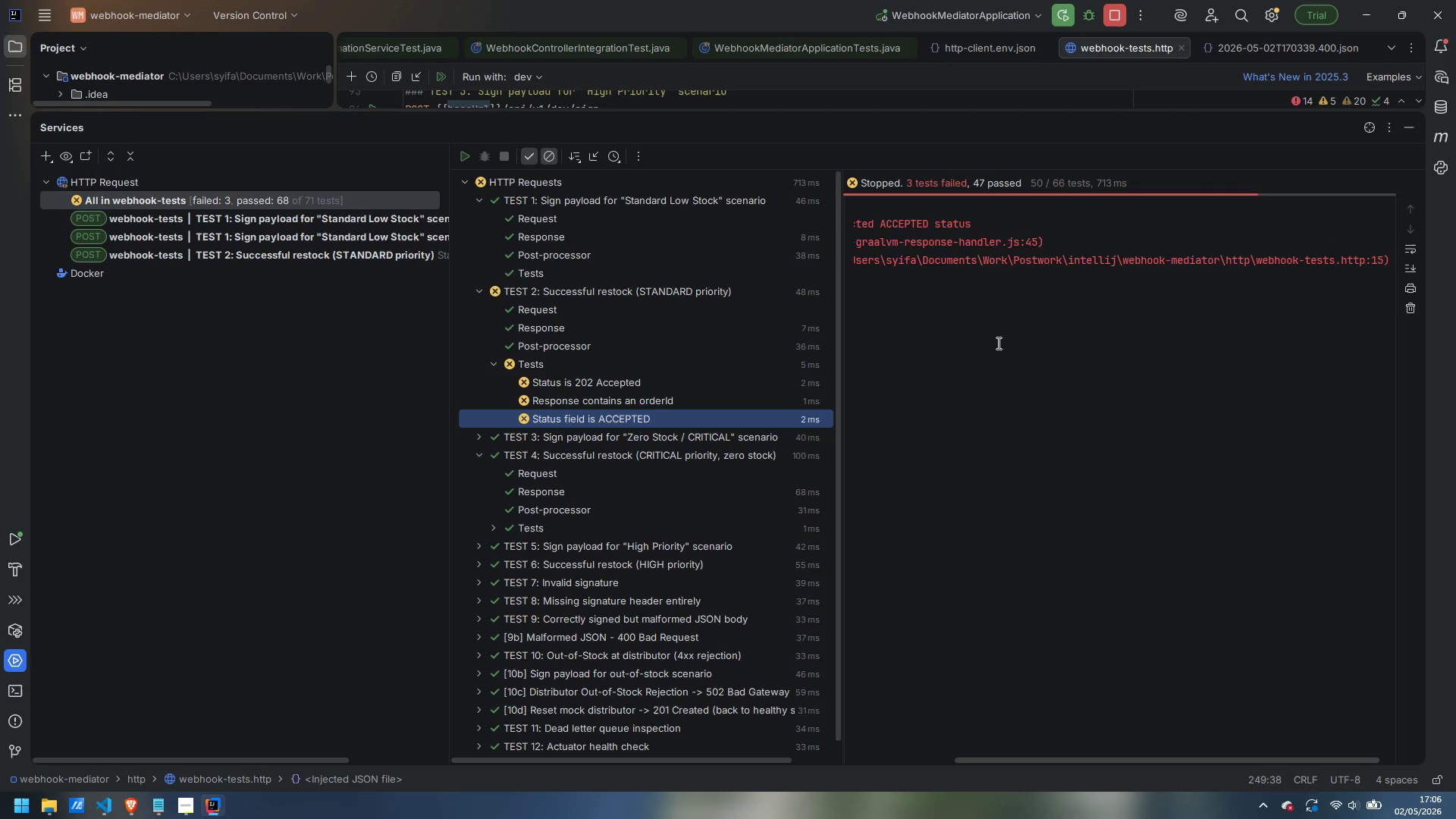 
scroll: coordinate [997, 343], scroll_direction: up, amount: 13.0
 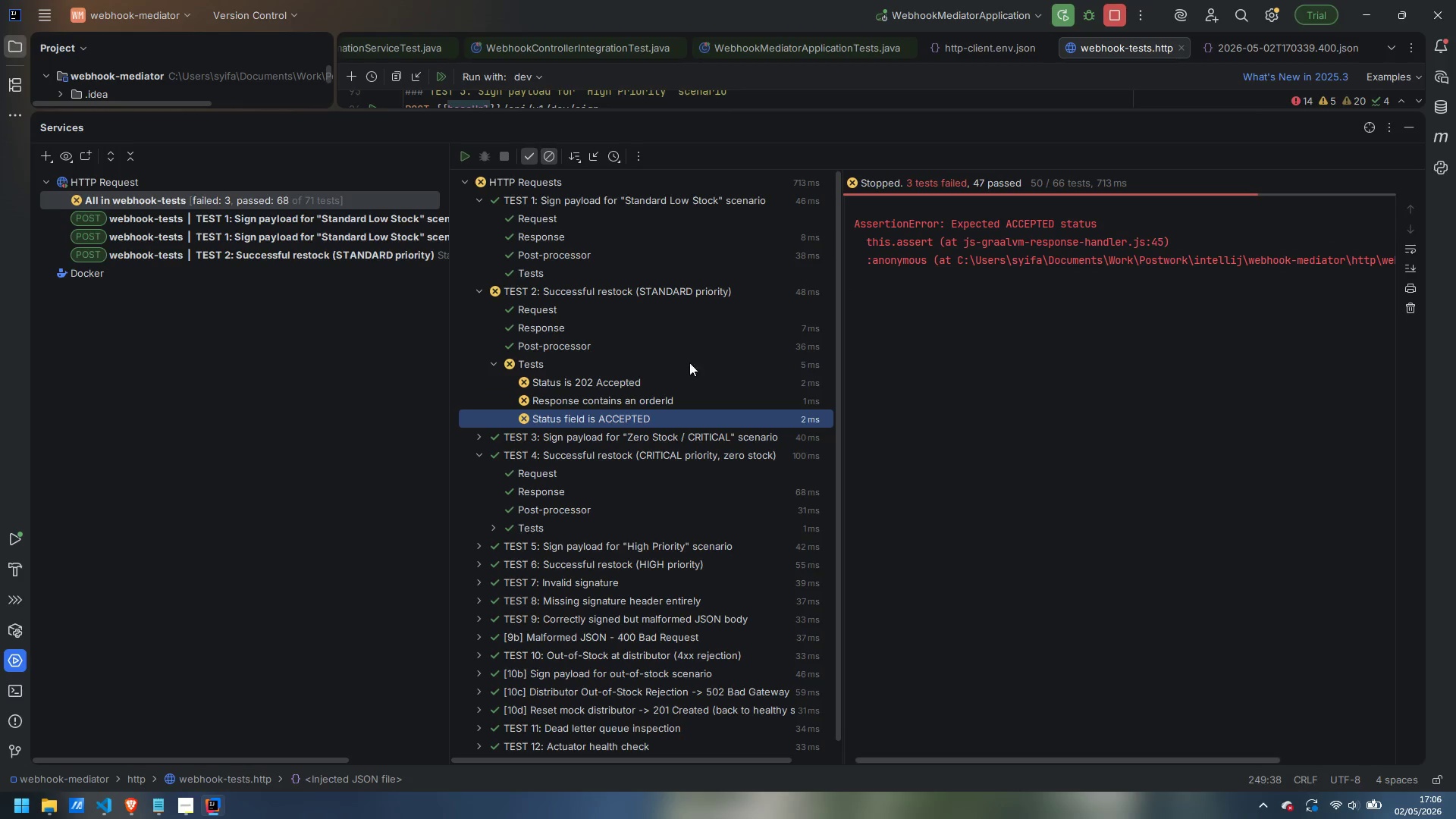 
left_click([584, 290])
 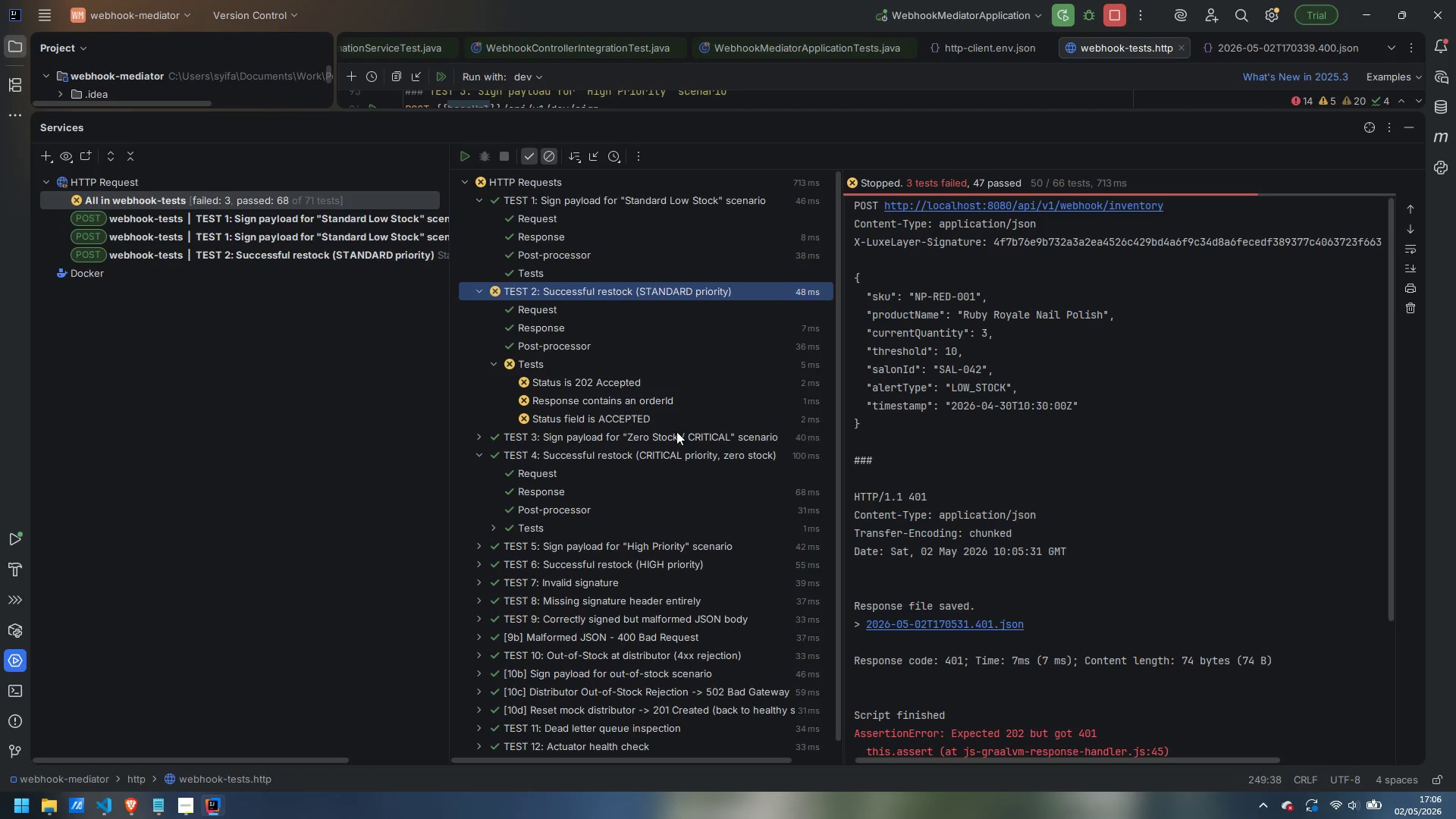 
wait(7.86)
 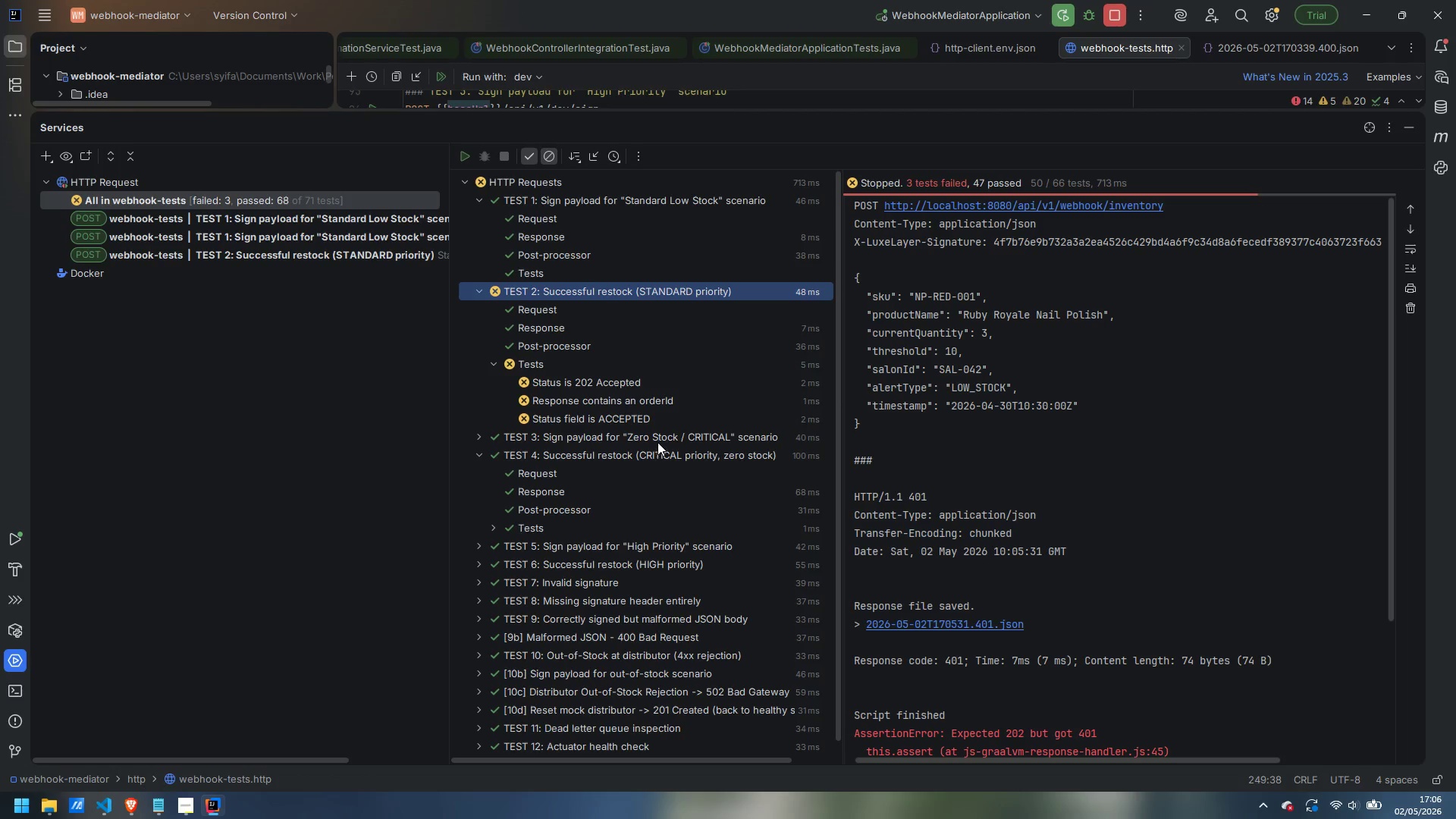 
left_click_drag(start_coordinate=[773, 114], to_coordinate=[771, 578])
 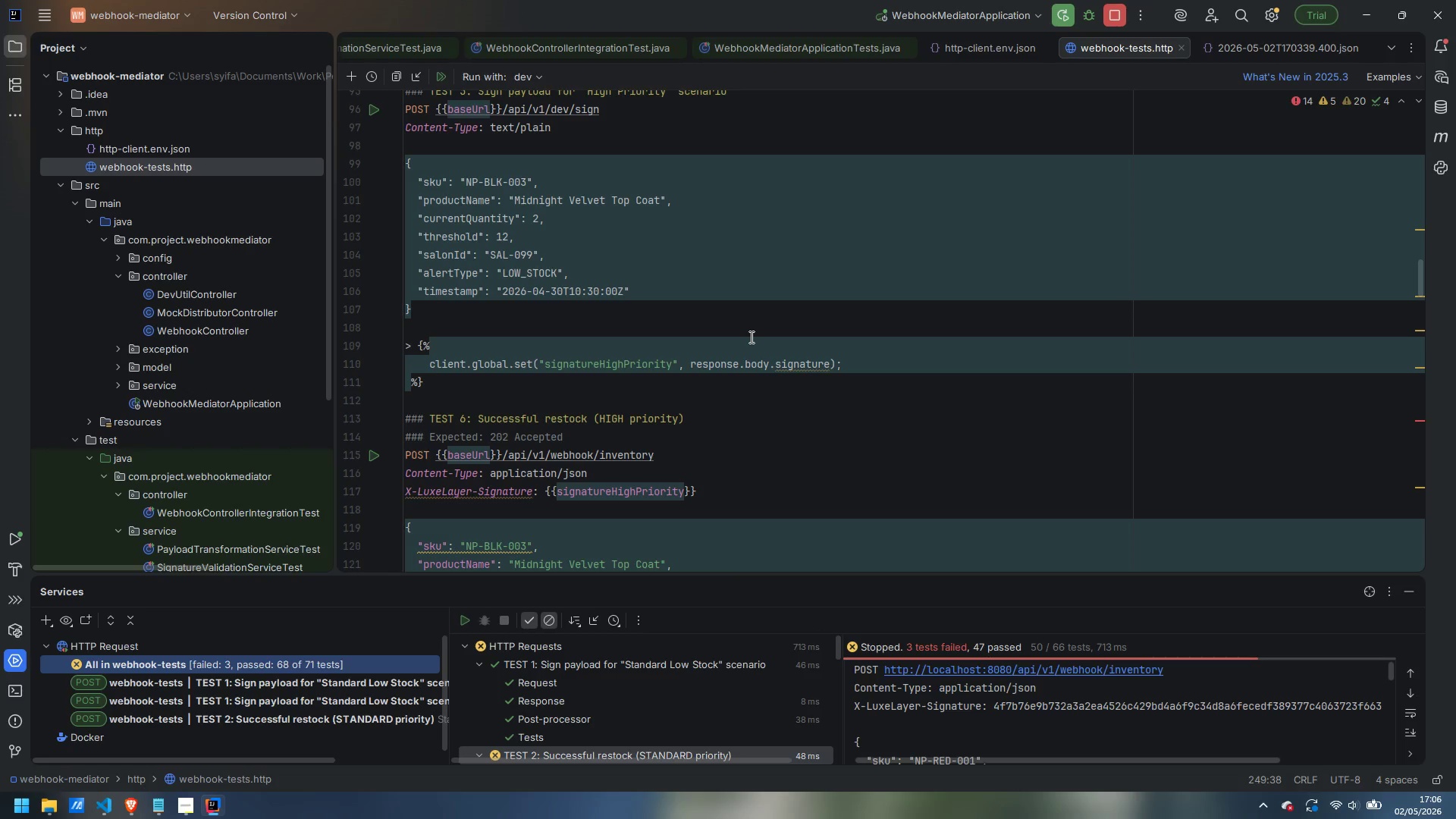 
scroll: coordinate [750, 337], scroll_direction: up, amount: 41.0
 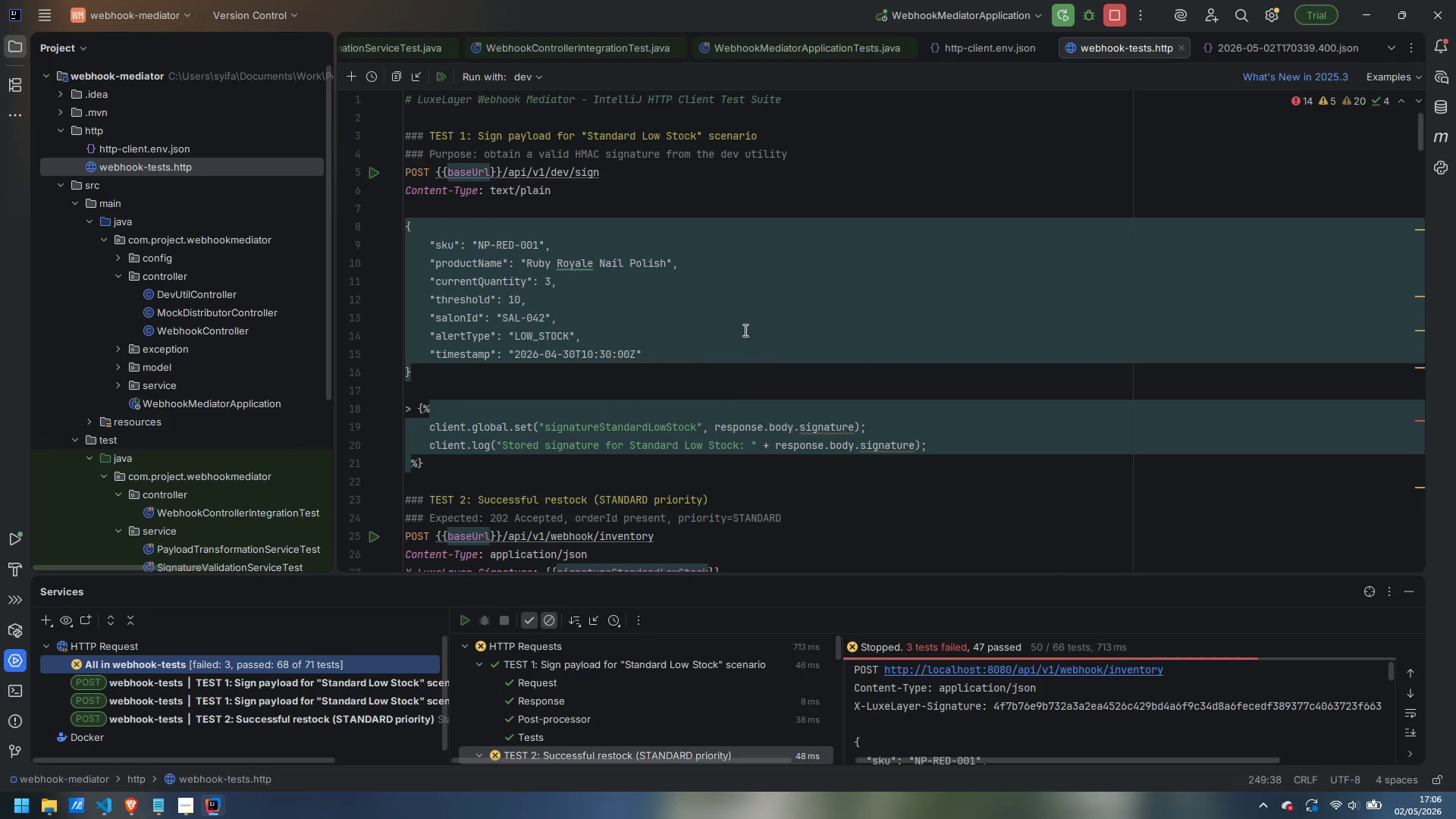 
scroll: coordinate [744, 330], scroll_direction: down, amount: 2.0
 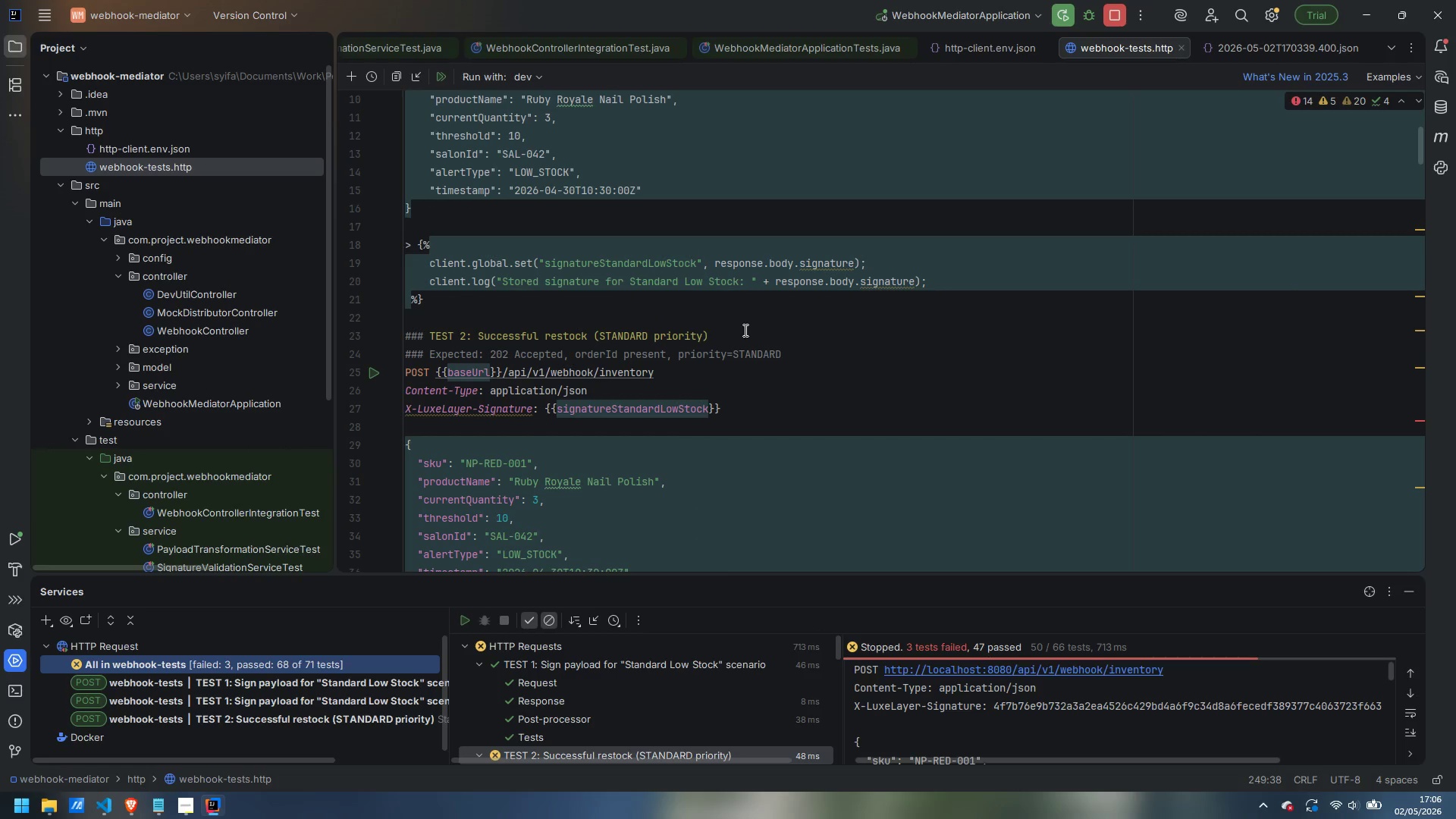 
scroll: coordinate [744, 330], scroll_direction: up, amount: 6.0
 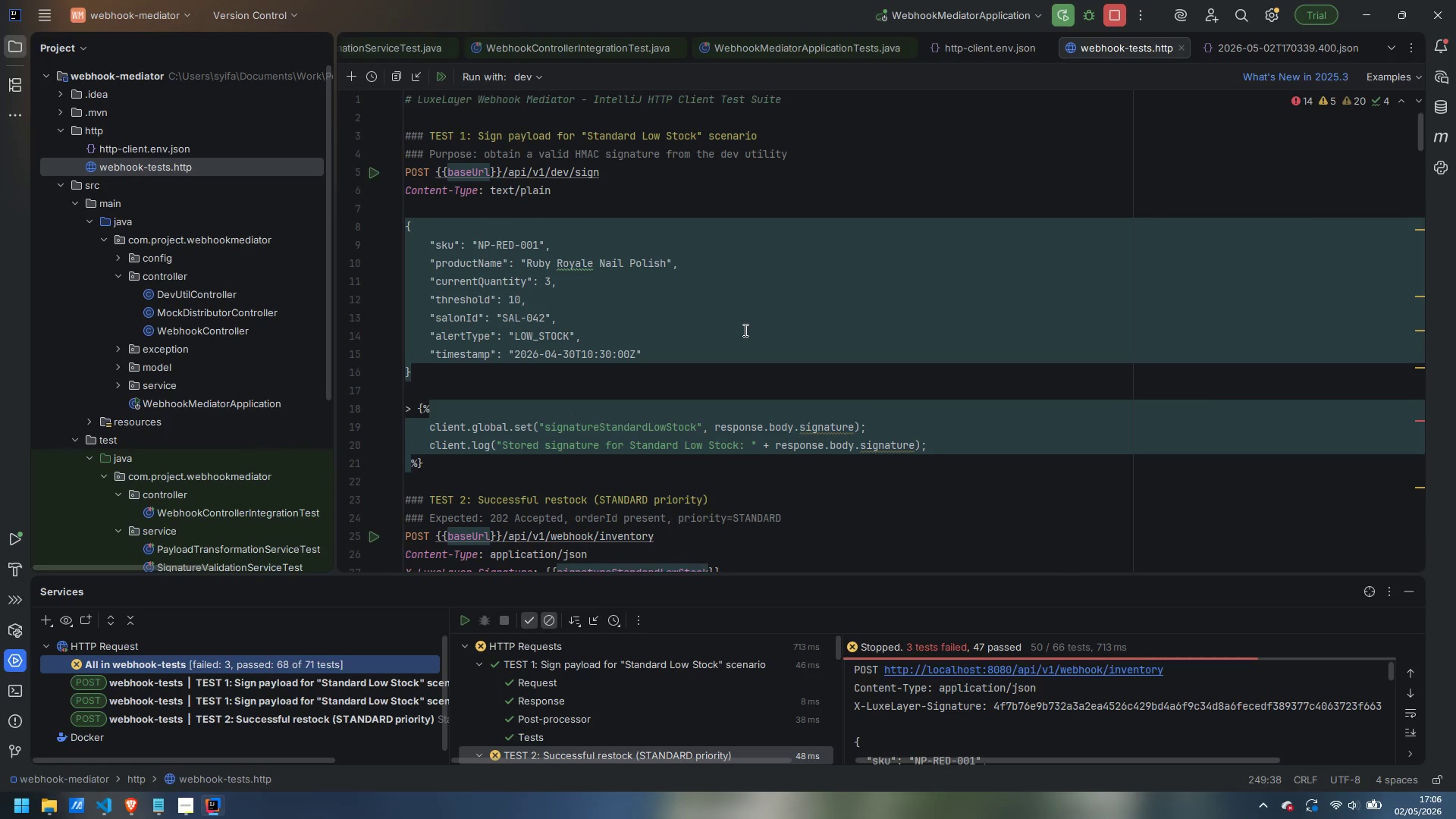 
scroll: coordinate [744, 330], scroll_direction: down, amount: 18.0
 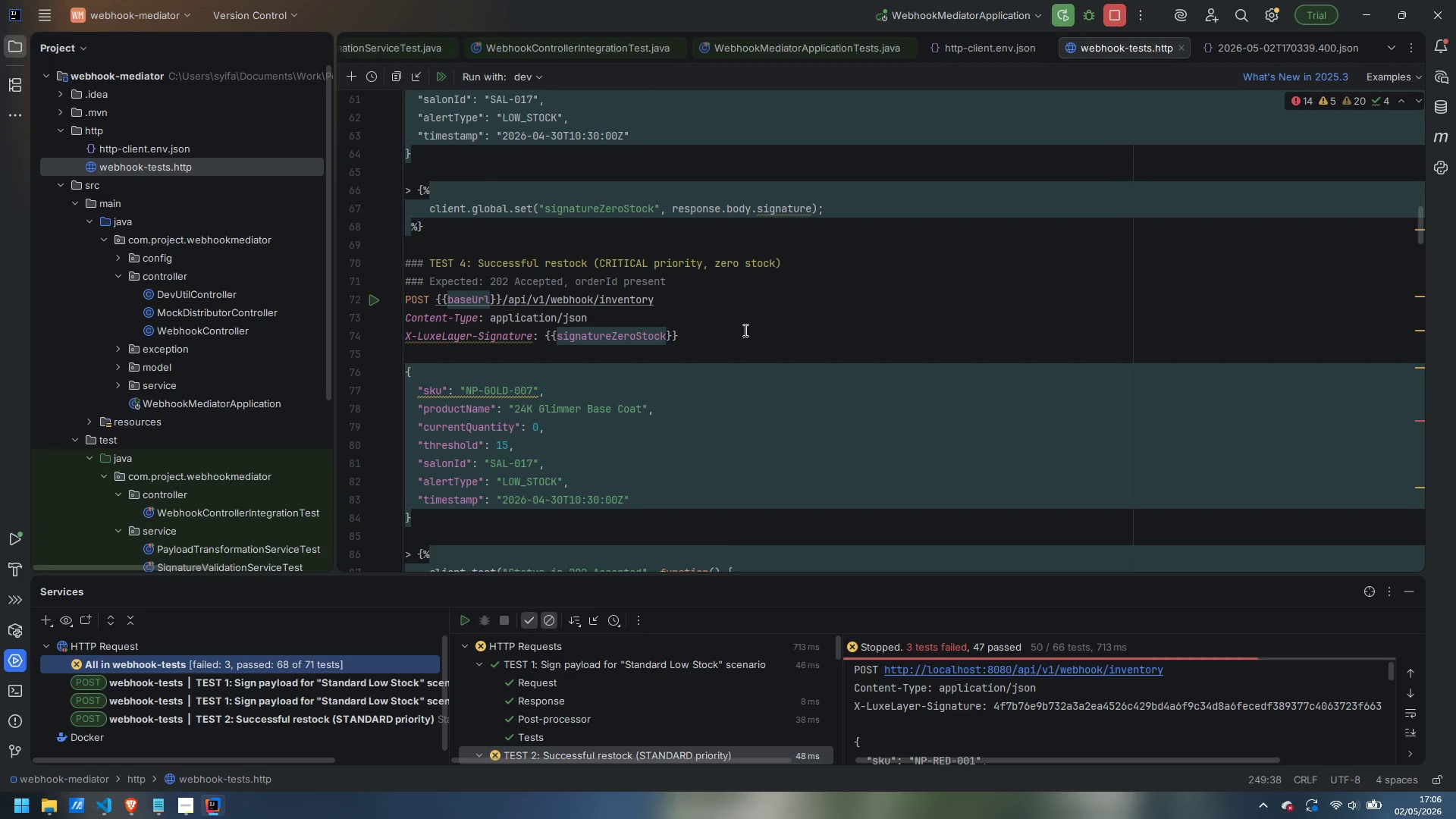 
scroll: coordinate [744, 330], scroll_direction: down, amount: 4.0
 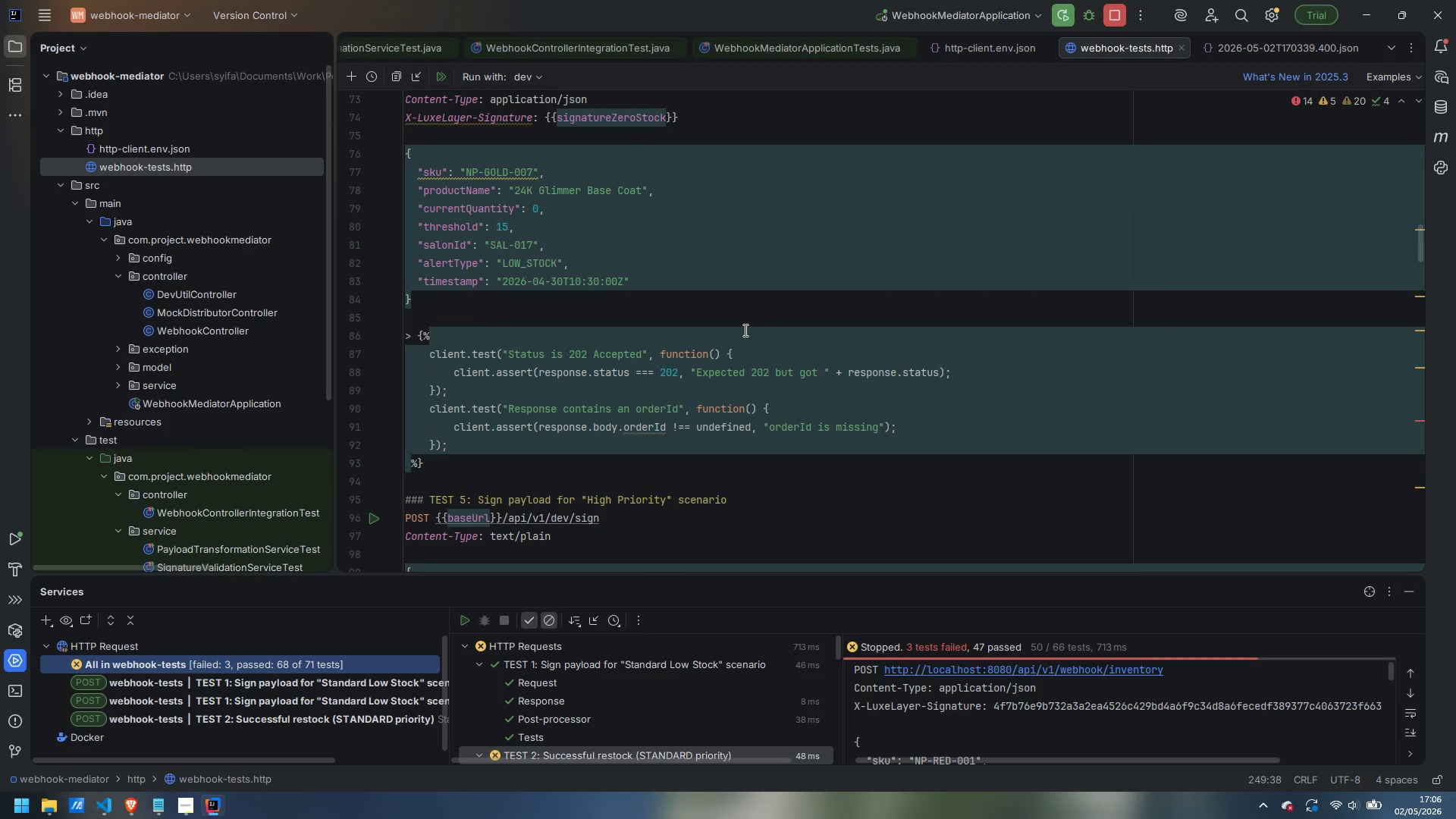 
scroll: coordinate [744, 330], scroll_direction: up, amount: 17.0
 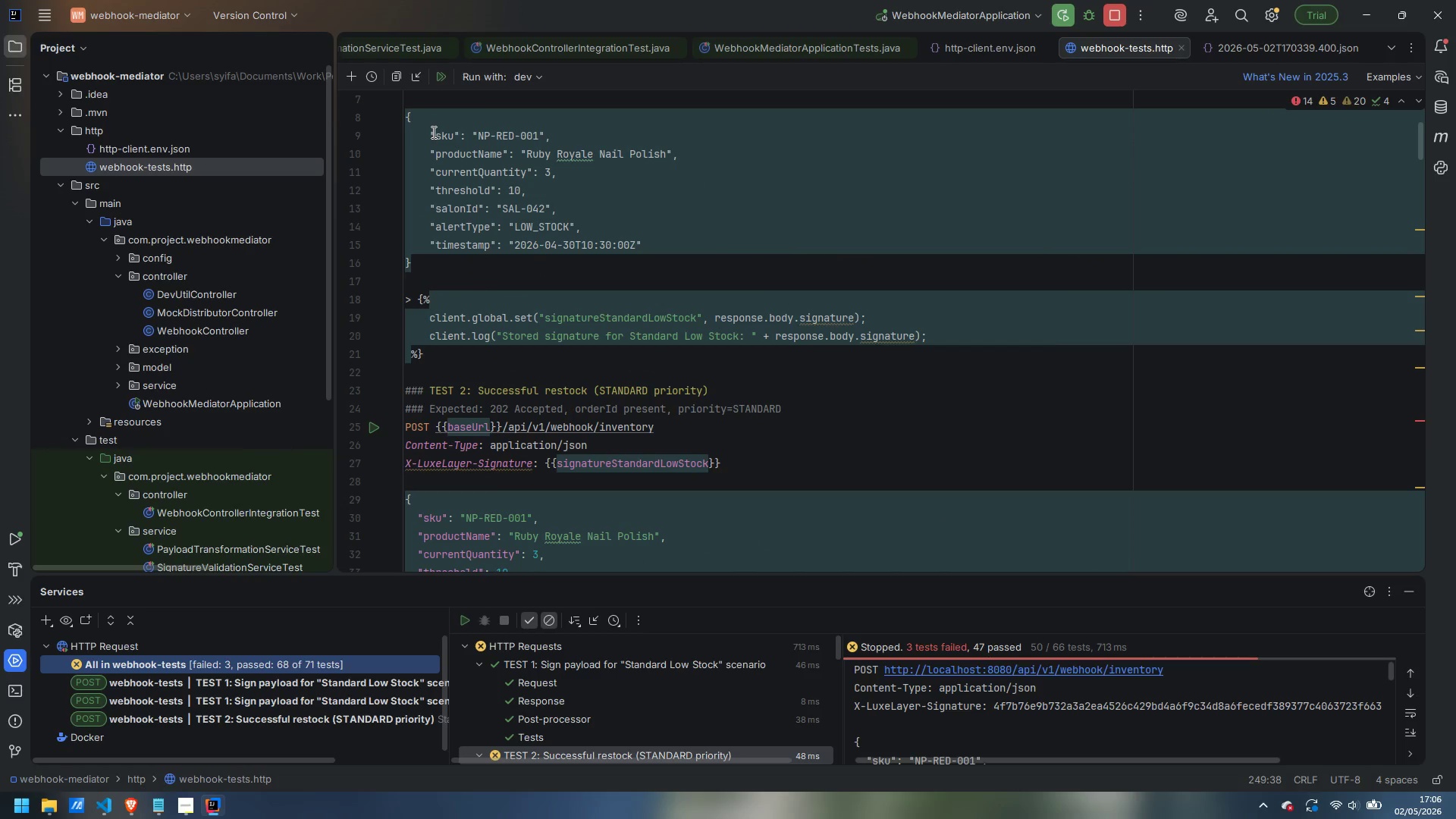 
left_click_drag(start_coordinate=[429, 131], to_coordinate=[438, 243])
 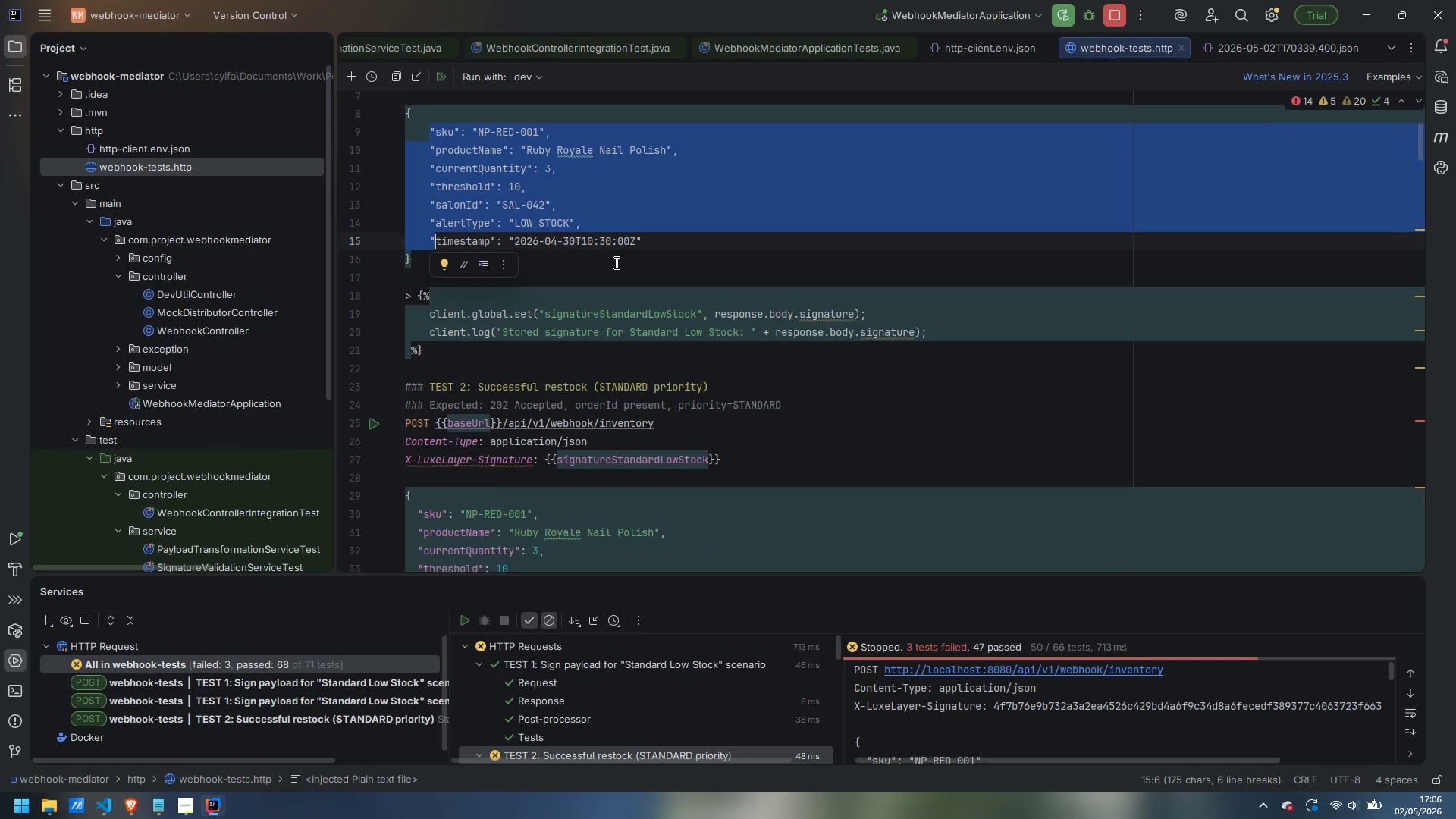 
scroll: coordinate [431, 234], scroll_direction: down, amount: 28.0
 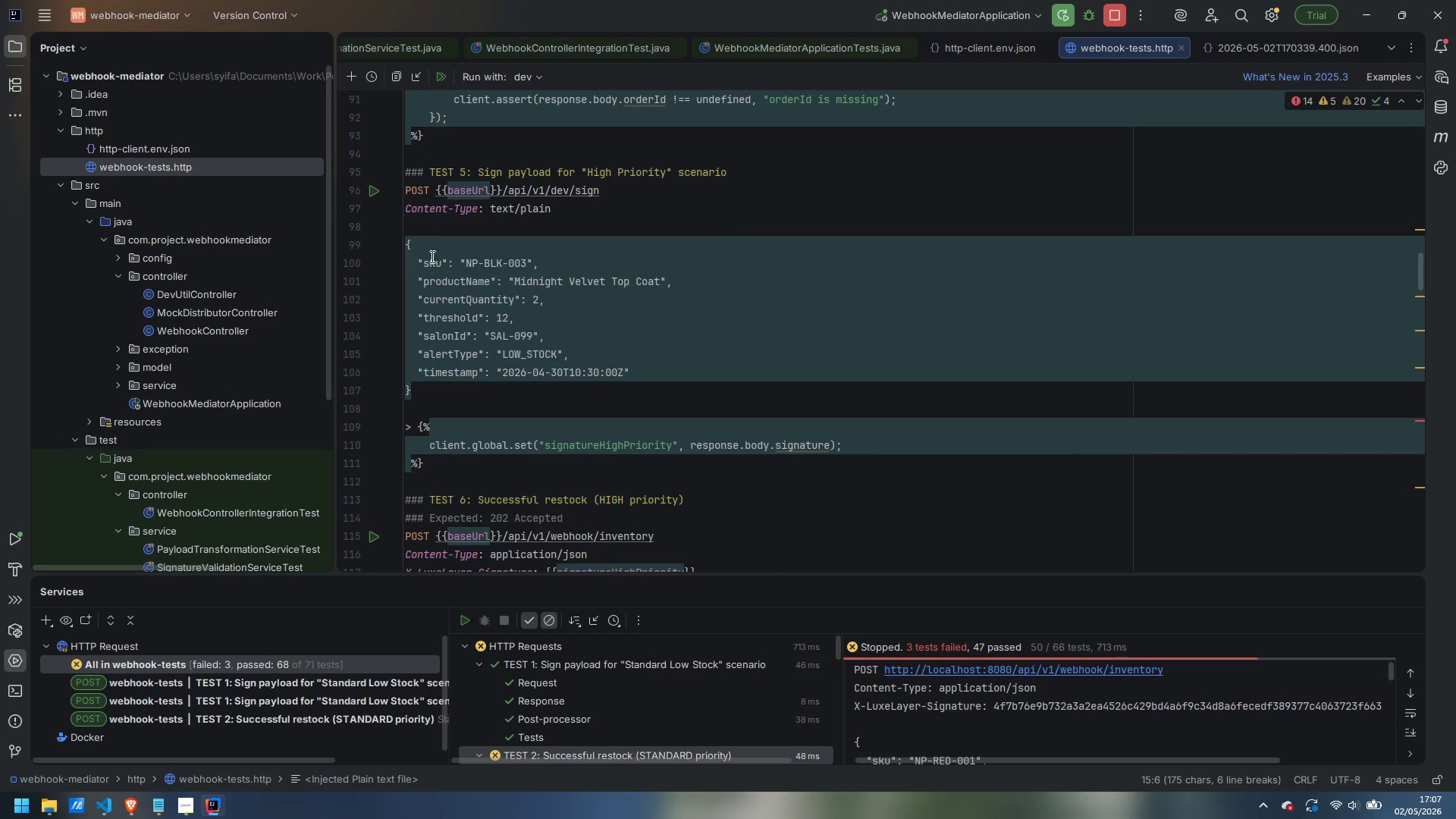 
scroll: coordinate [425, 306], scroll_direction: up, amount: 27.0
 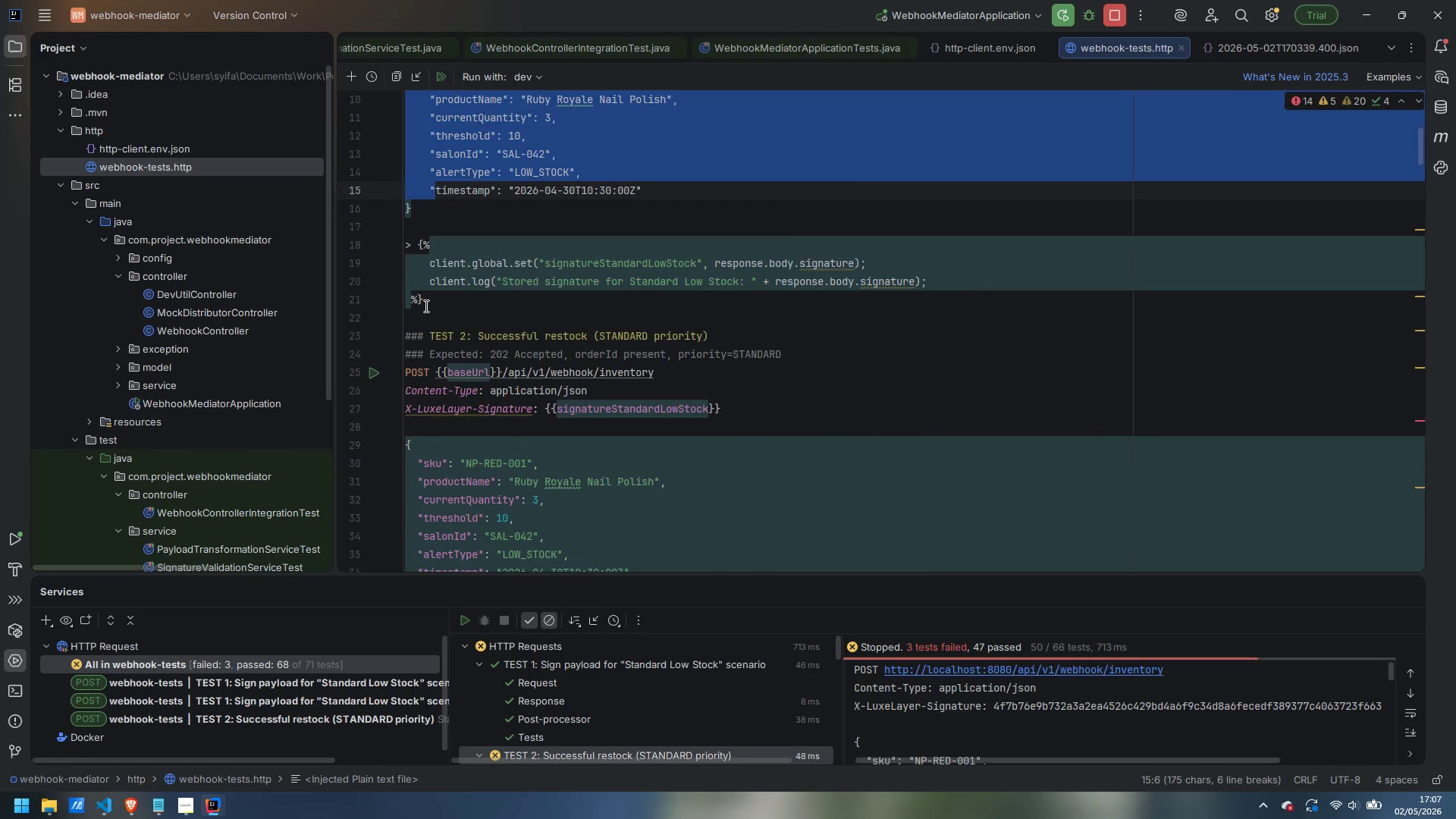 
scroll: coordinate [425, 306], scroll_direction: down, amount: 4.0
 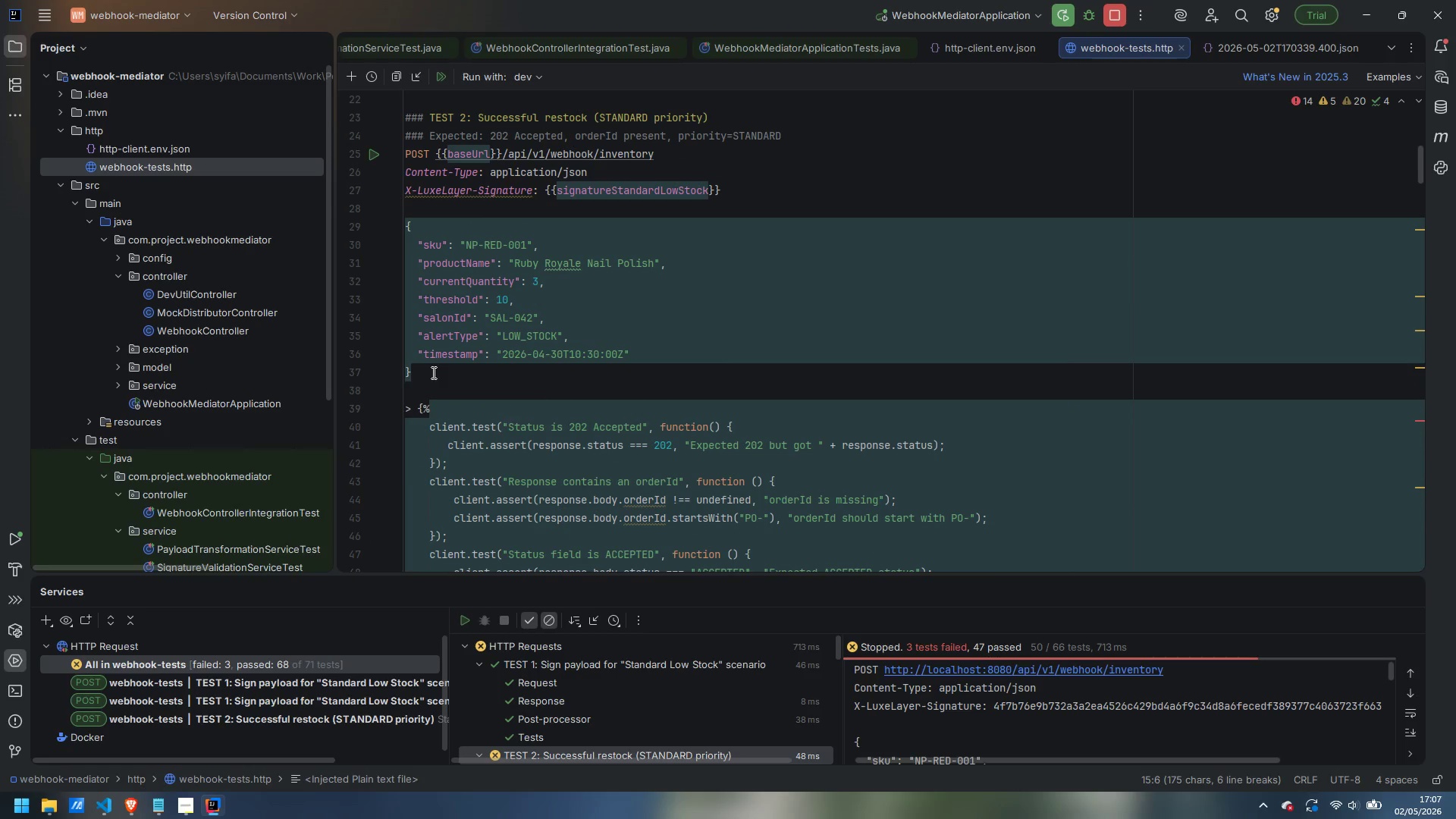 
left_click_drag(start_coordinate=[432, 372], to_coordinate=[354, 232])
 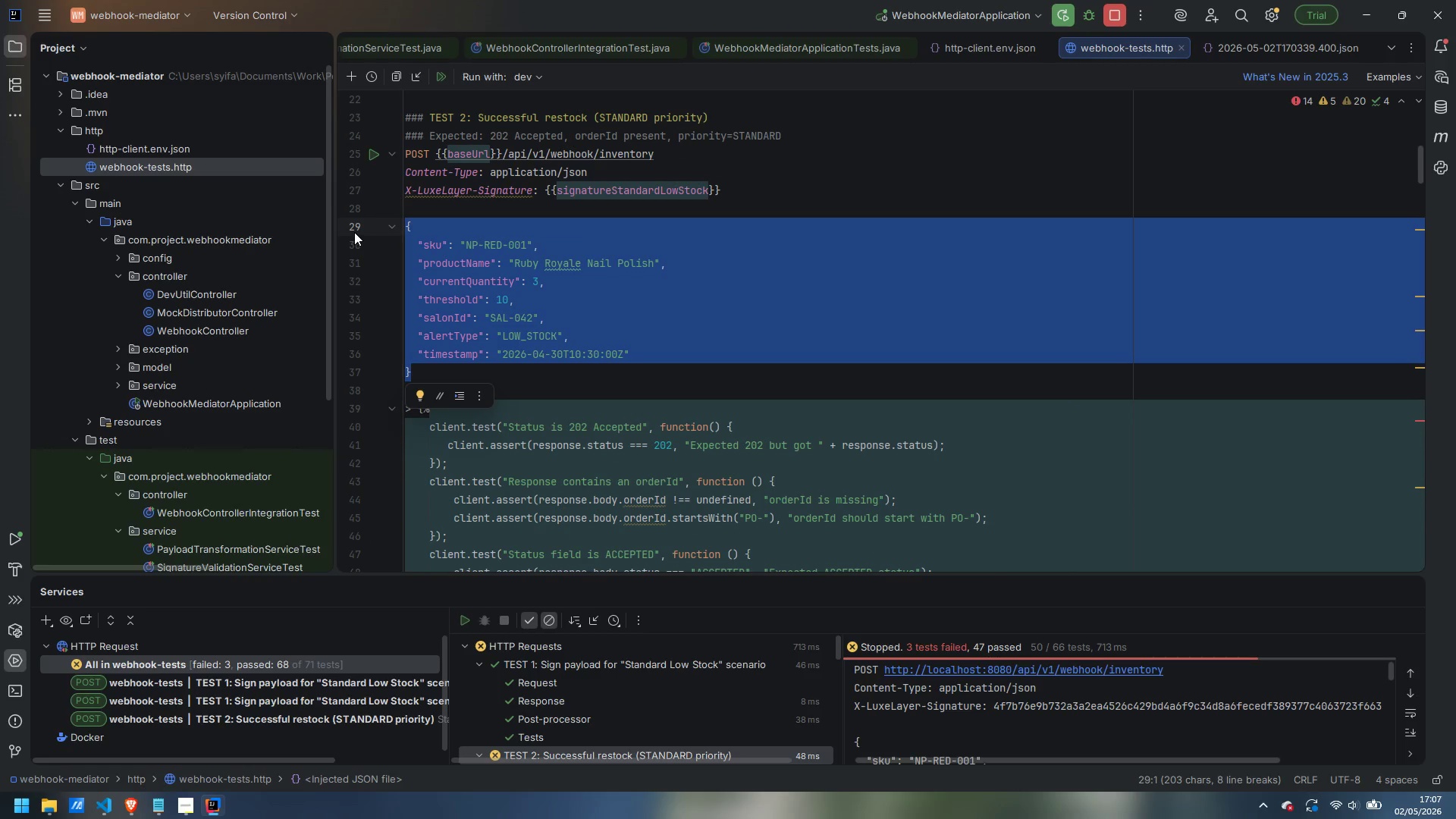 
key(Control+C)
 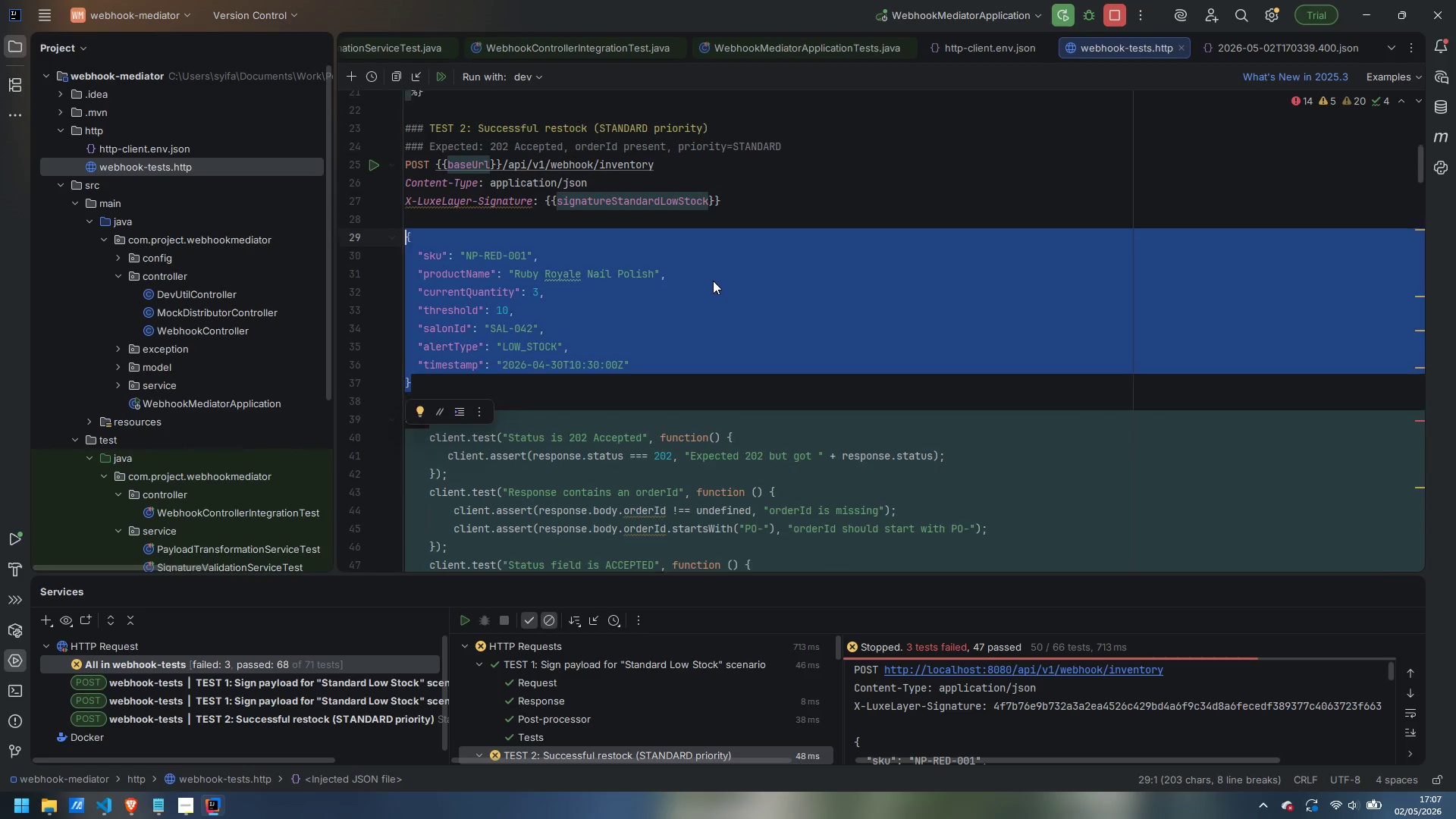 
scroll: coordinate [713, 281], scroll_direction: up, amount: 9.0
 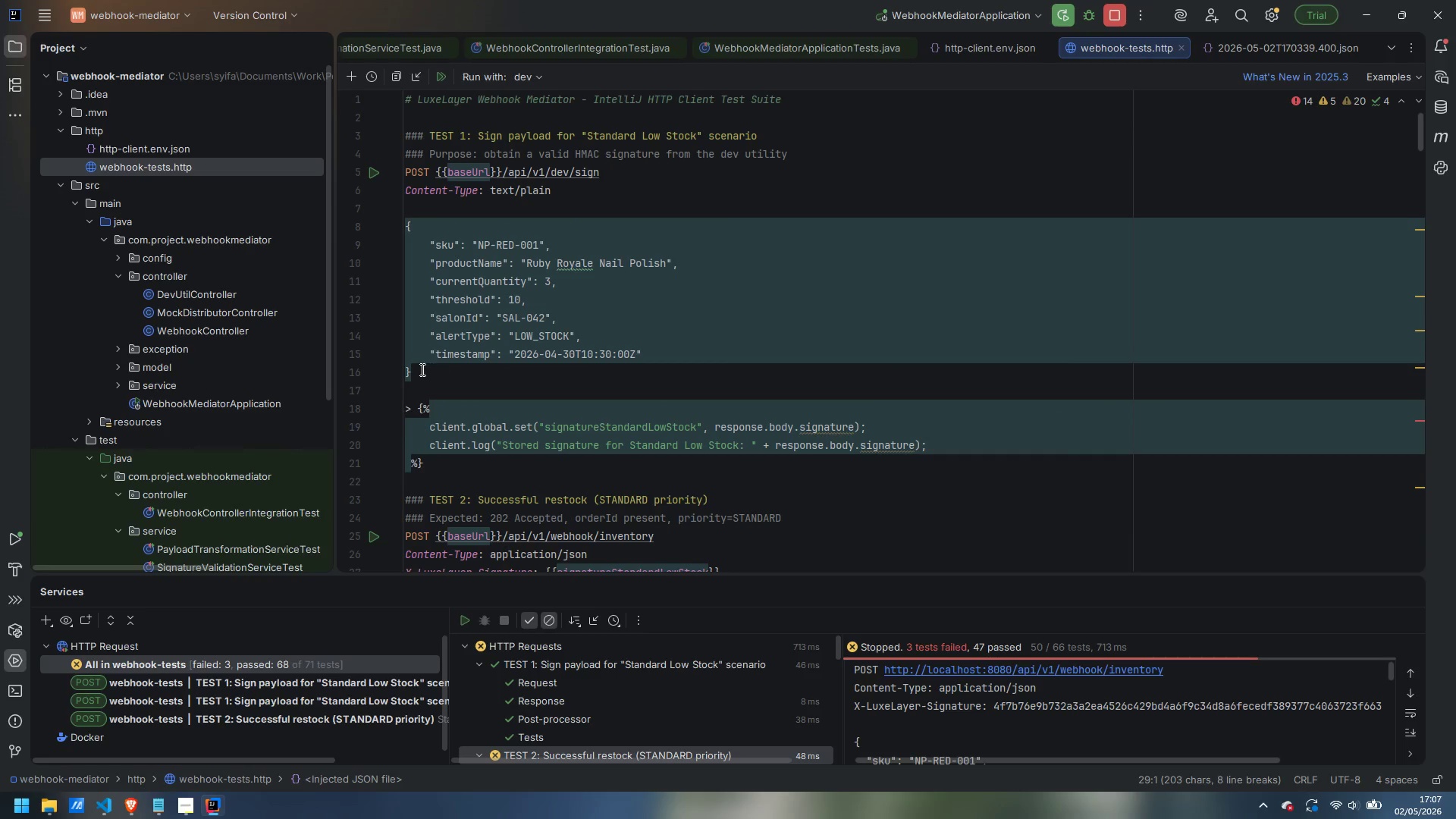 
left_click_drag(start_coordinate=[421, 369], to_coordinate=[374, 229])
 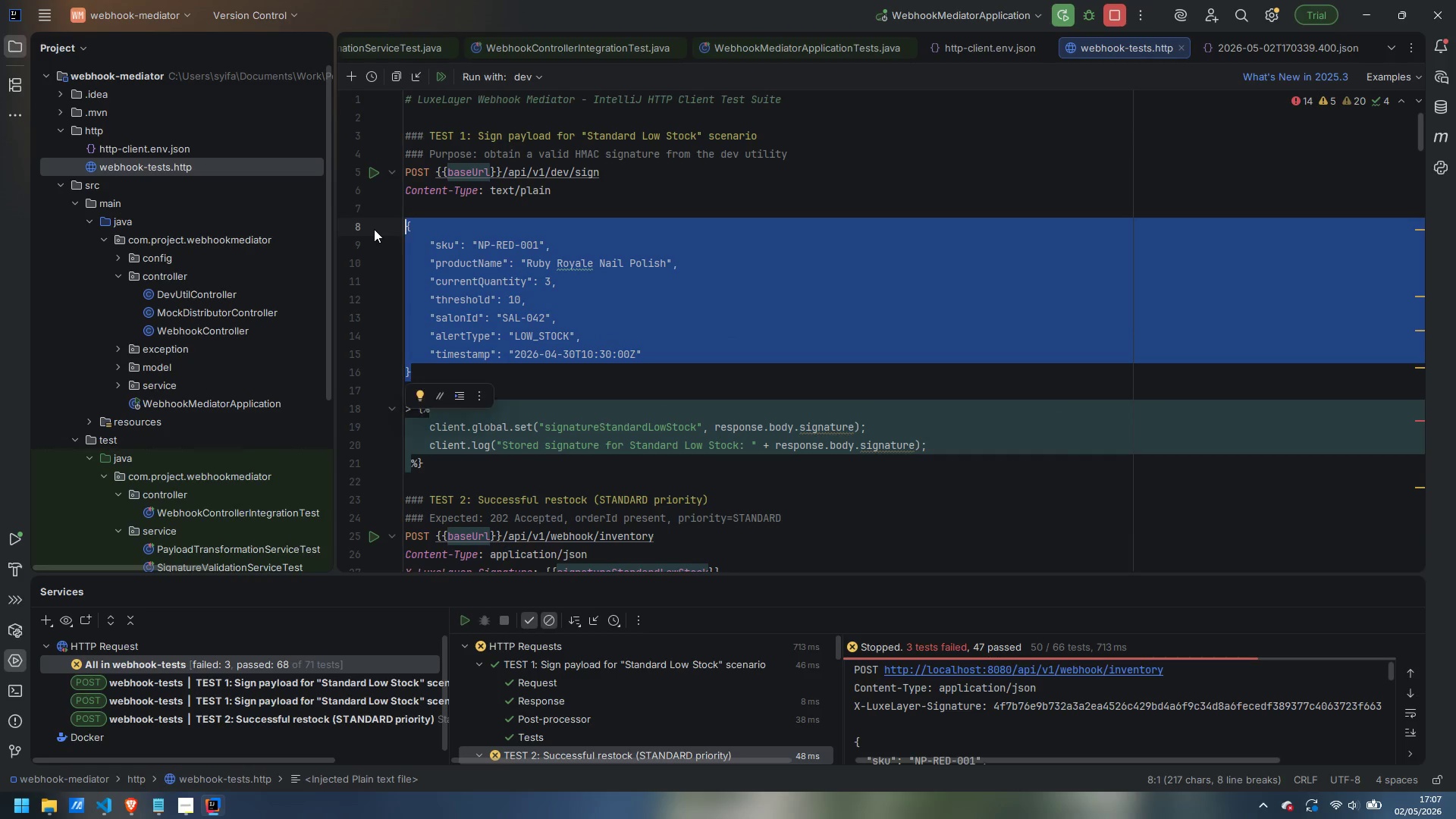 
key(Control+V)
 